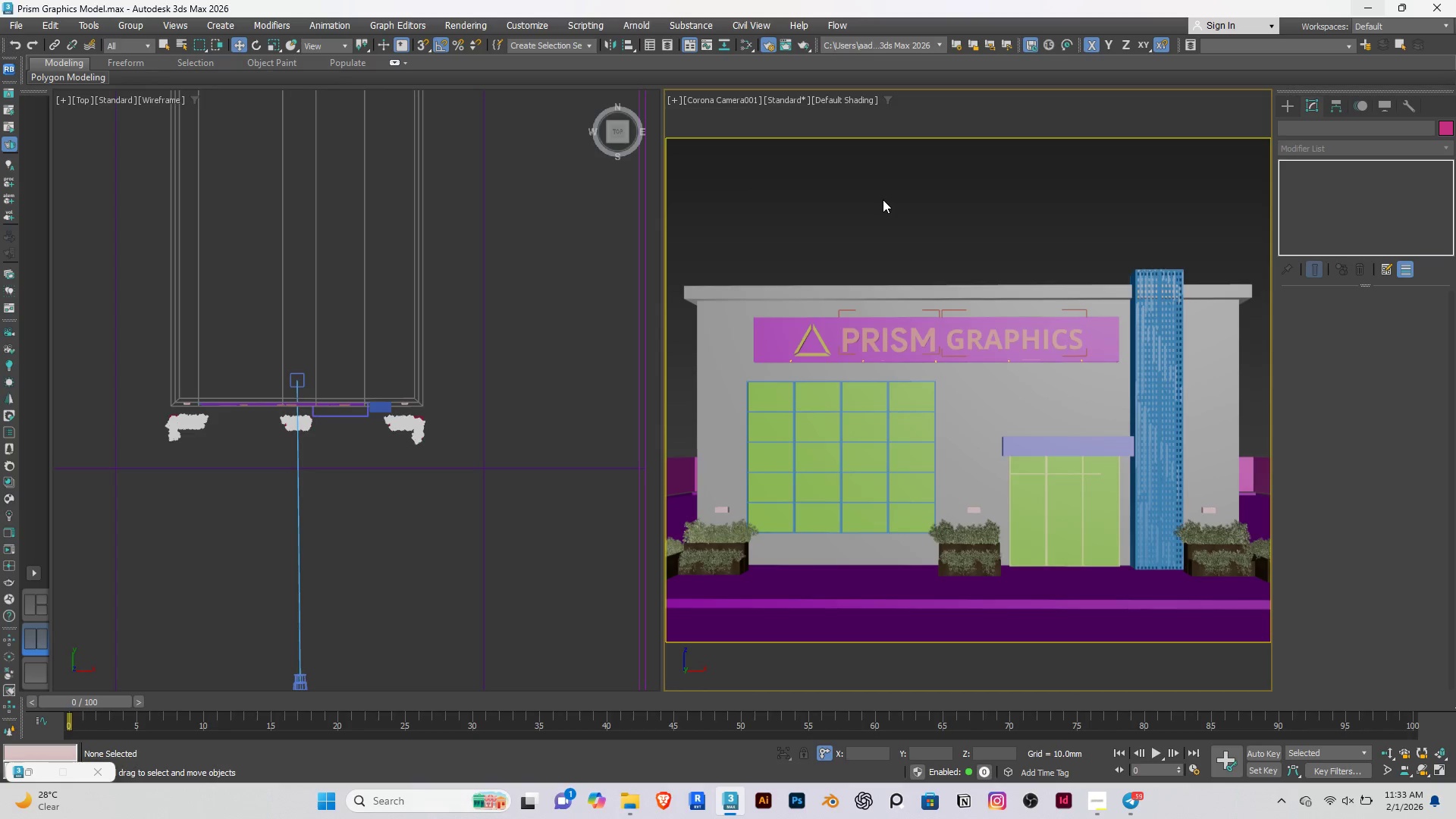 
left_click([883, 199])
 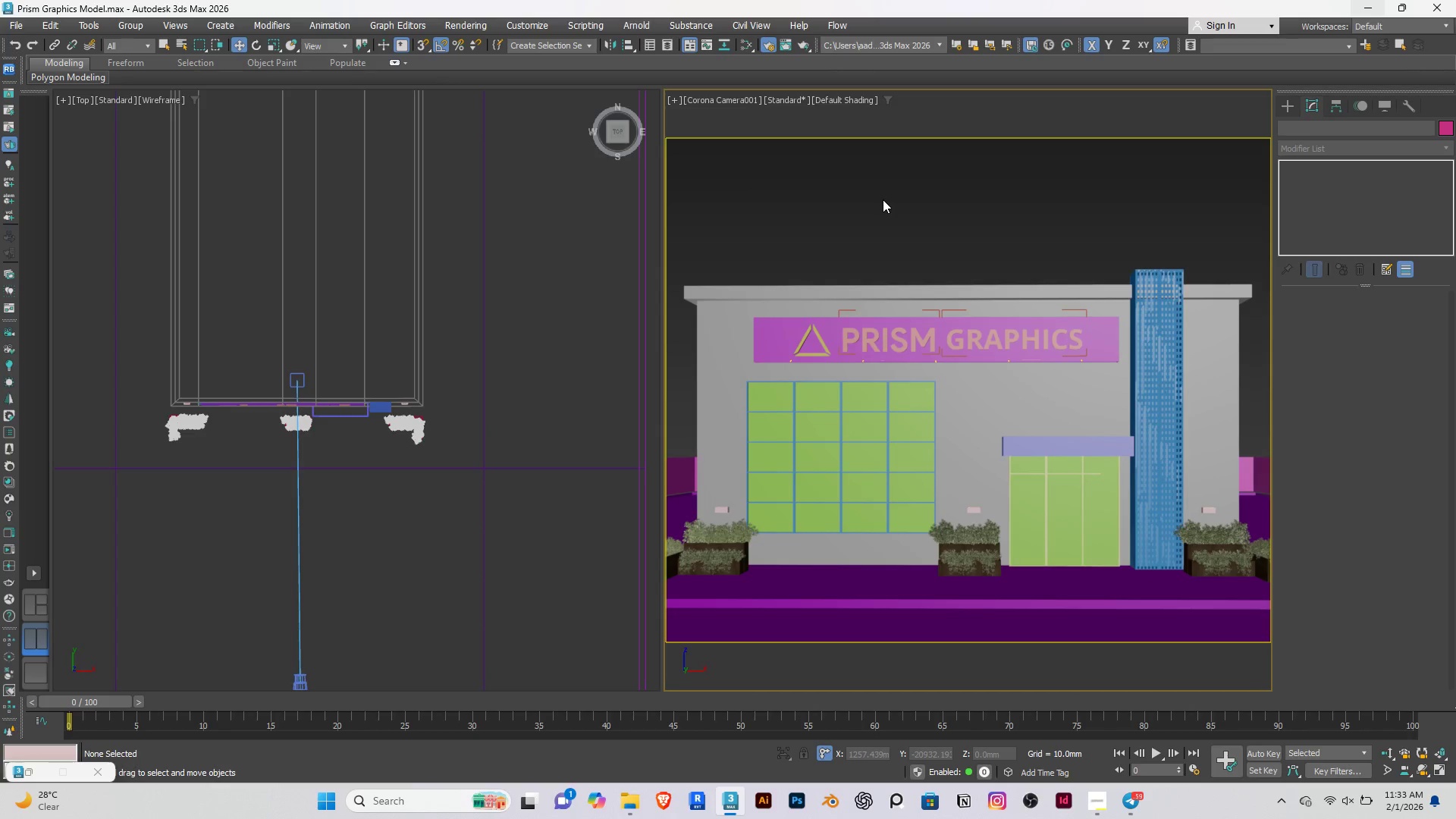 
wait(5.94)
 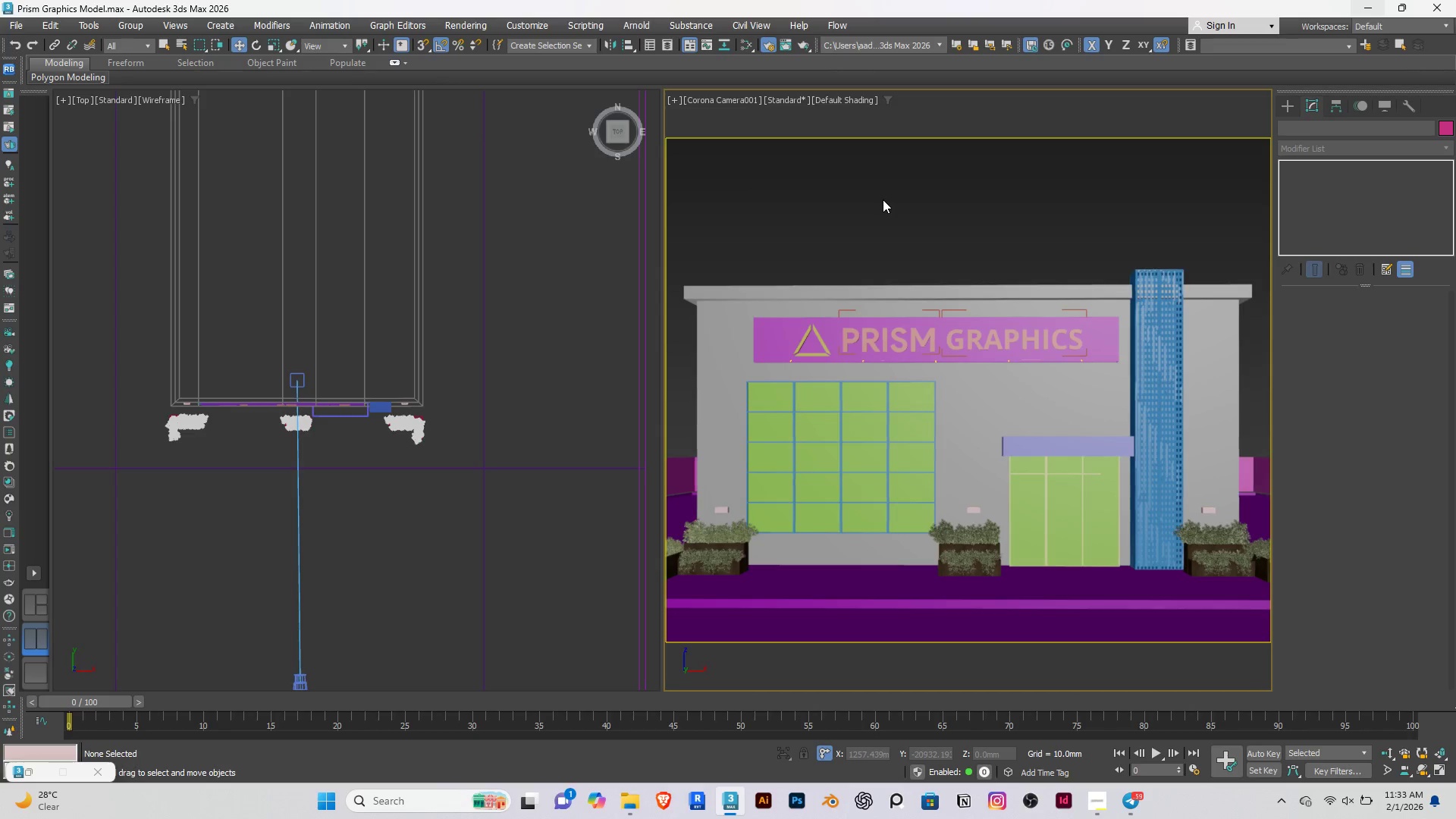 
left_click([883, 199])
 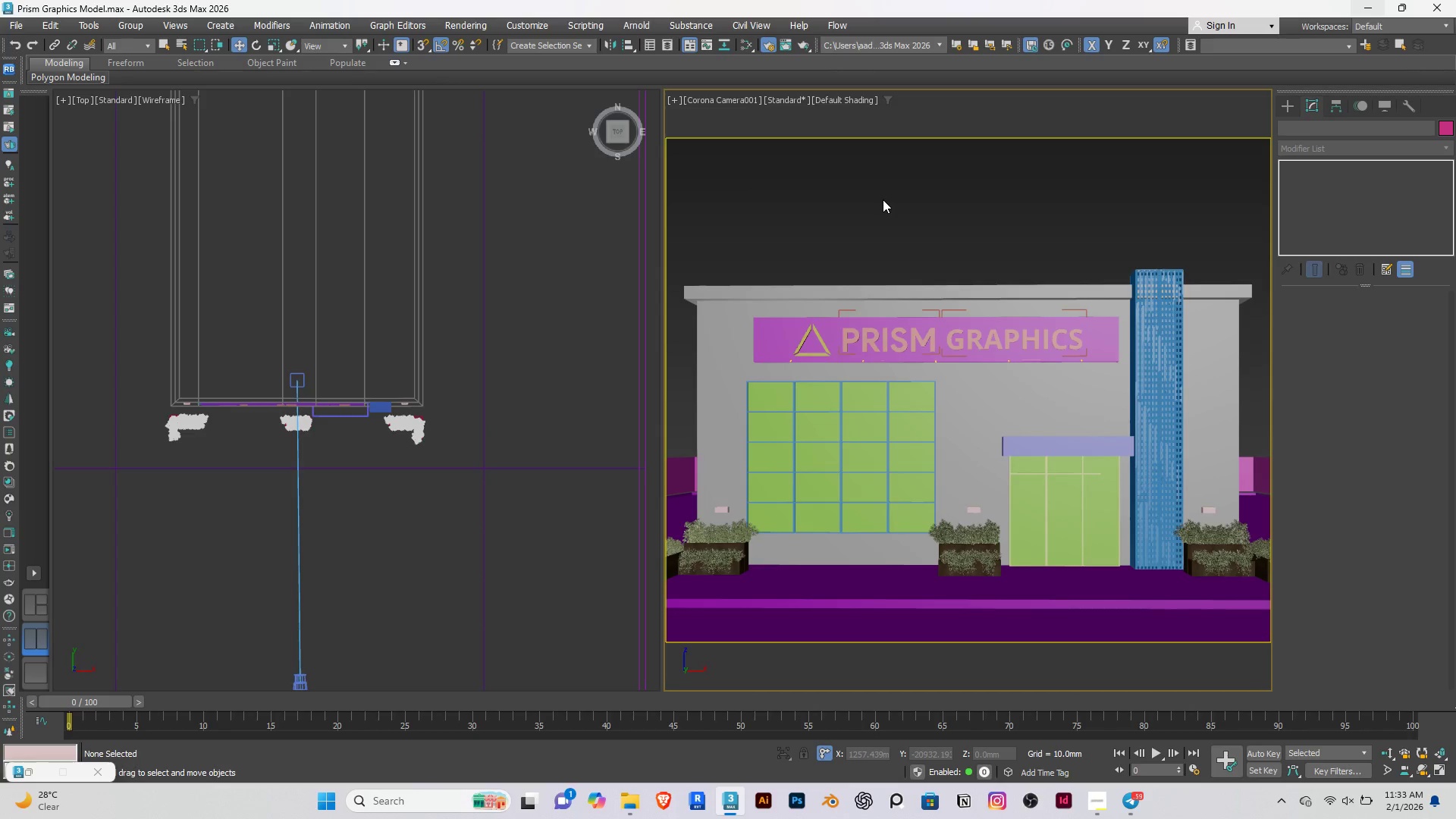 
left_click([883, 199])
 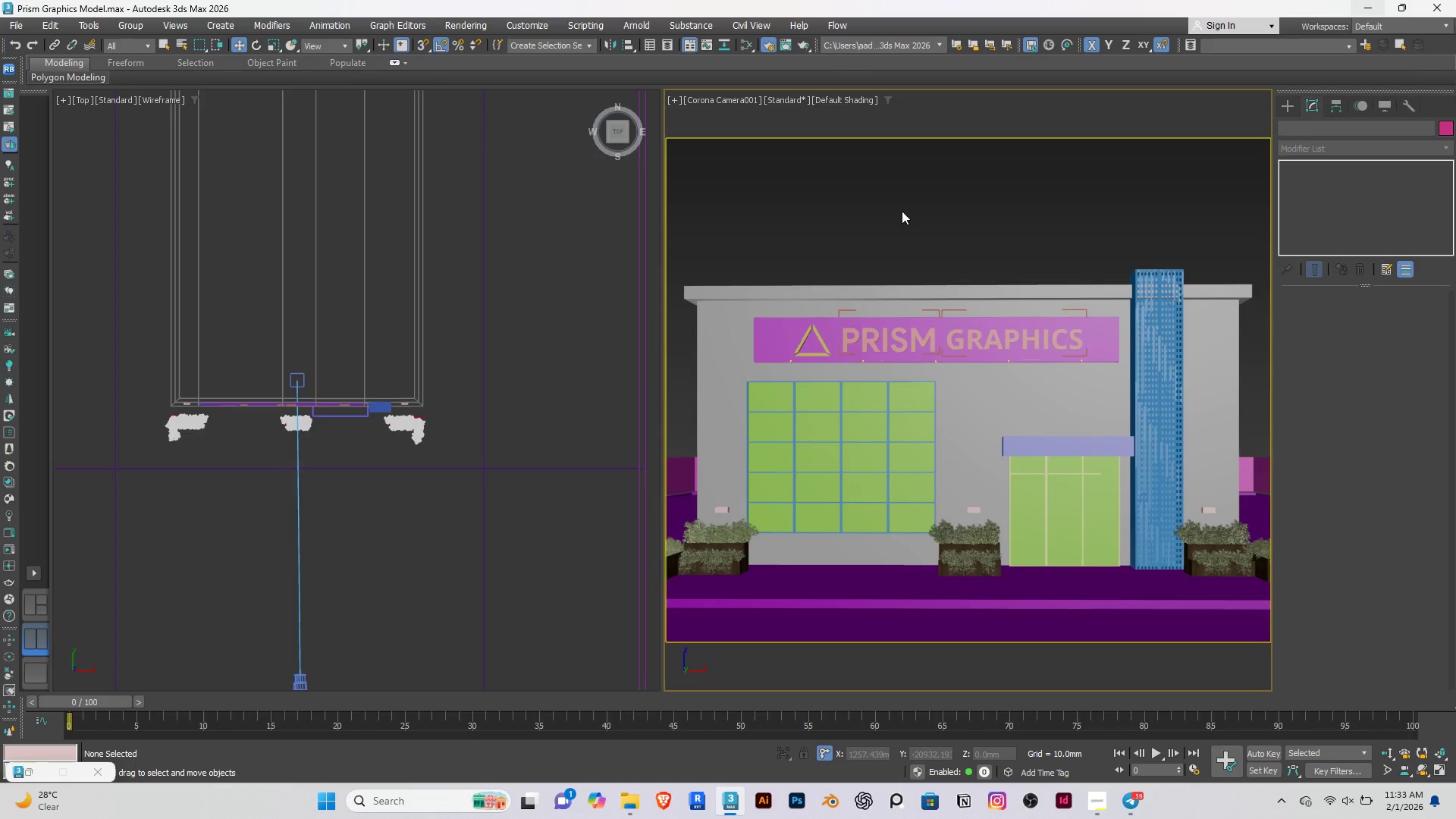 
left_click([966, 224])
 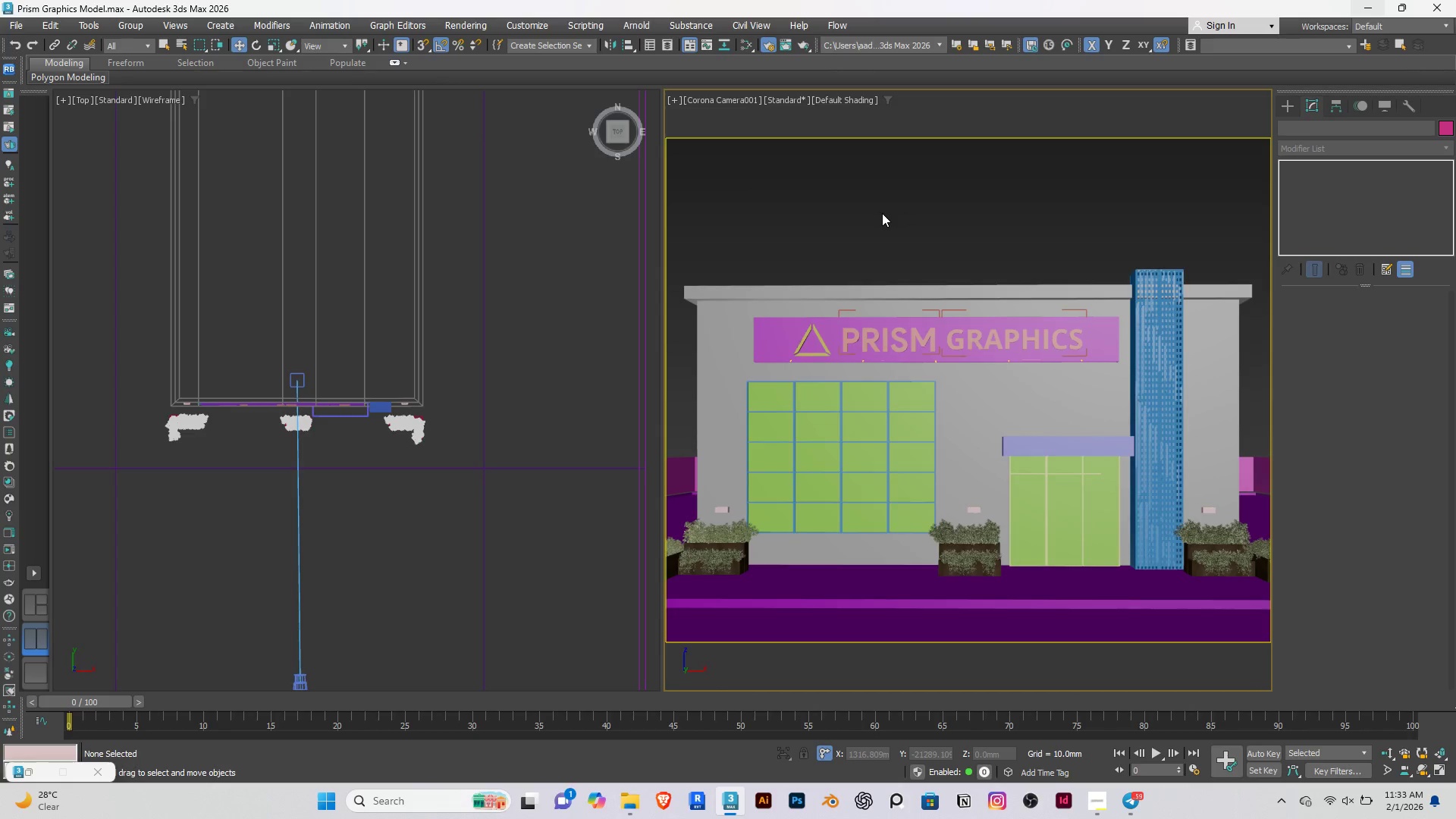 
left_click([882, 213])
 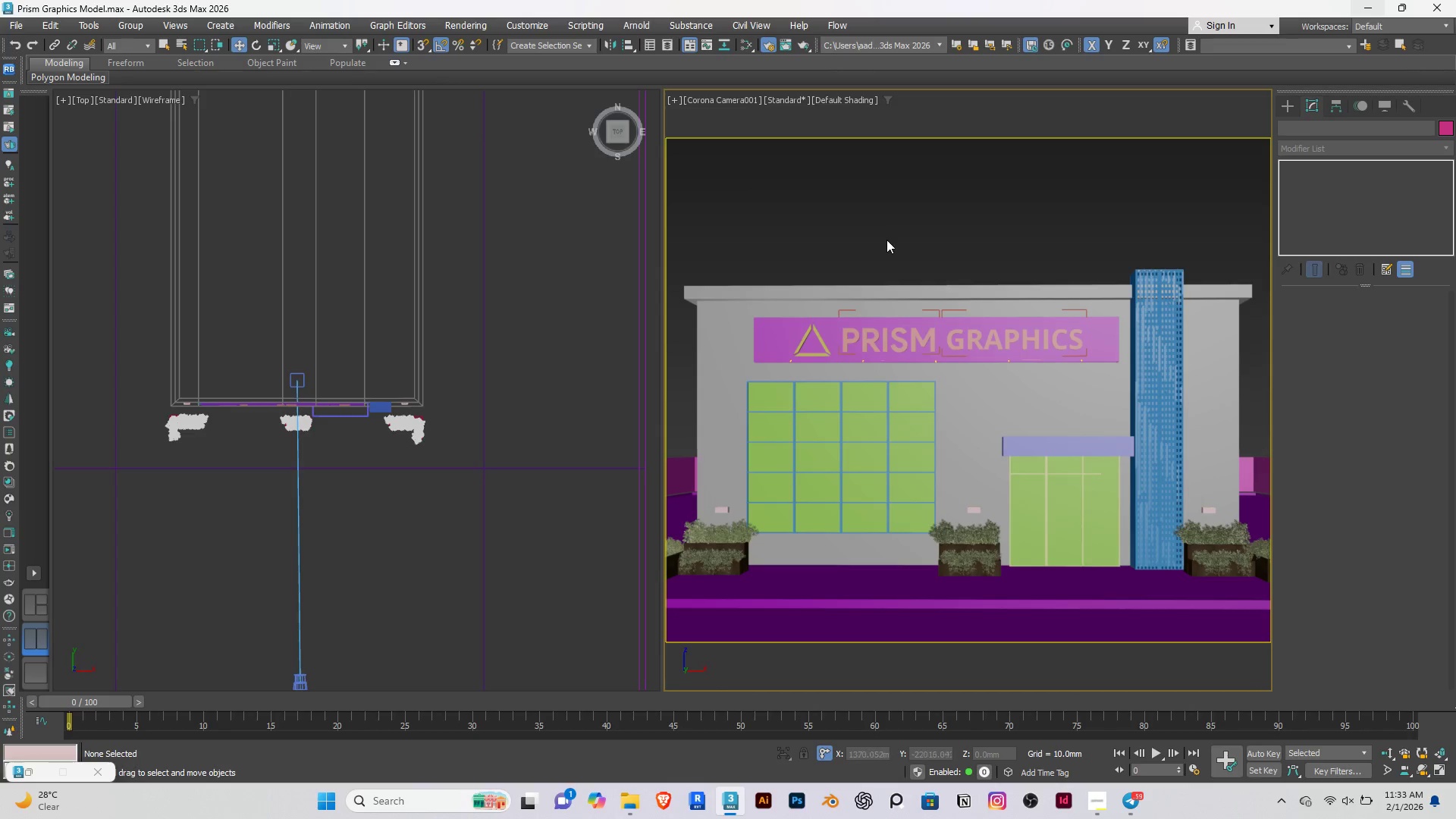 
left_click([960, 612])
 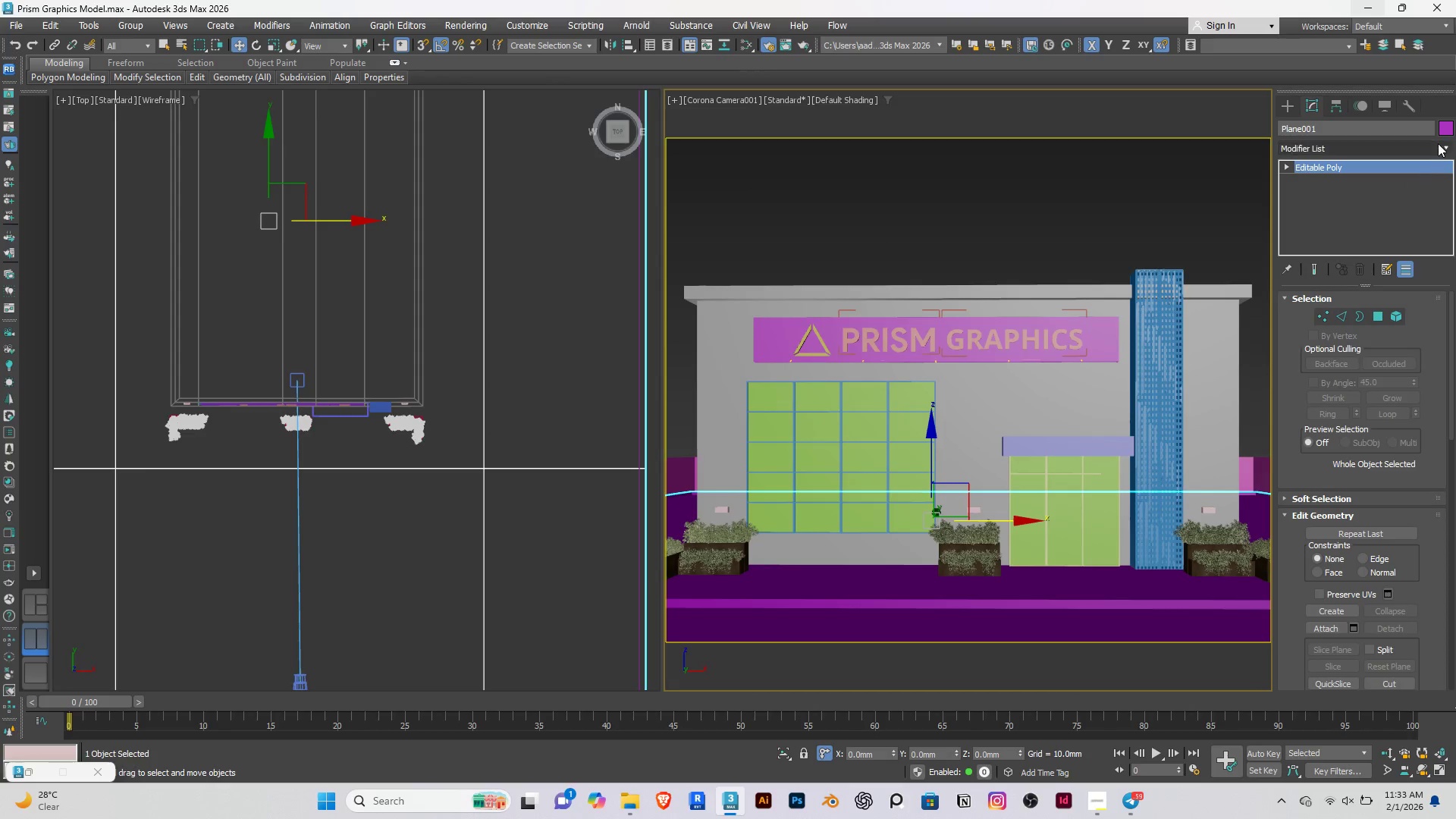 
left_click([1448, 124])
 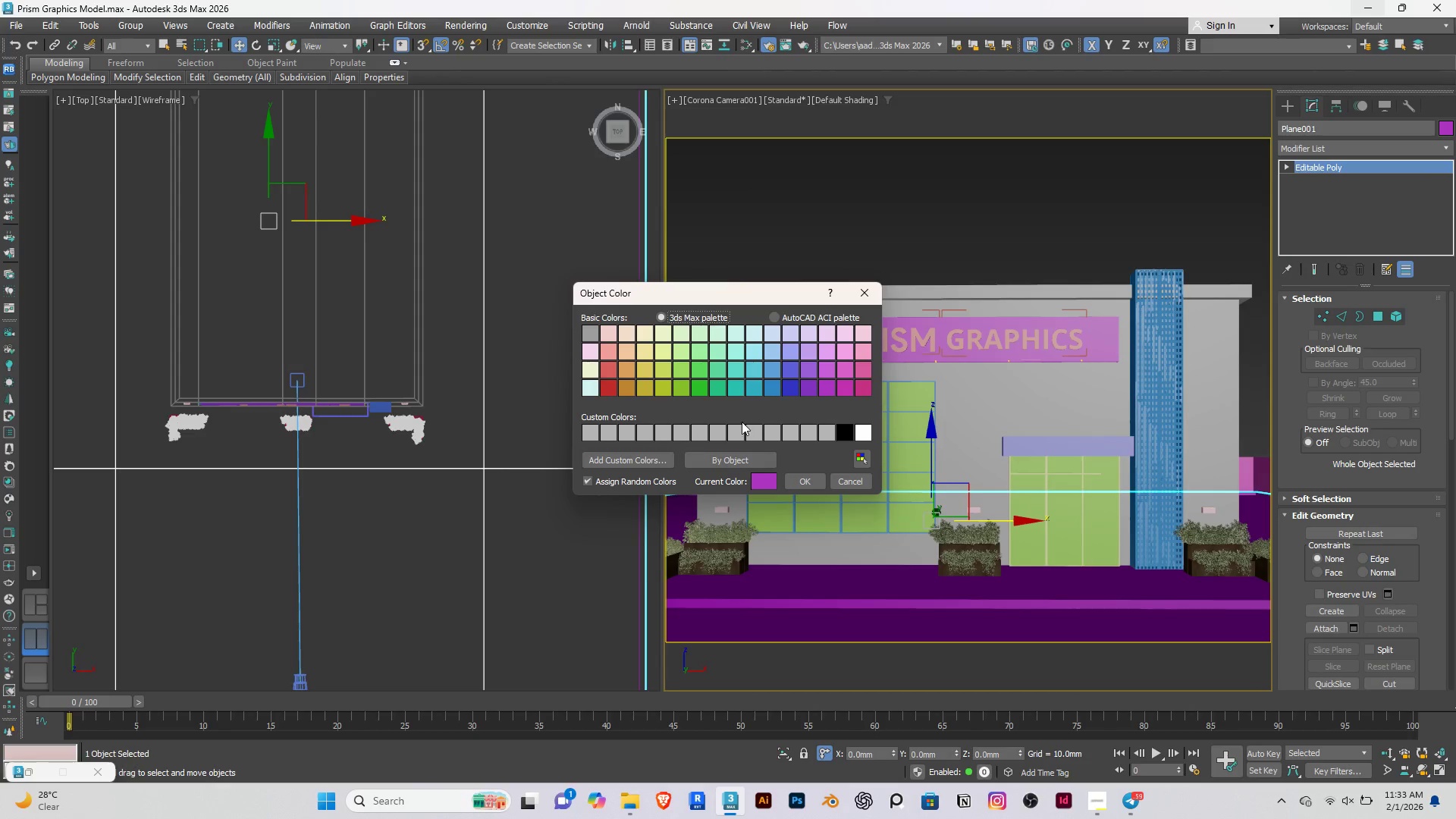 
left_click([759, 434])
 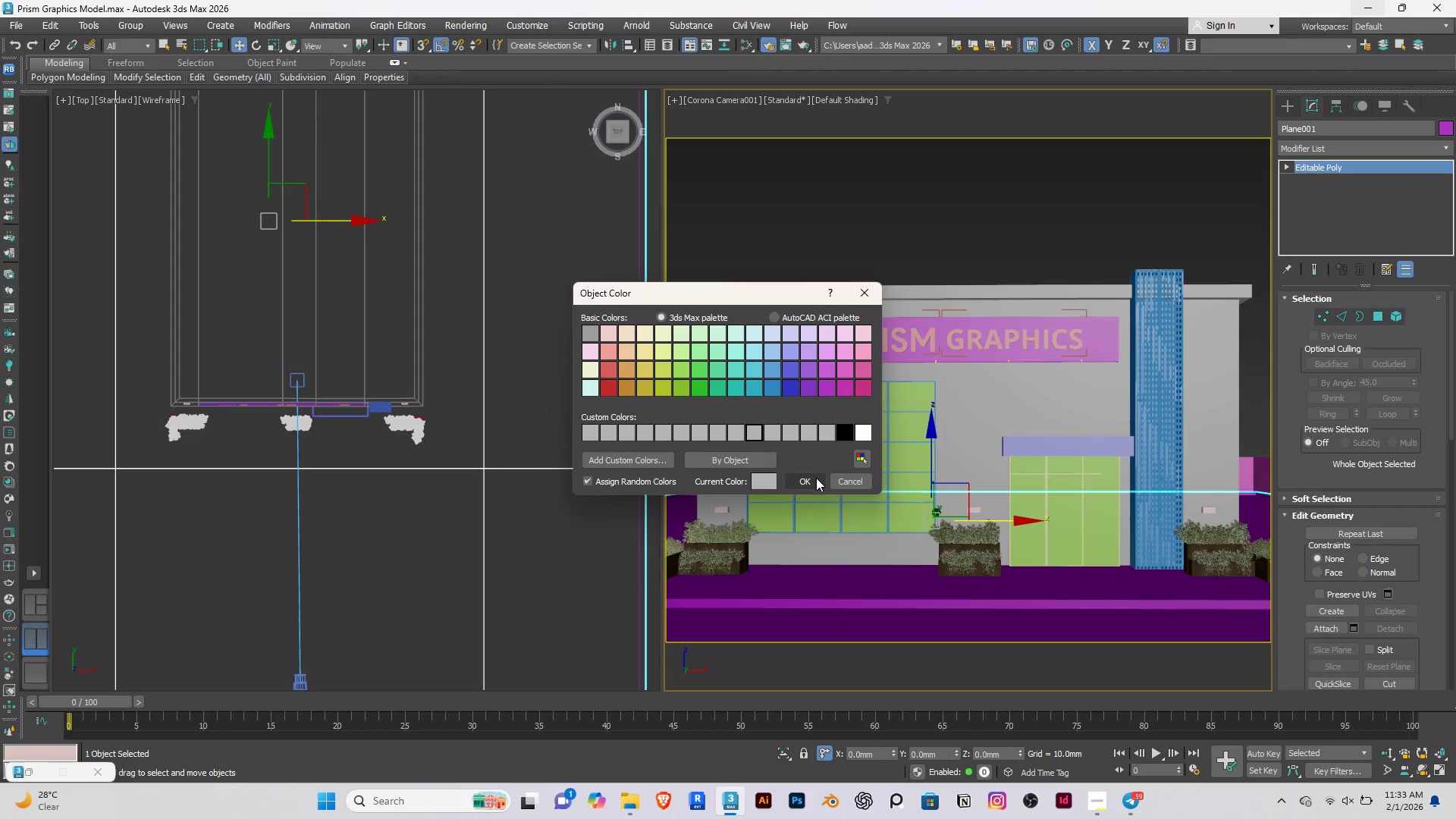 
left_click([816, 478])
 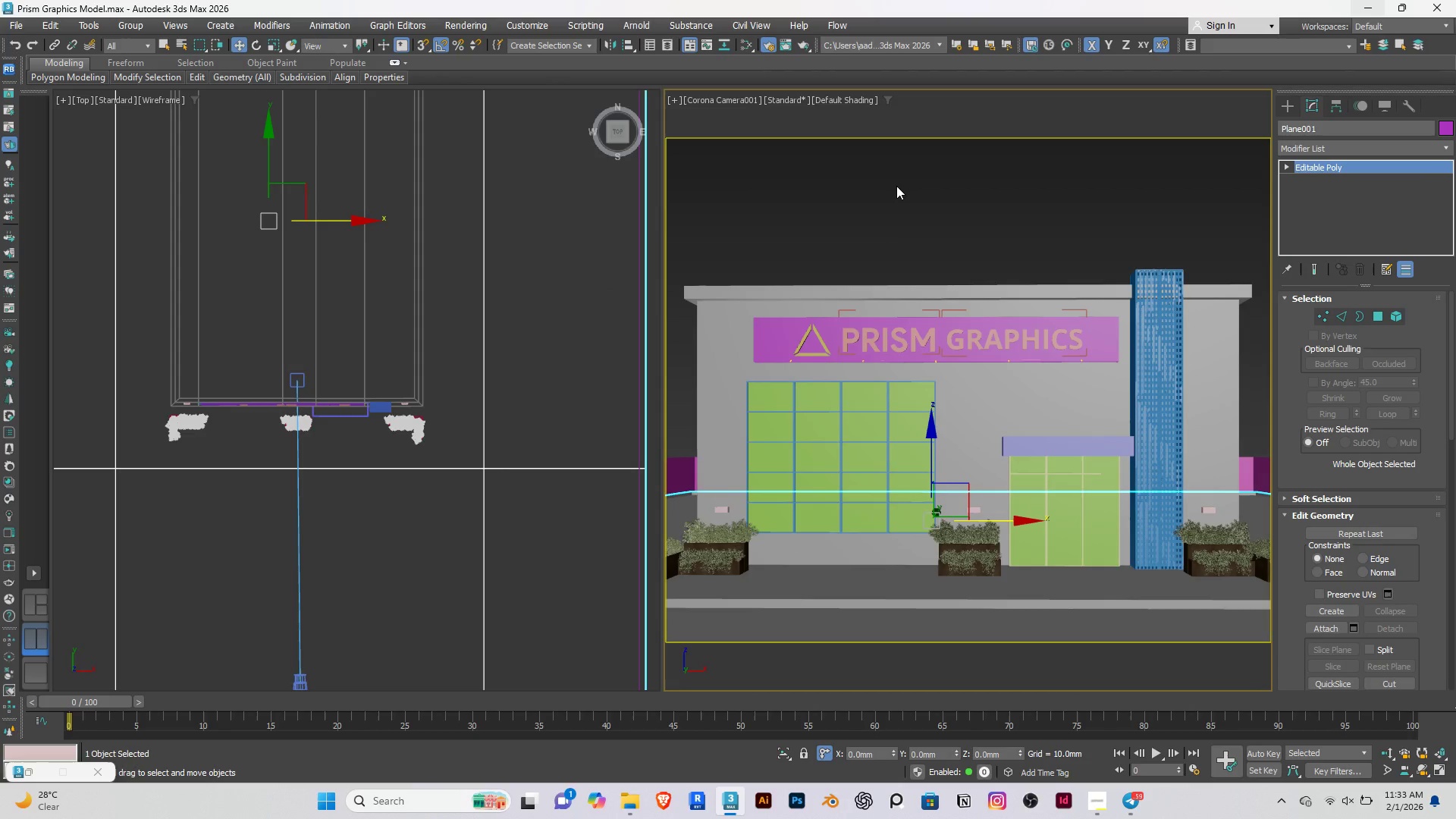 
left_click([896, 186])
 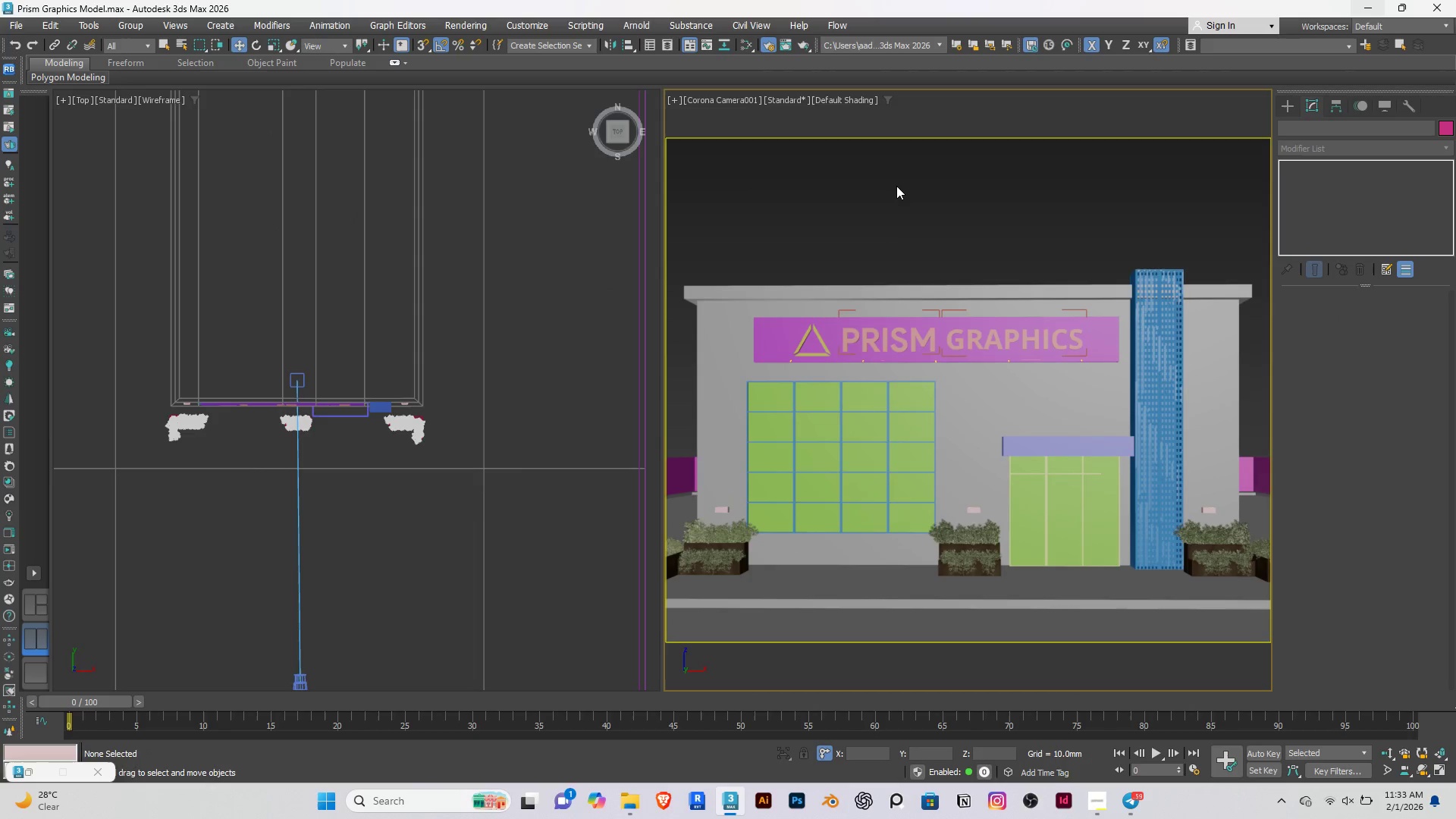 
key(F3)
 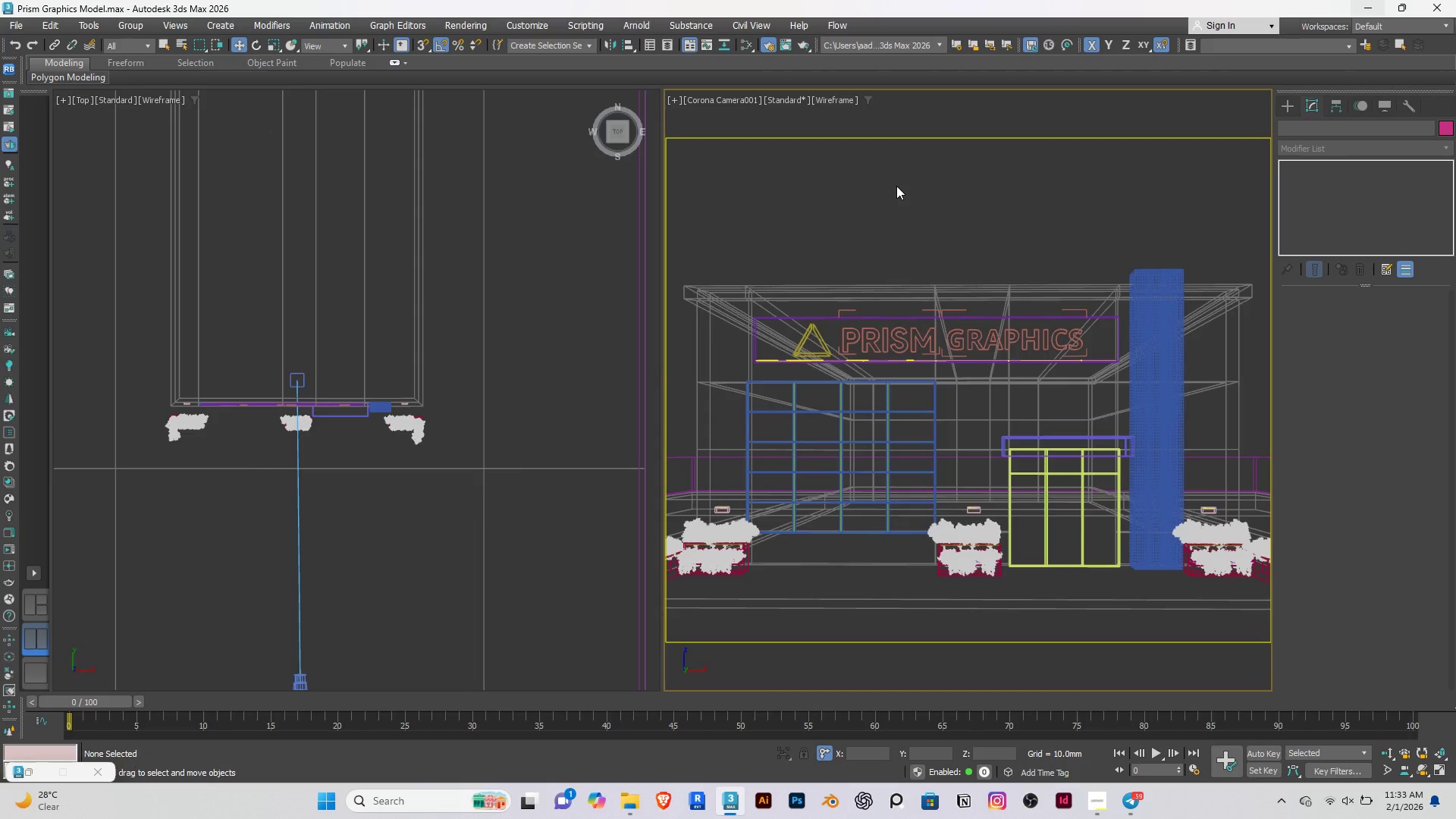 
key(F3)
 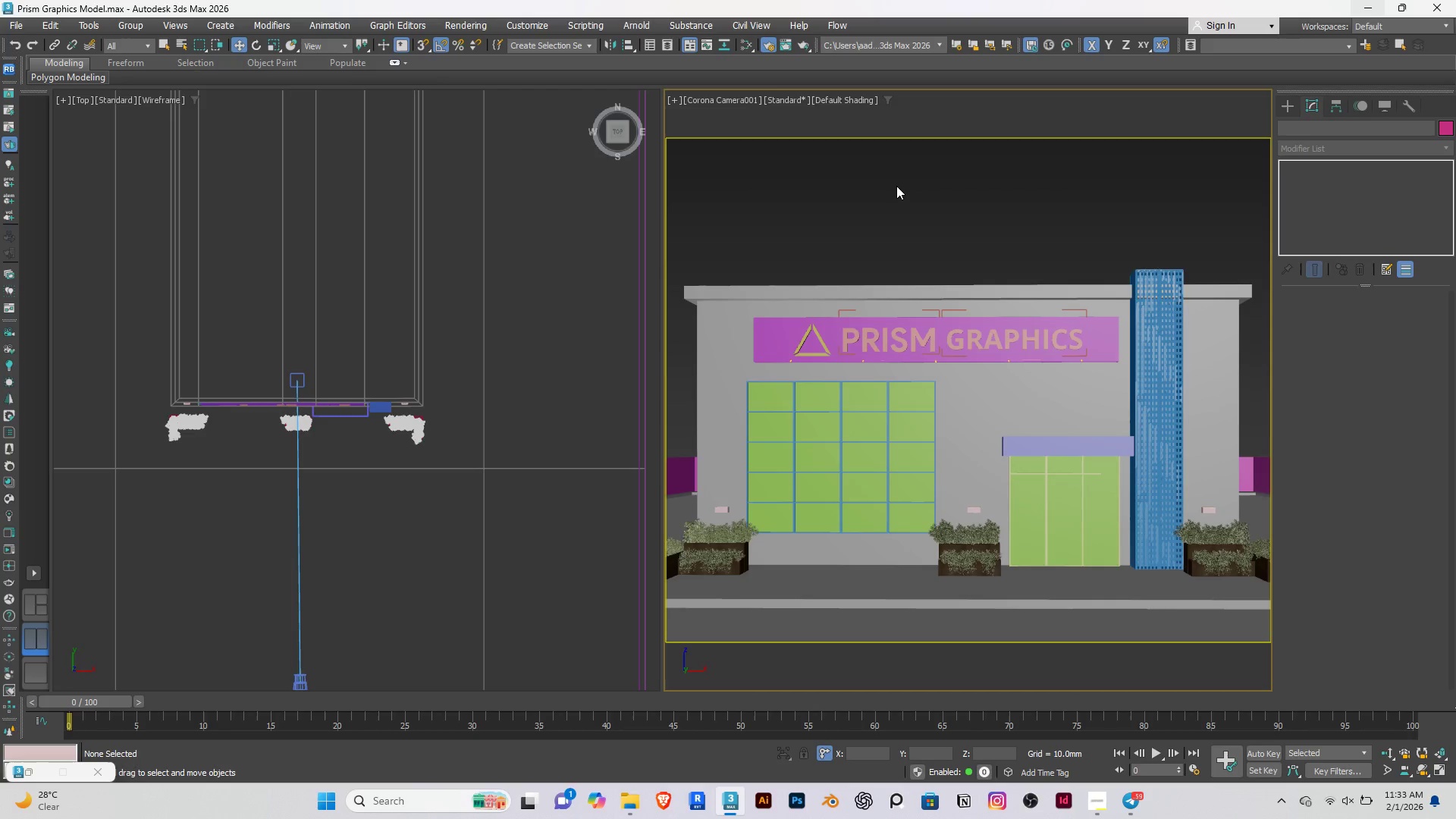 
key(F3)
 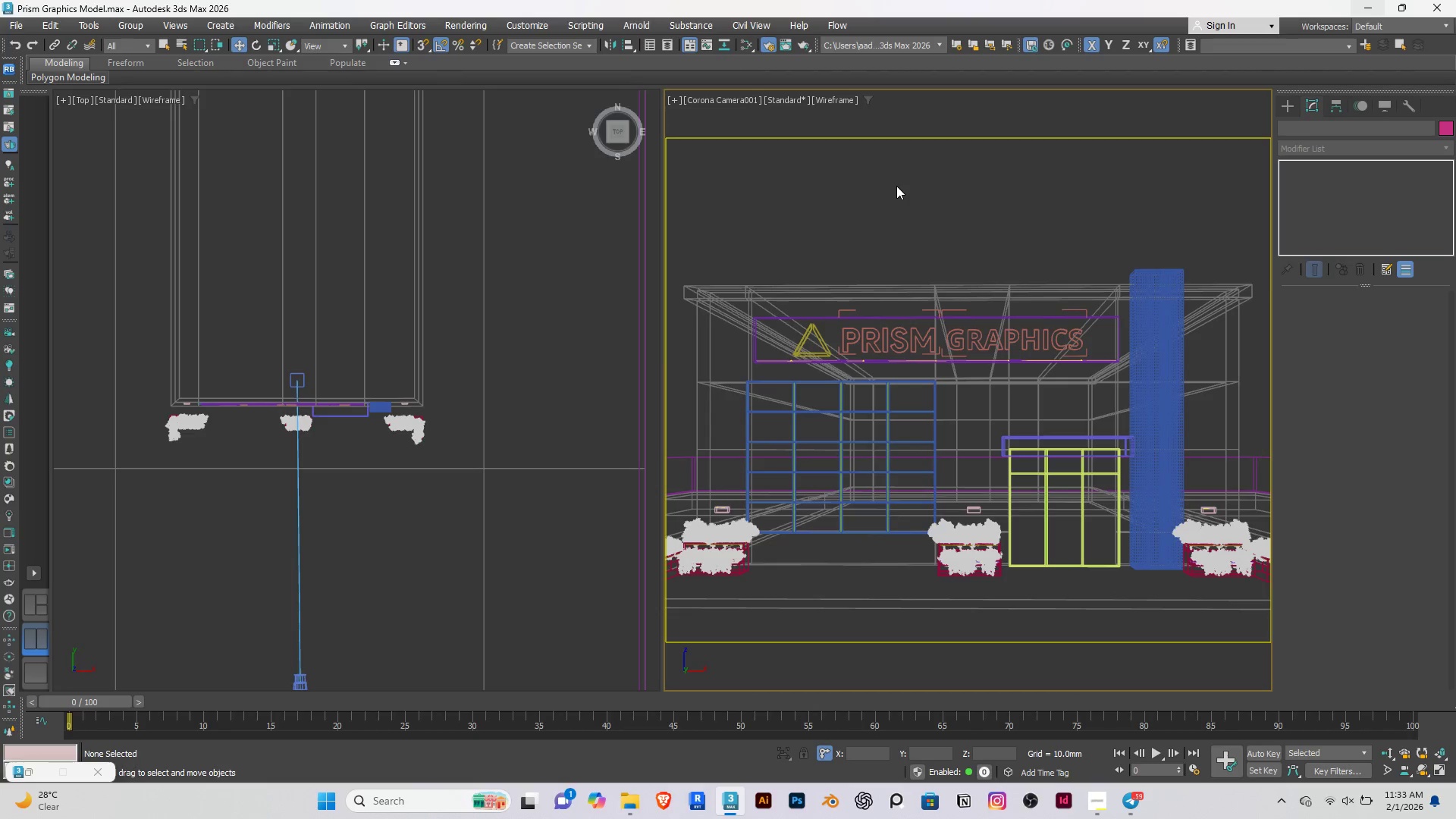 
key(F3)
 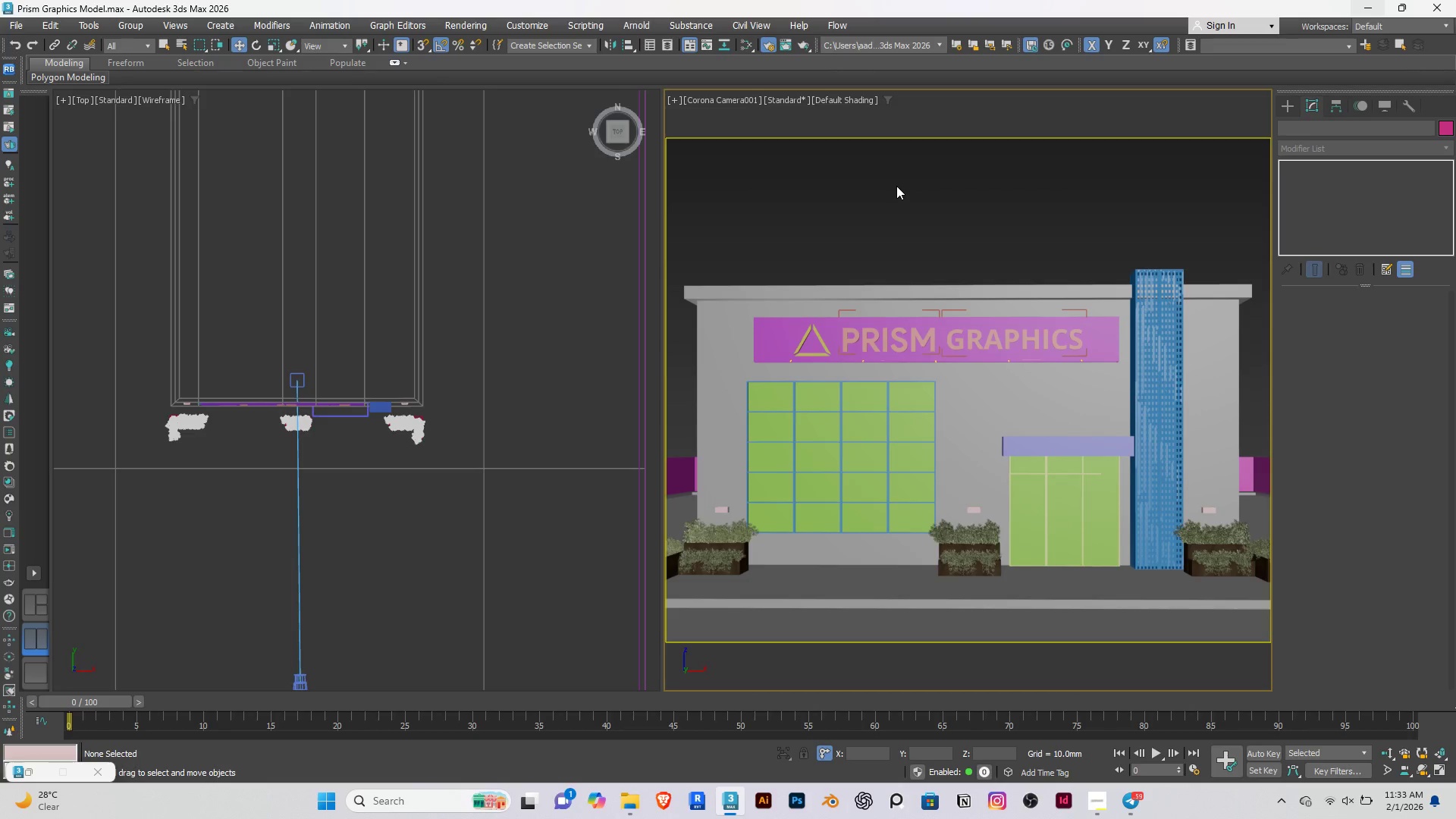 
left_click([834, 198])
 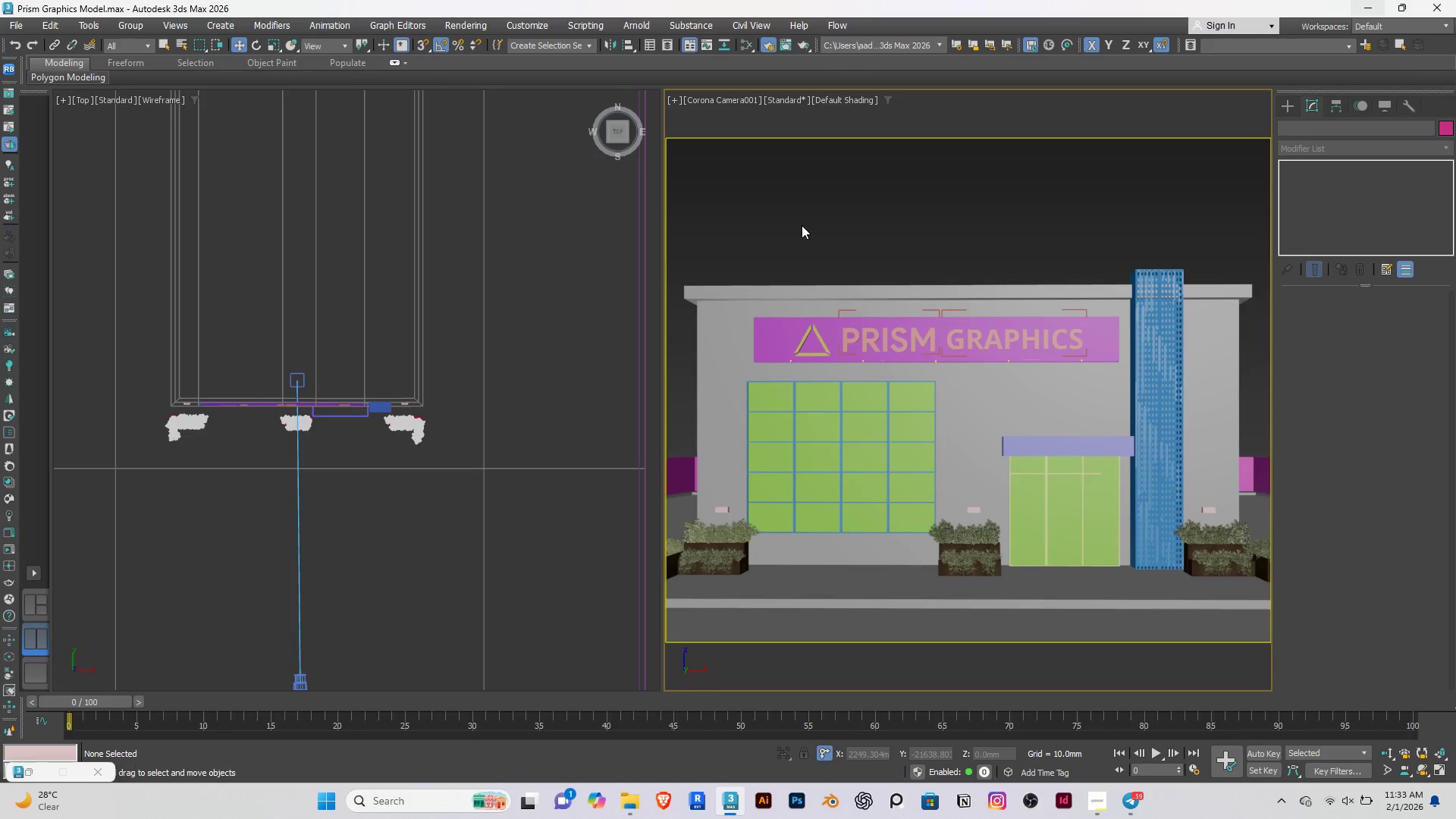 
scroll: coordinate [437, 484], scroll_direction: down, amount: 6.0
 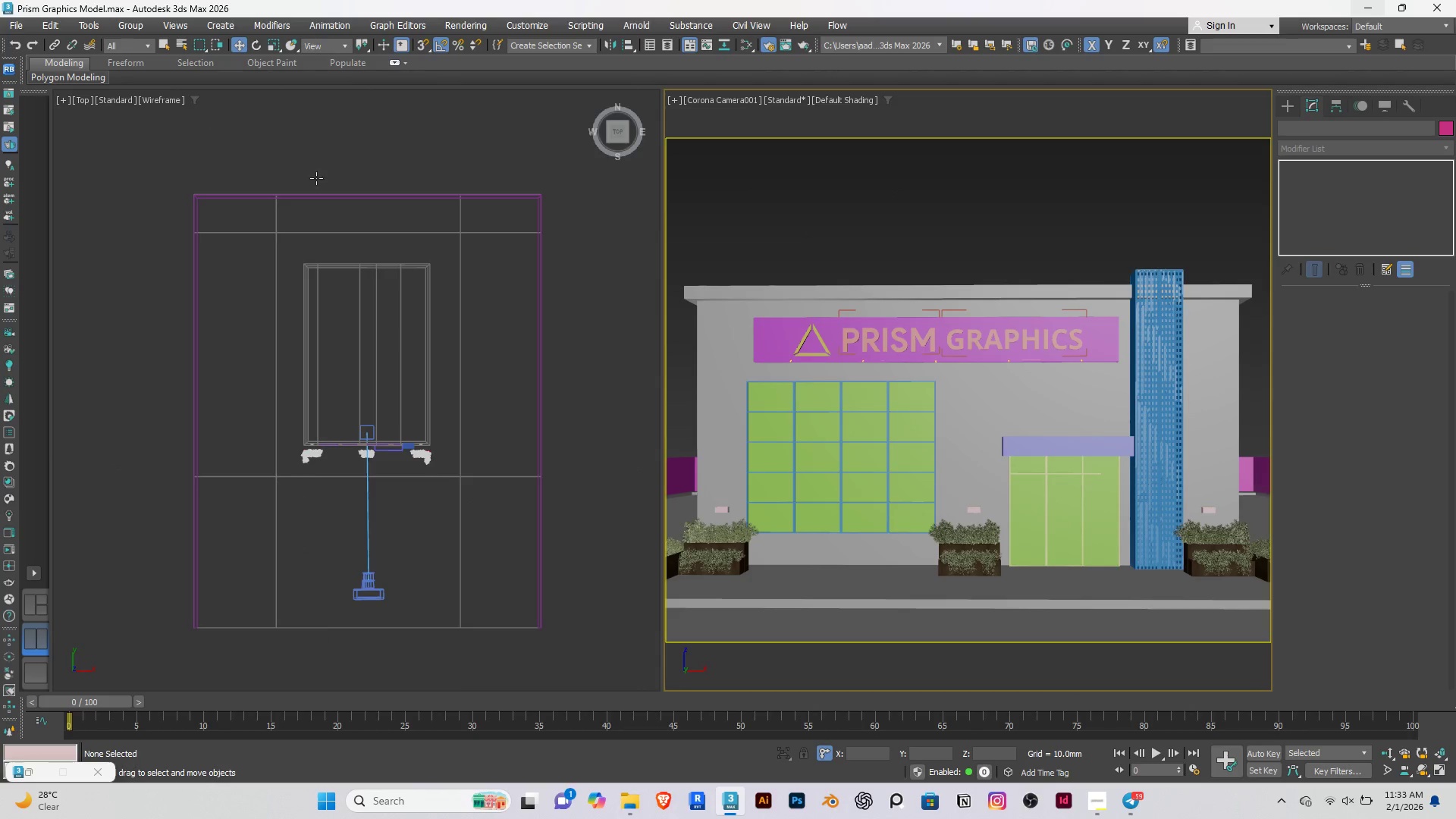 
left_click([328, 143])
 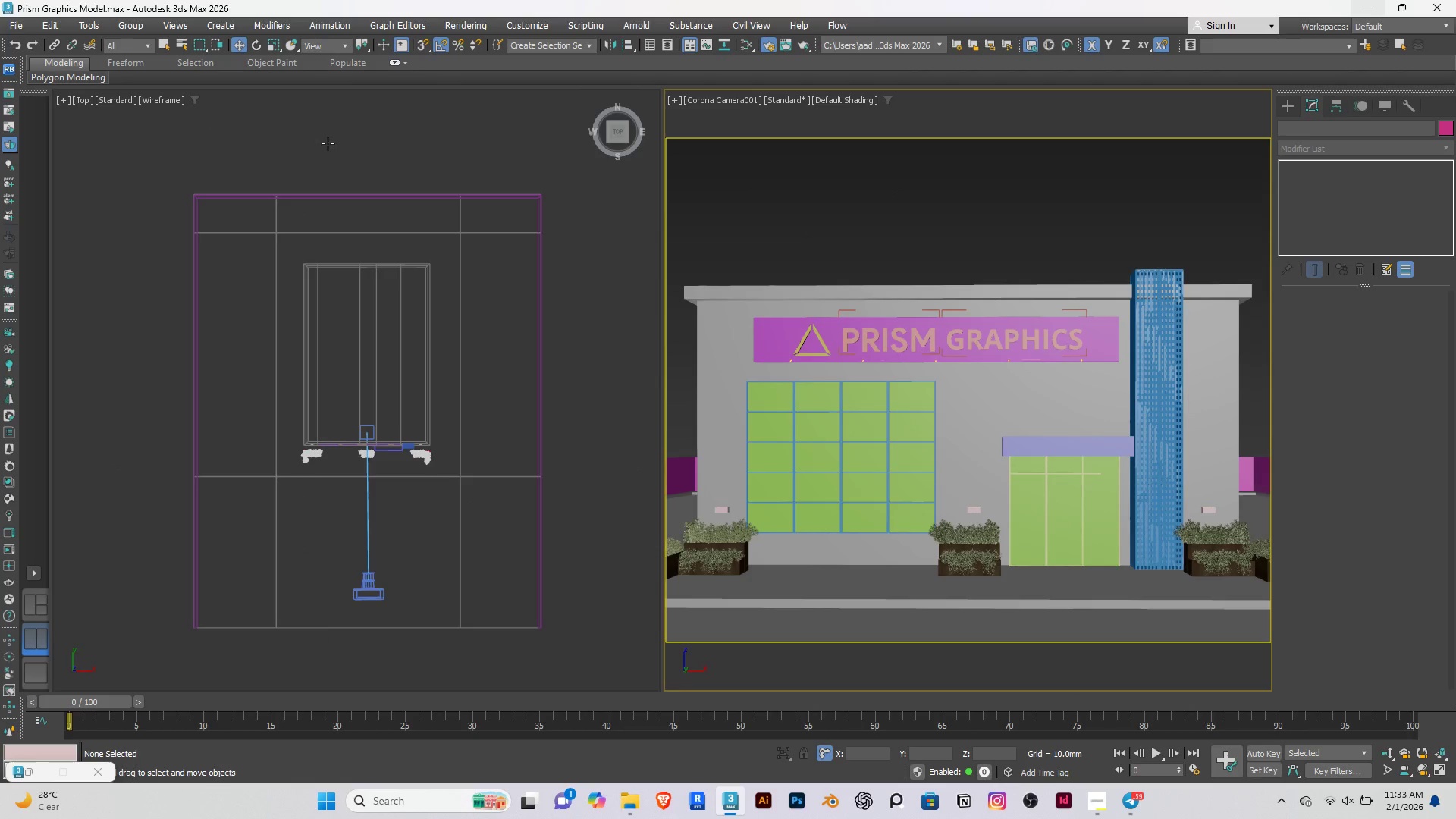 
key(Control+S)
 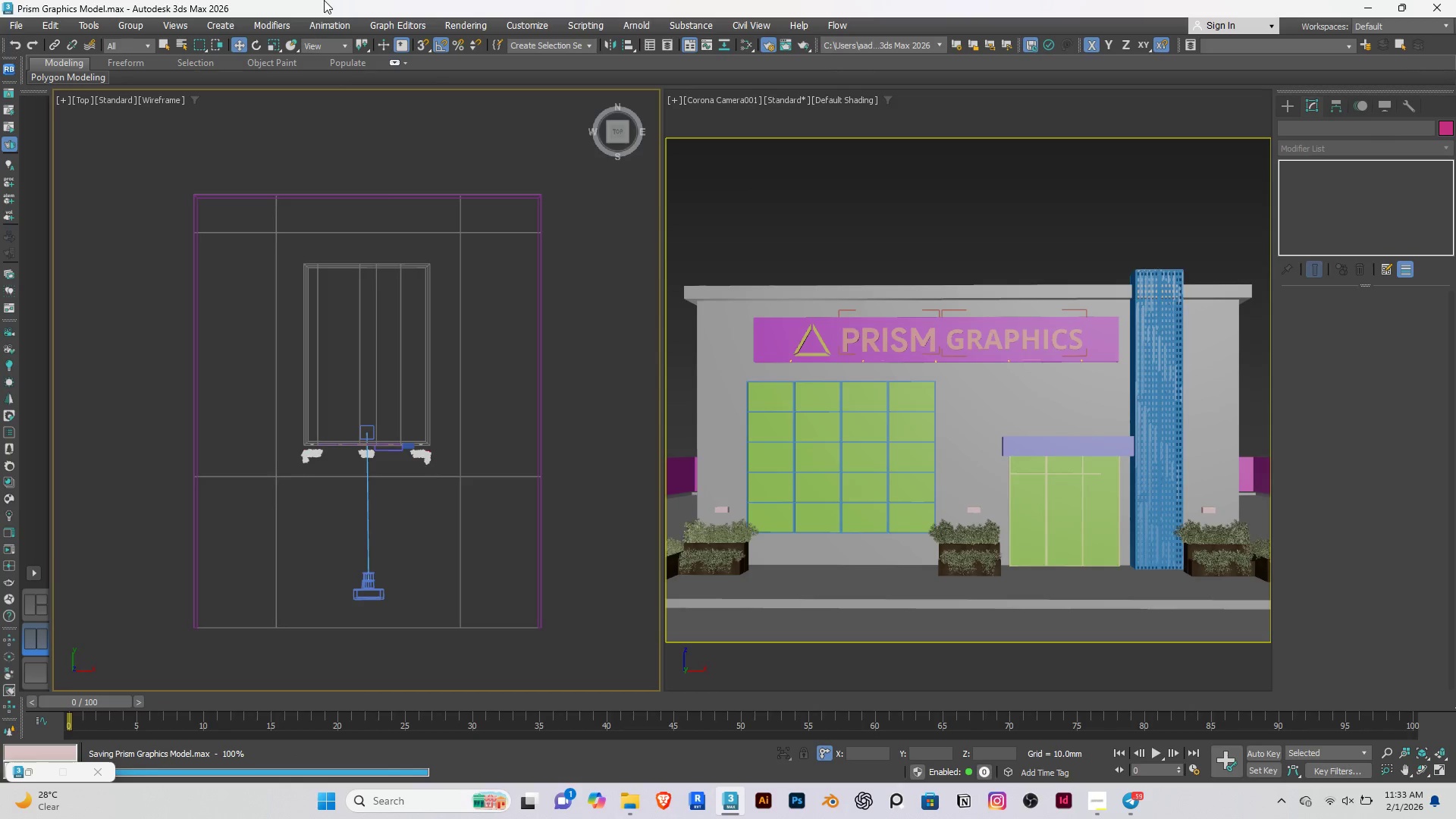 
left_click_drag(start_coordinate=[620, 814], to_coordinate=[613, 815])
 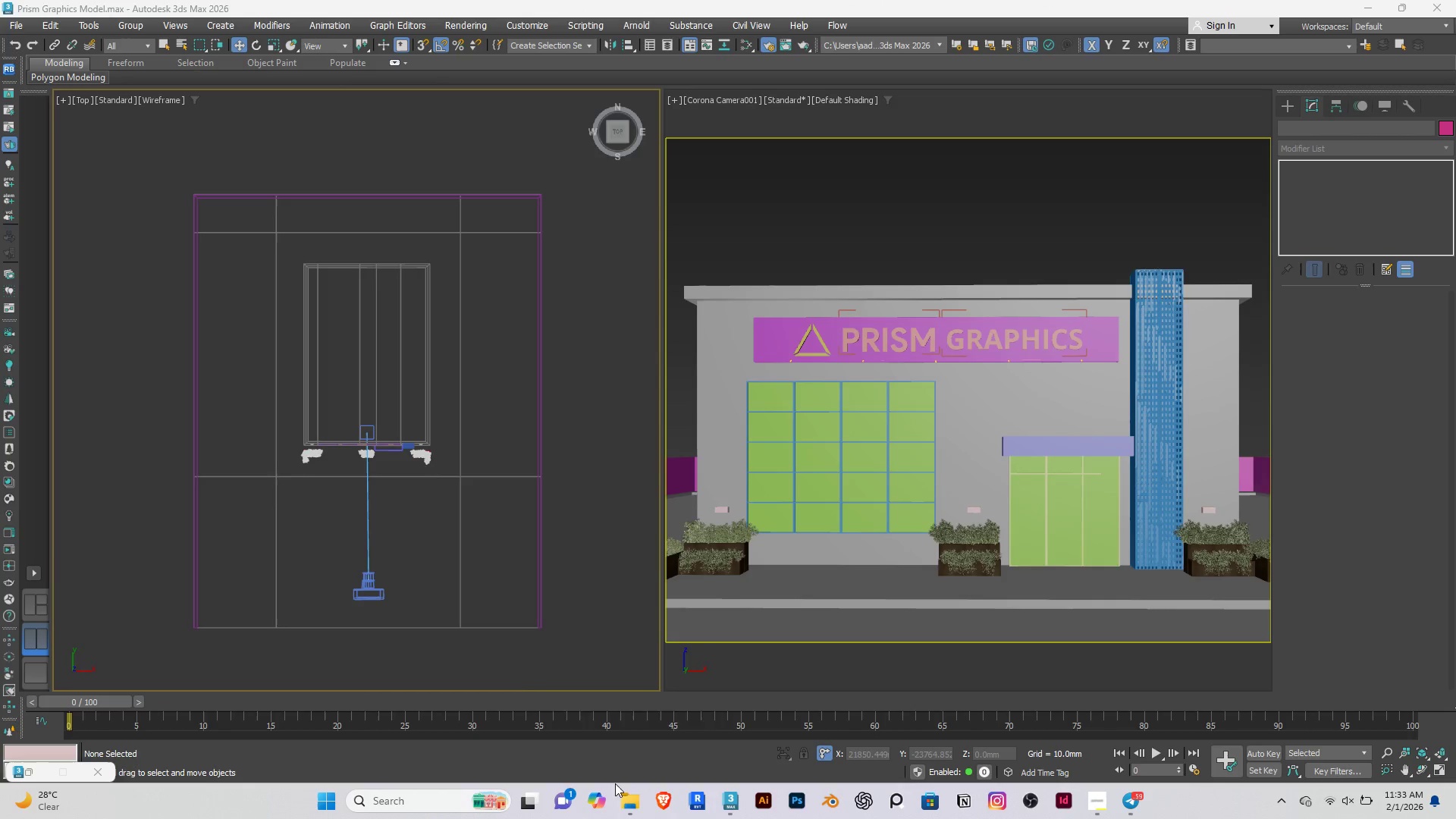 
left_click([625, 788])
 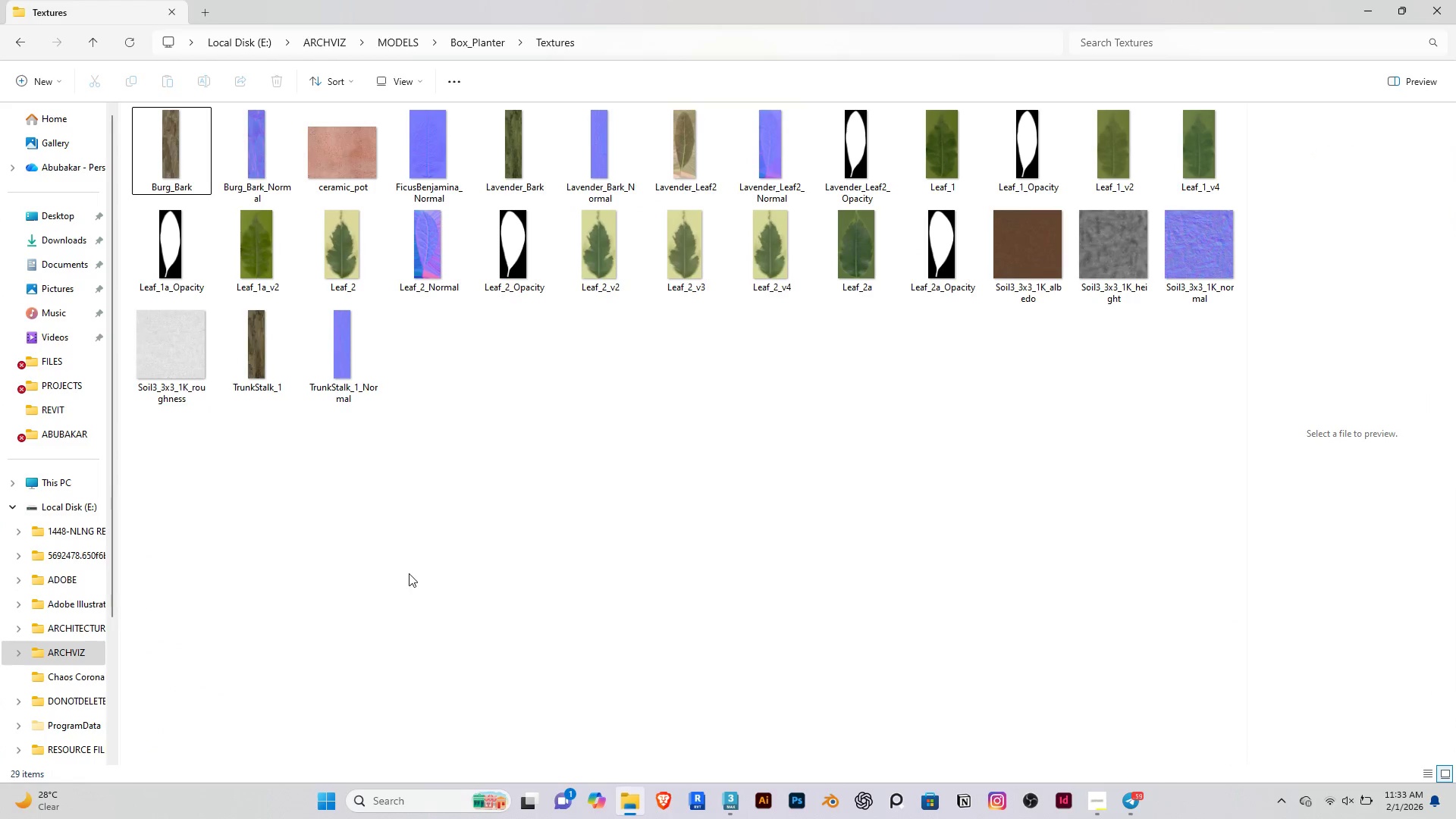 
left_click([409, 573])
 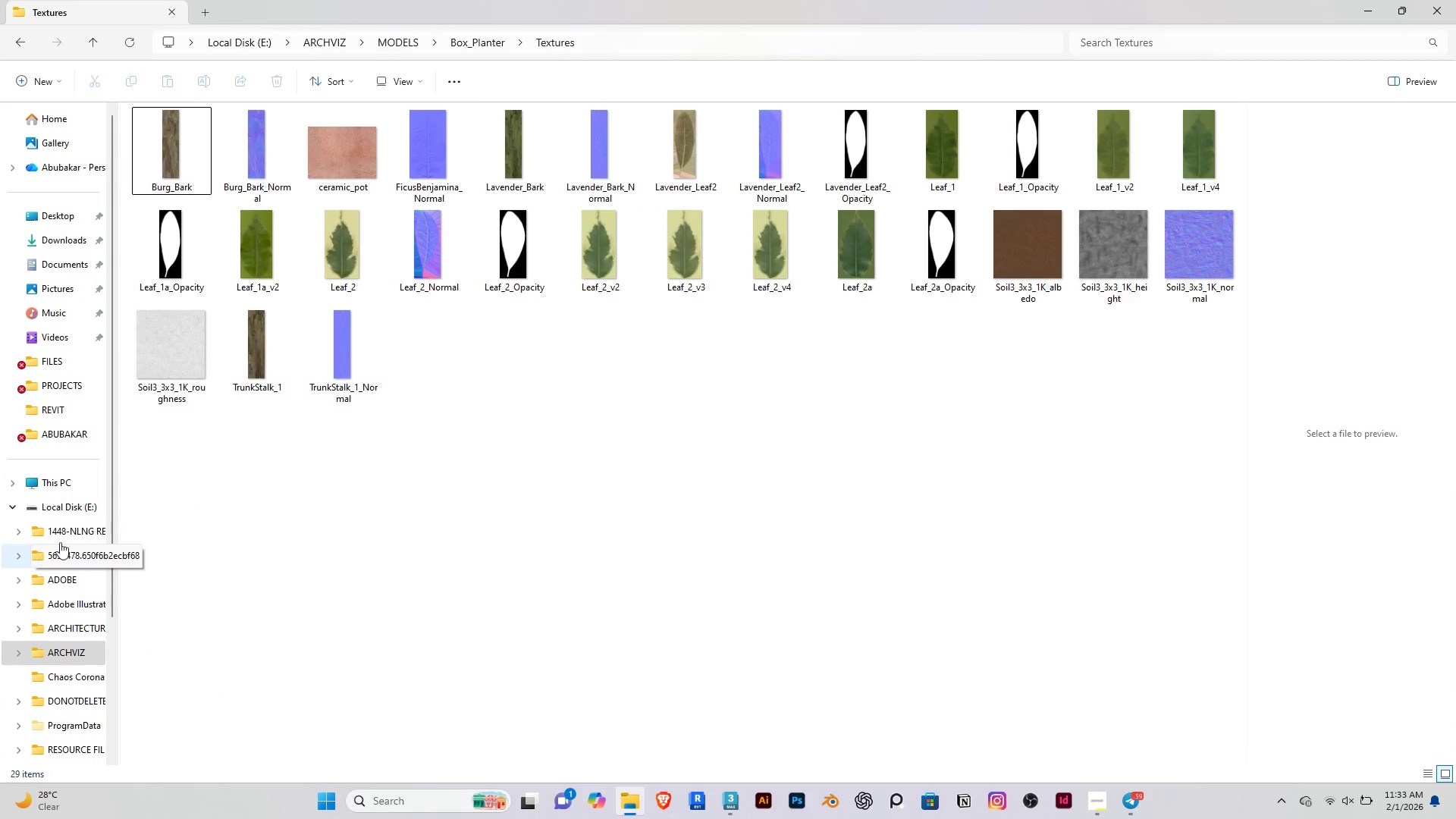 
left_click([74, 510])
 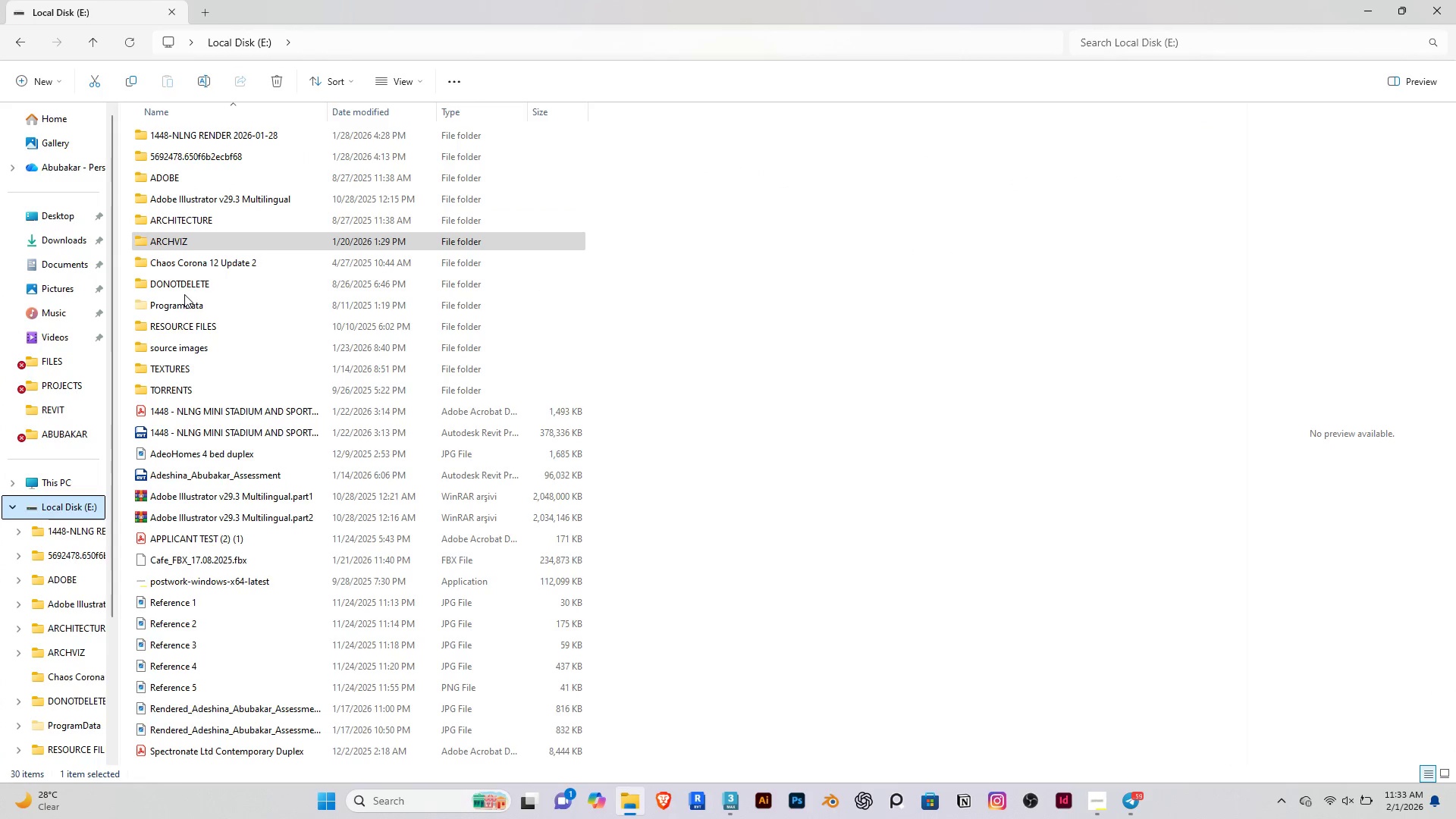 
double_click([187, 240])
 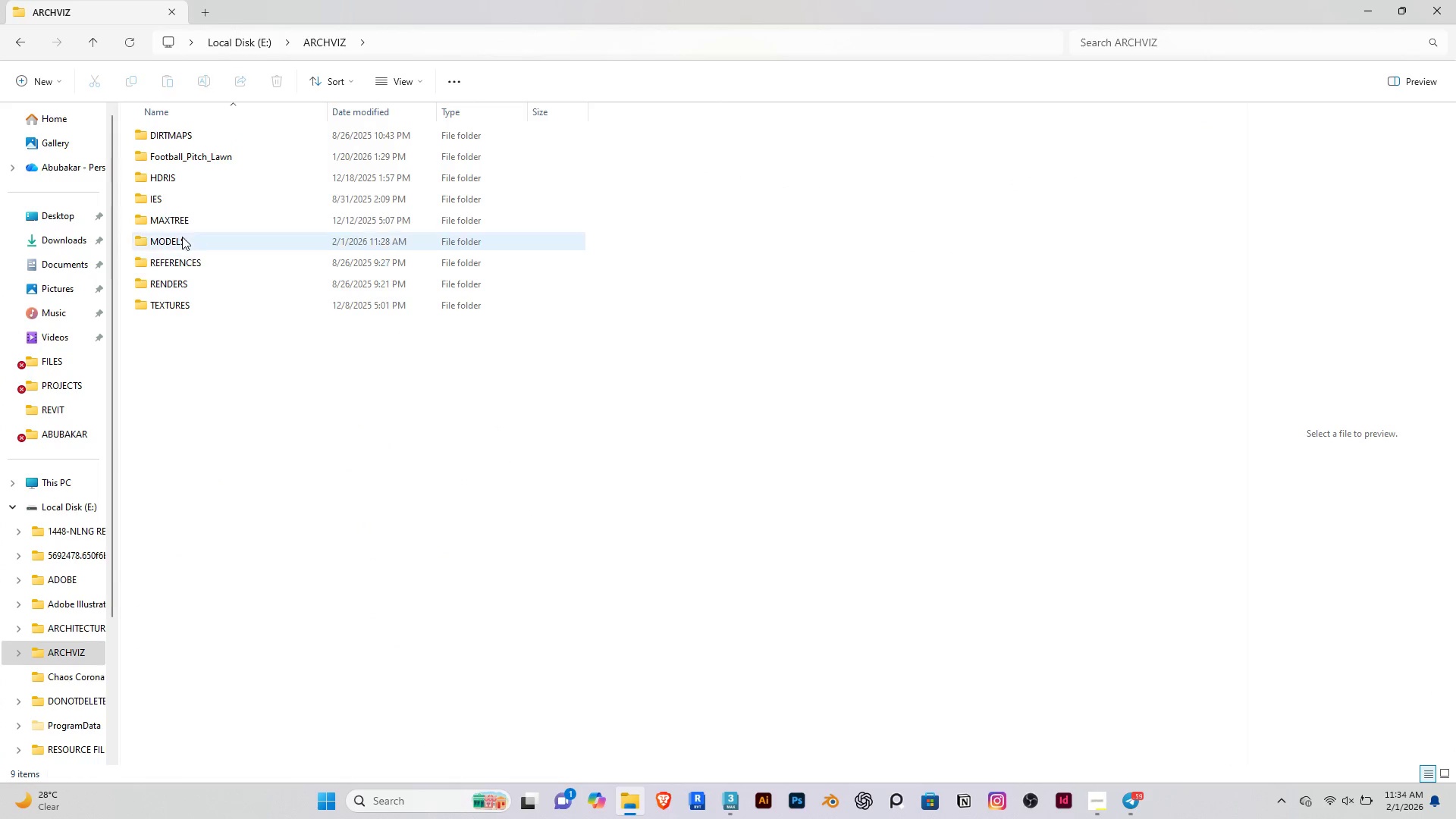 
double_click([185, 217])
 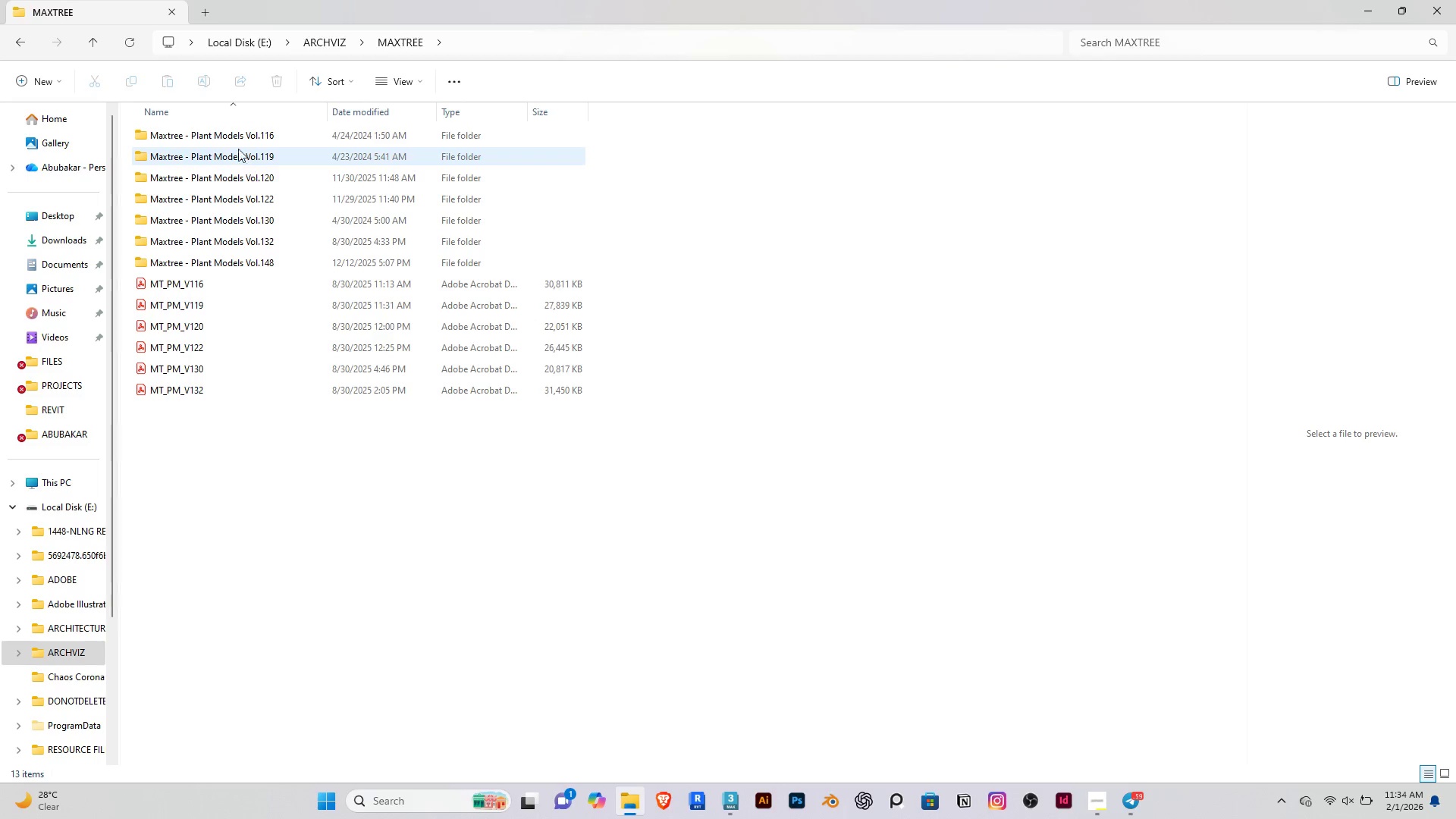 
double_click([234, 140])
 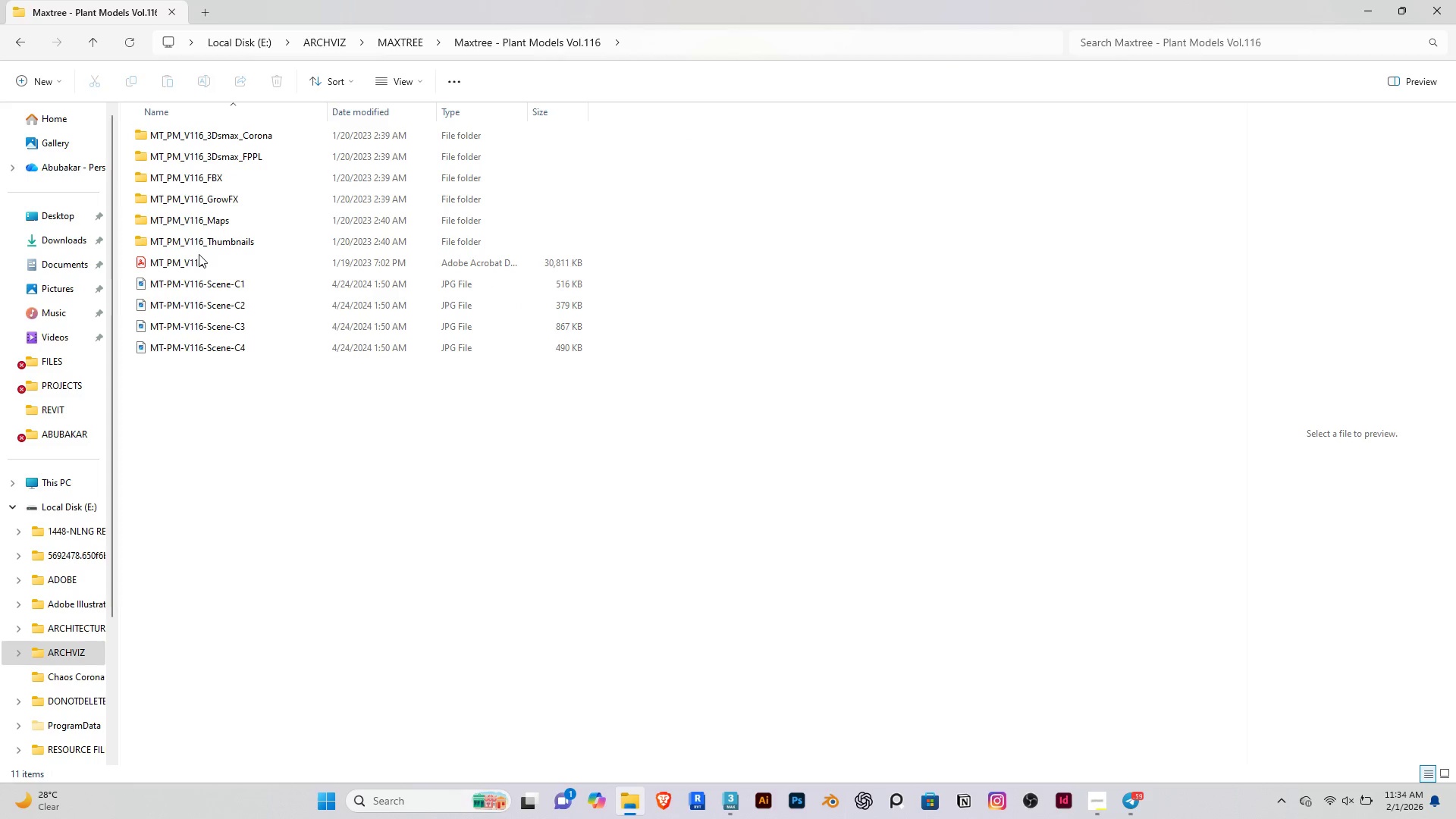 
left_click([202, 259])
 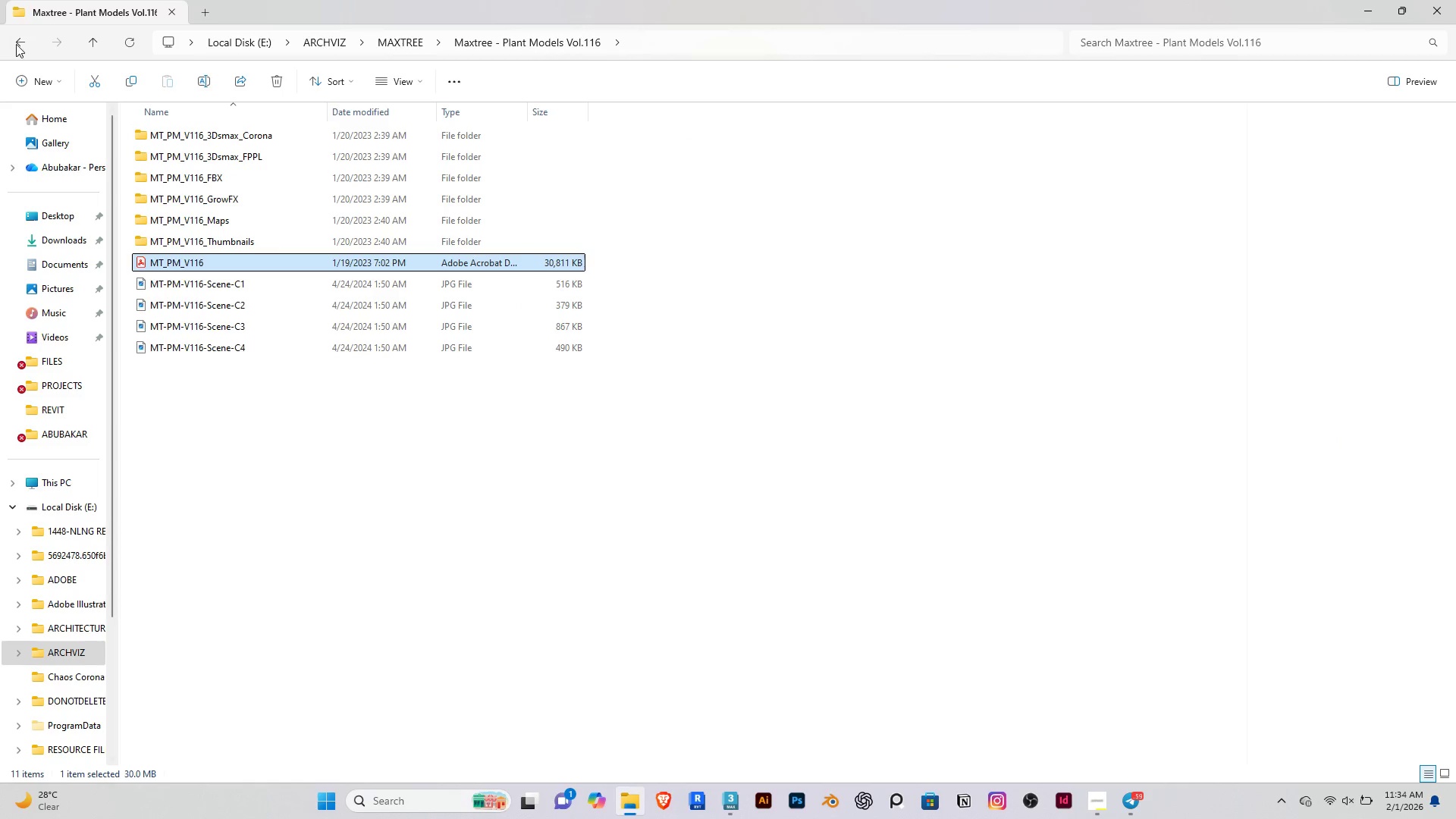 
left_click([17, 43])
 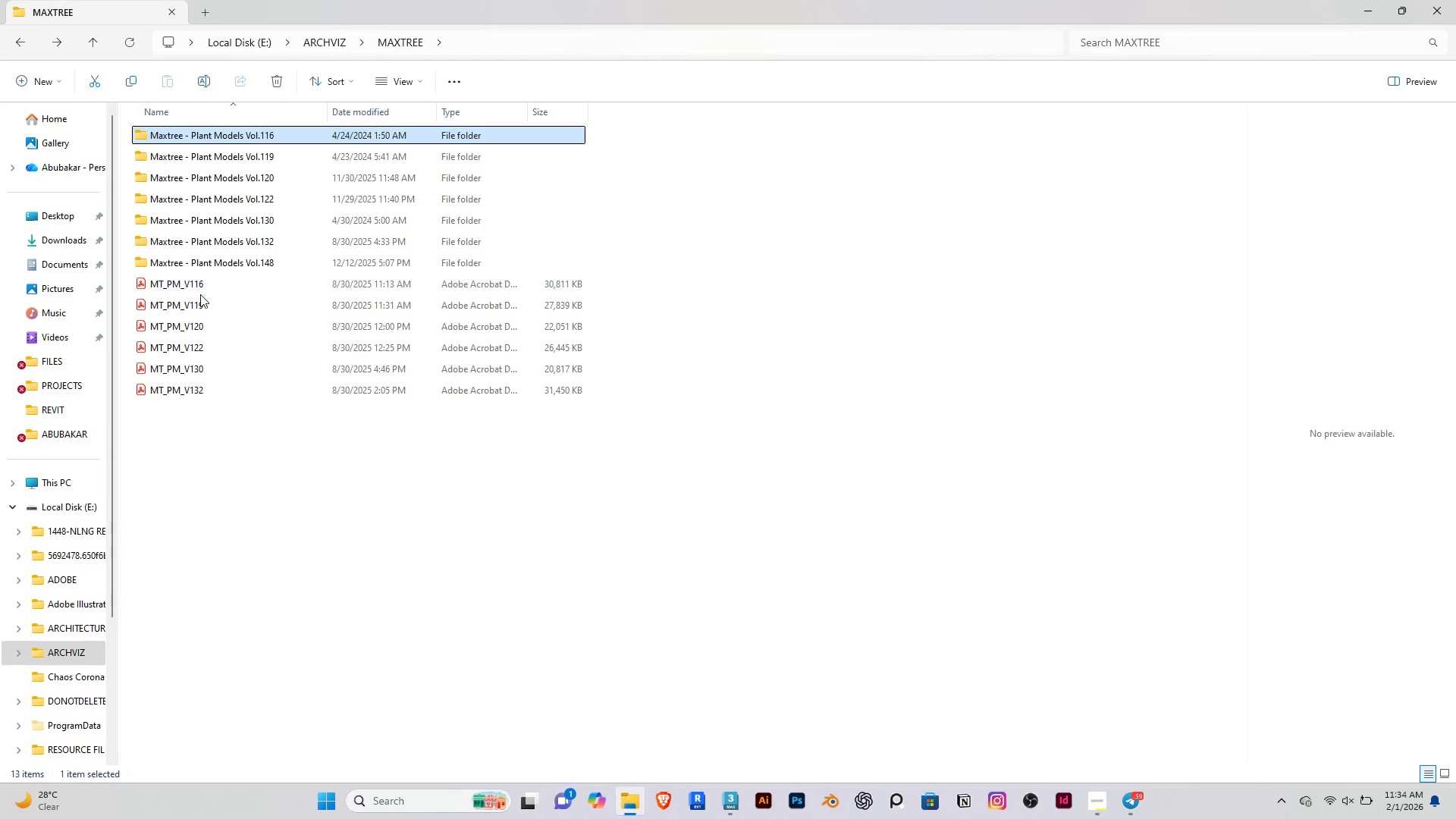 
double_click([212, 303])
 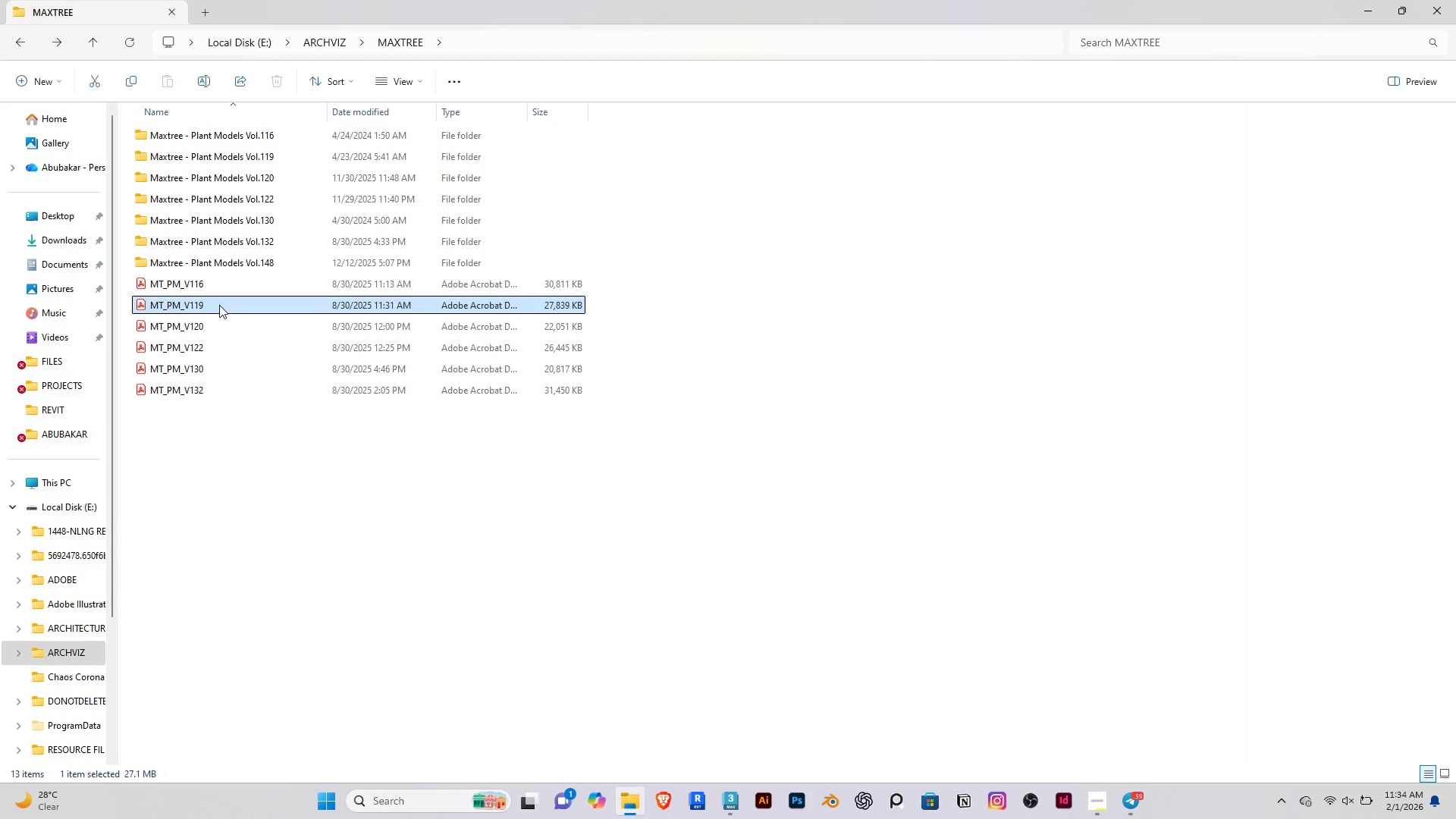 
triple_click([219, 305])
 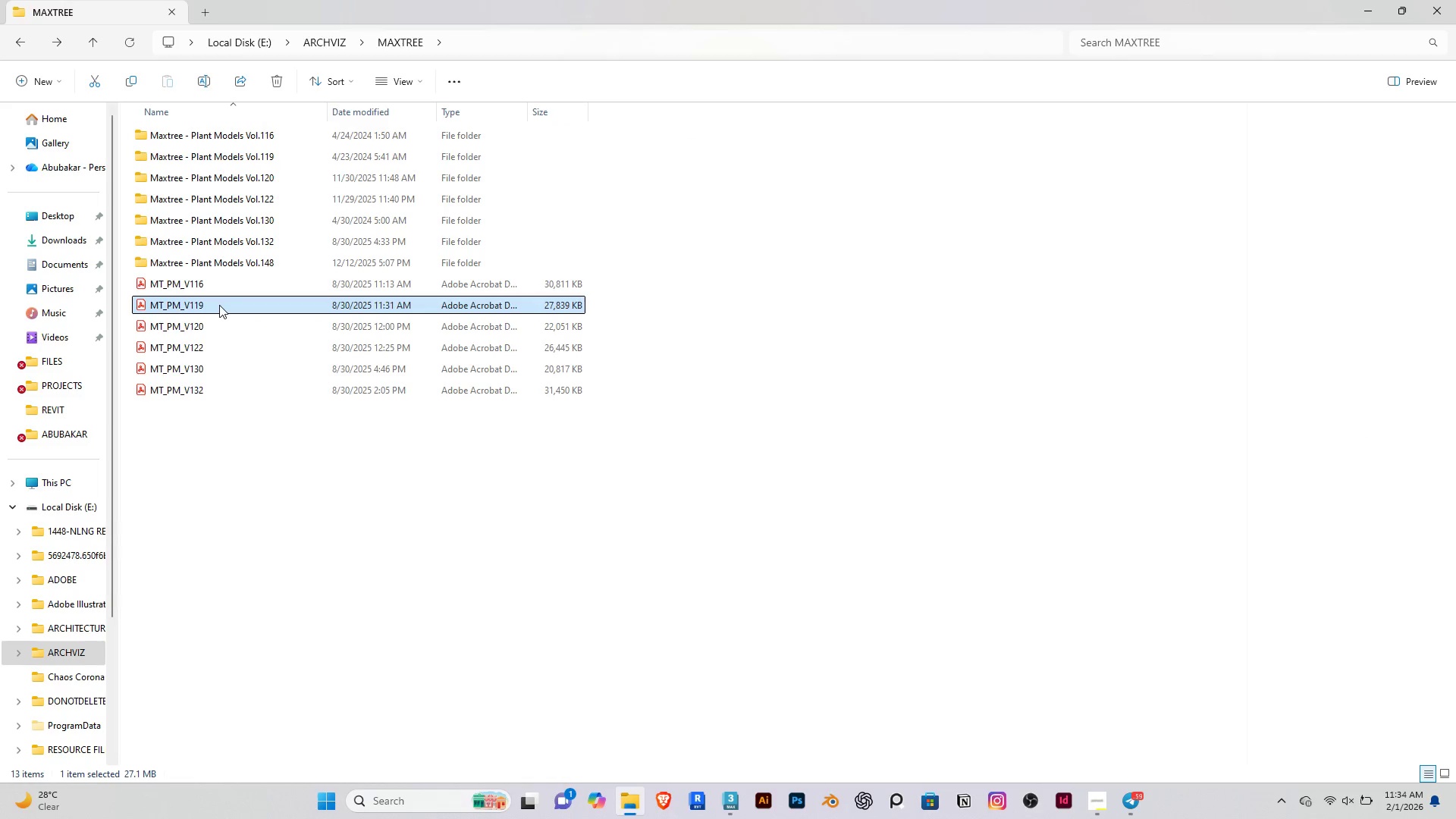 
triple_click([219, 305])
 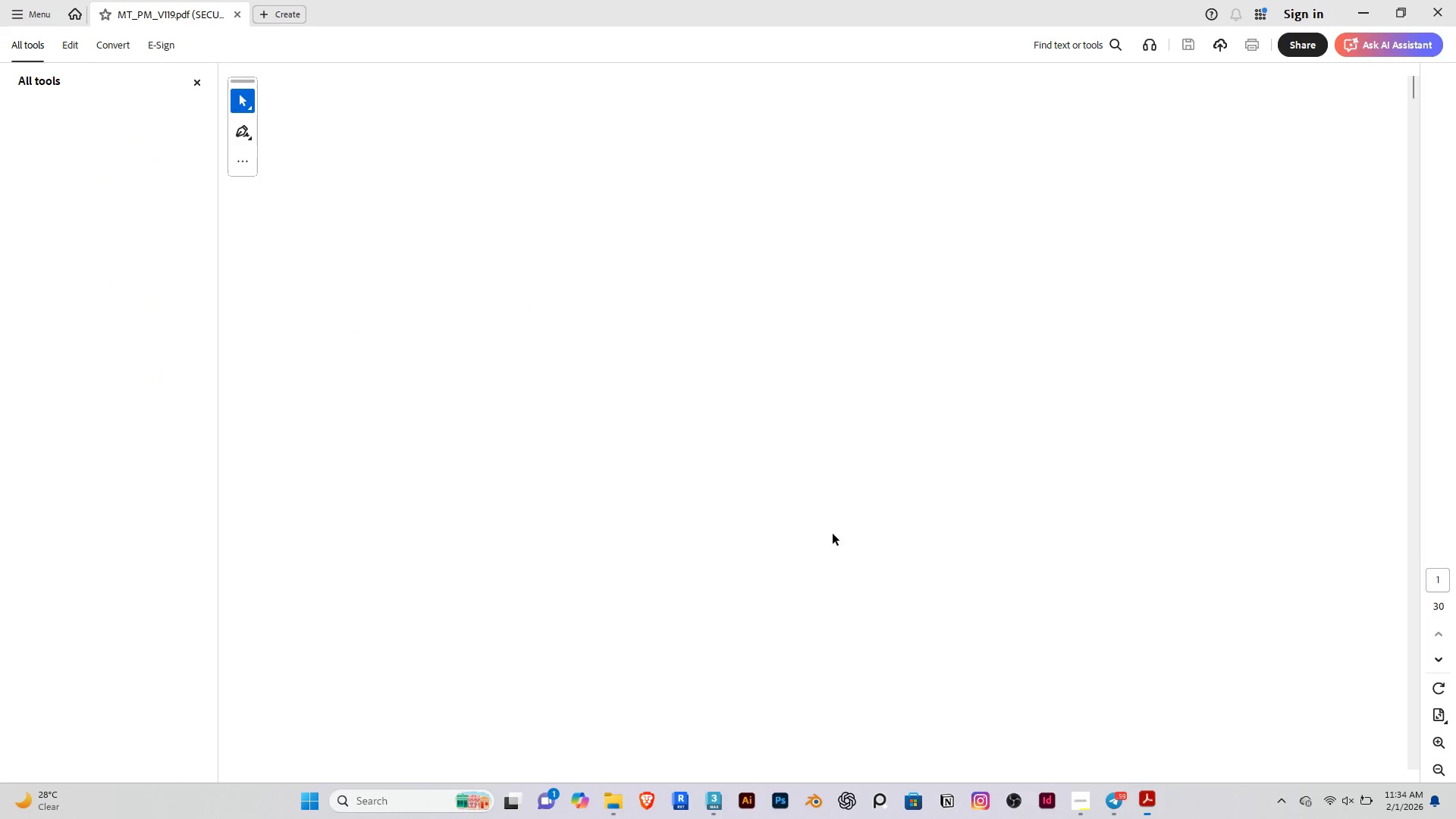 
wait(5.09)
 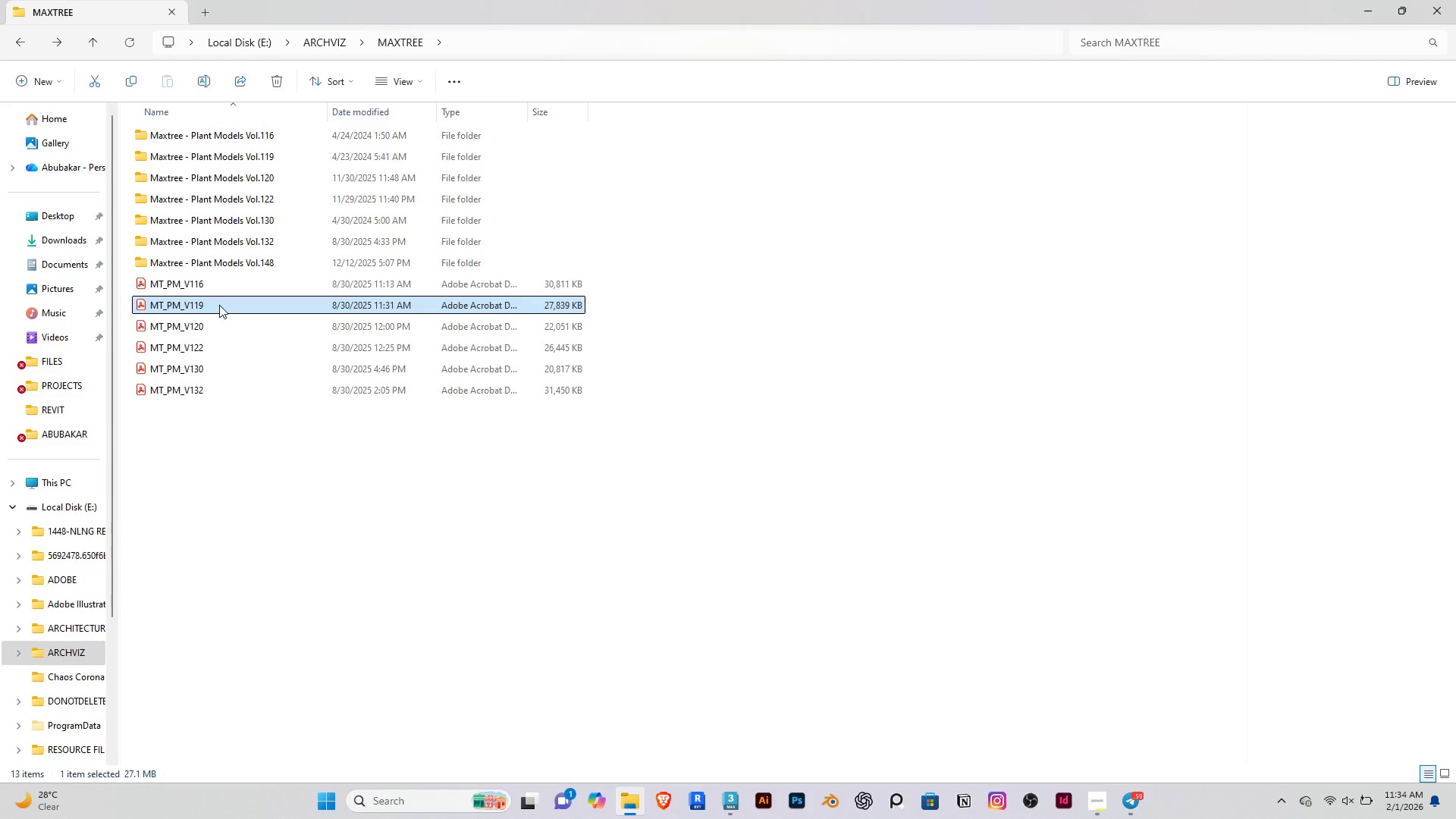 
left_click([1432, 654])
 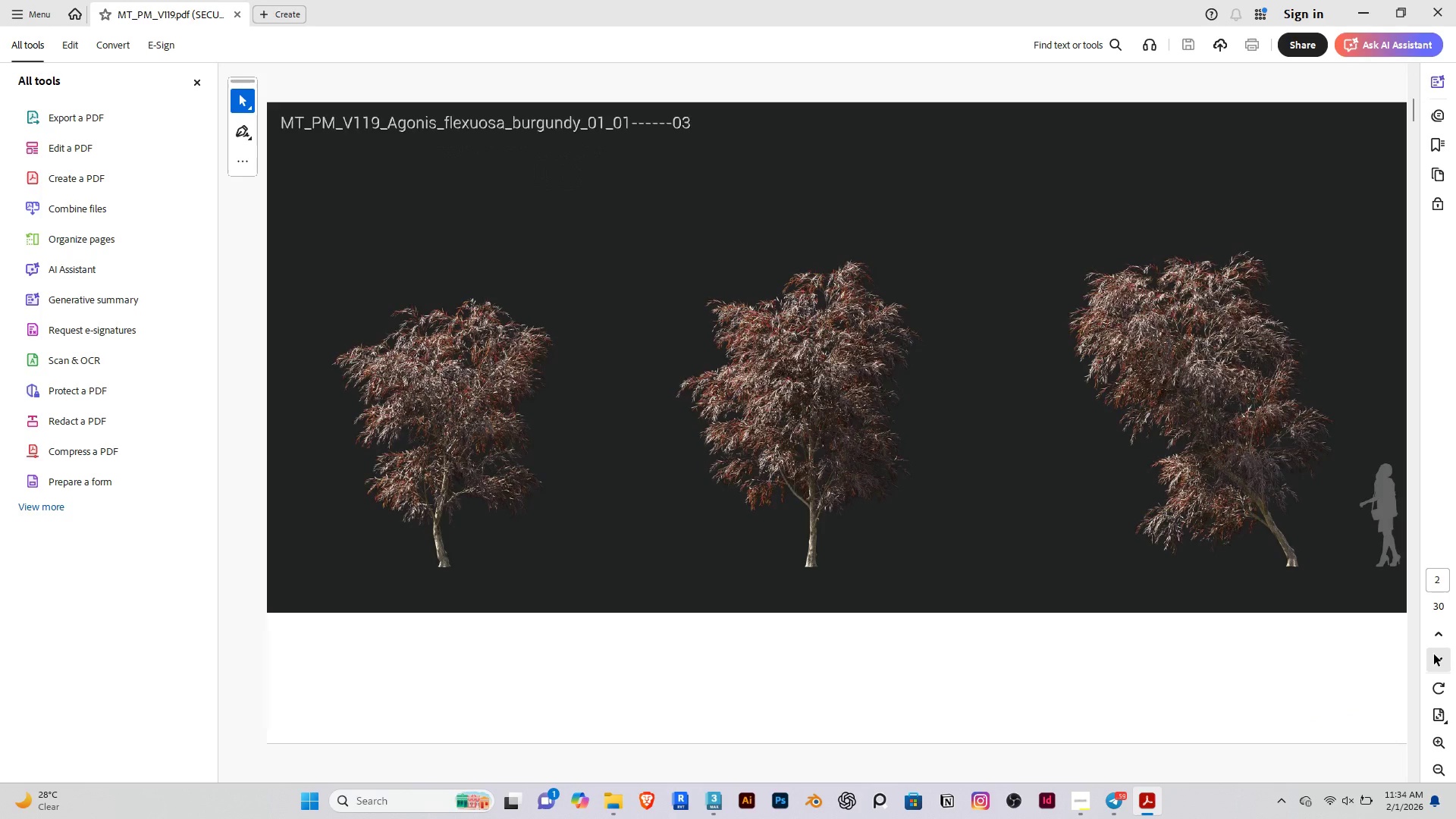 
left_click([1434, 654])
 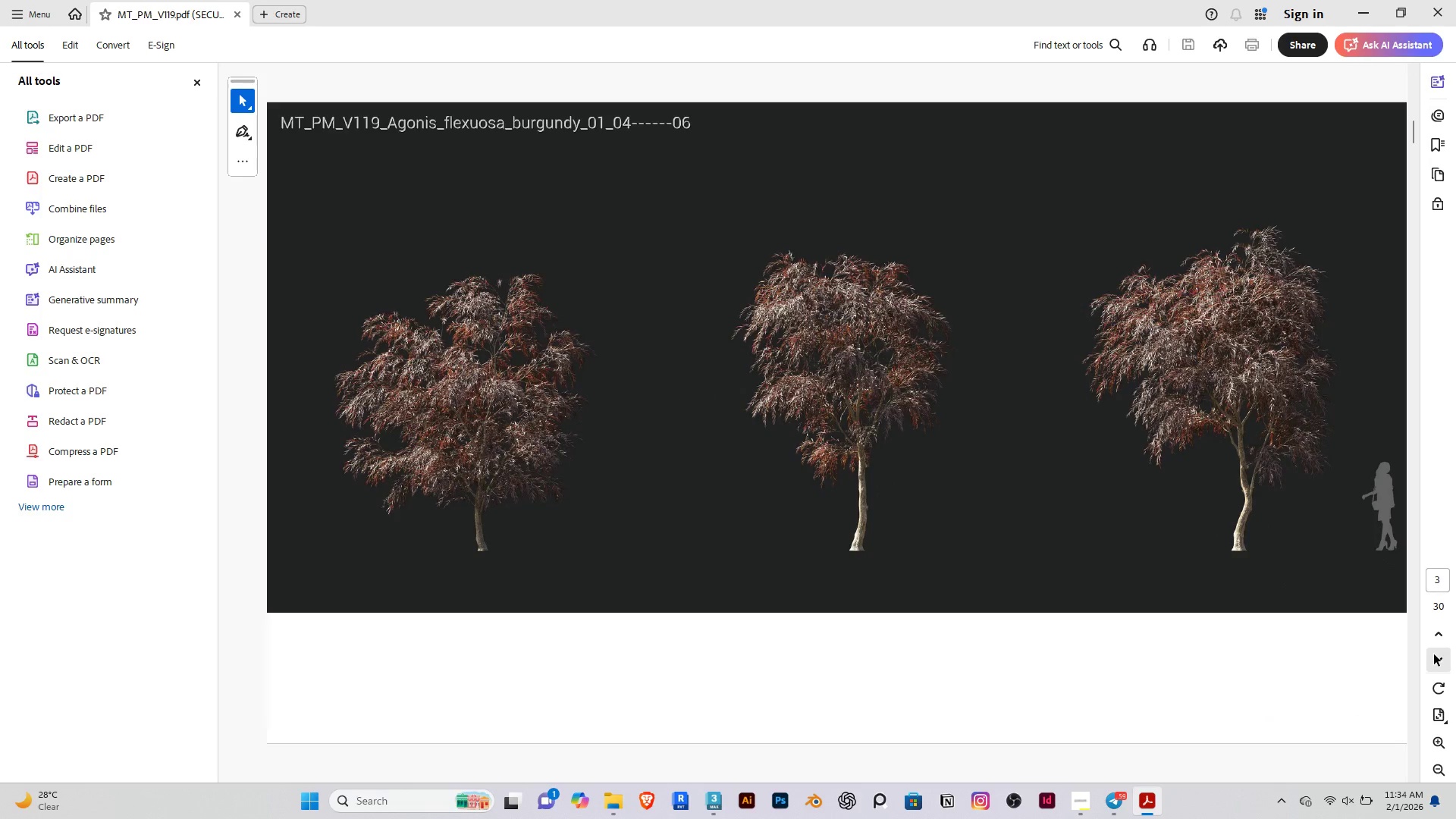 
left_click([1434, 654])
 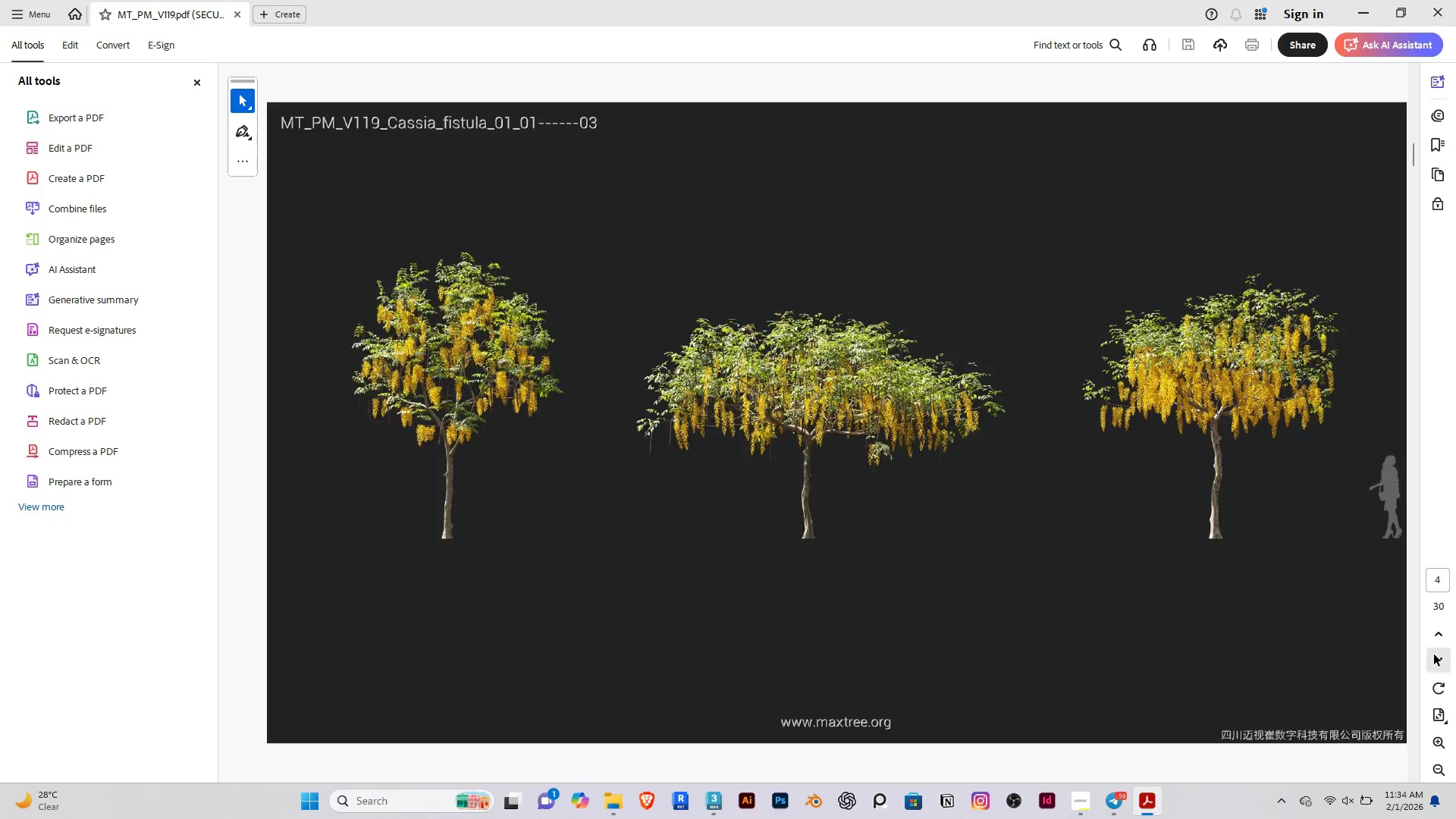 
left_click([1434, 654])
 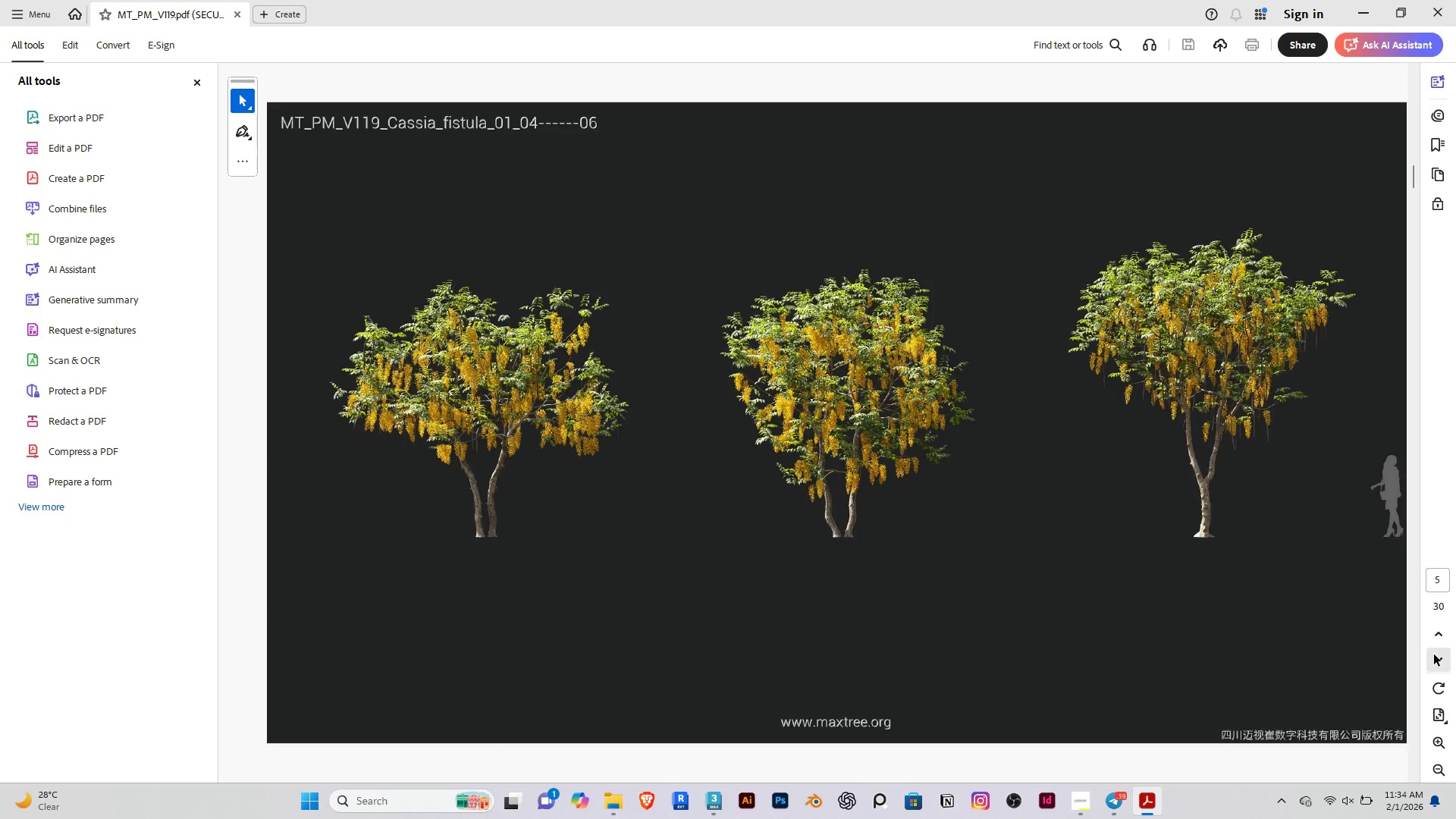 
double_click([1434, 654])
 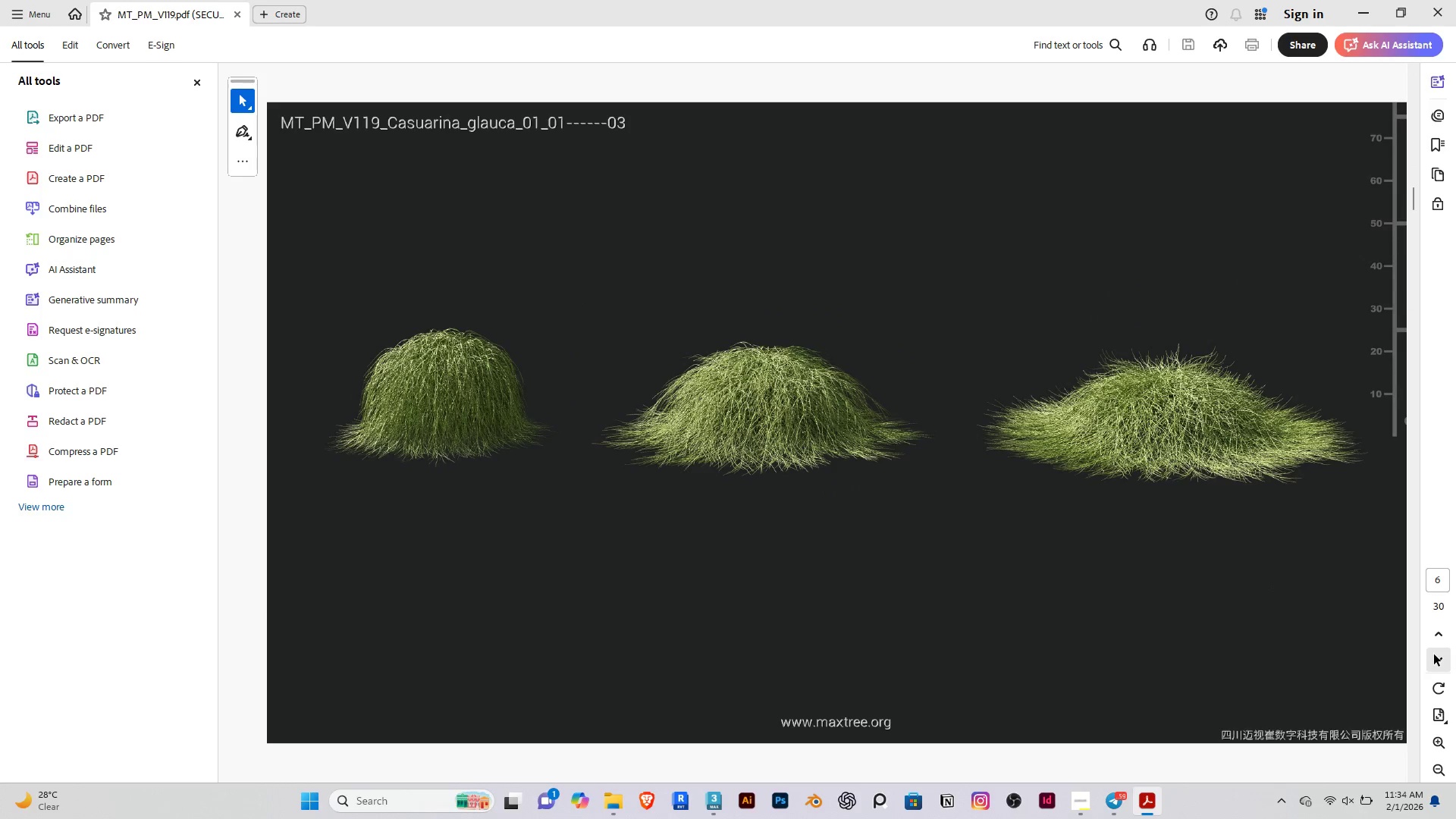 
triple_click([1434, 654])
 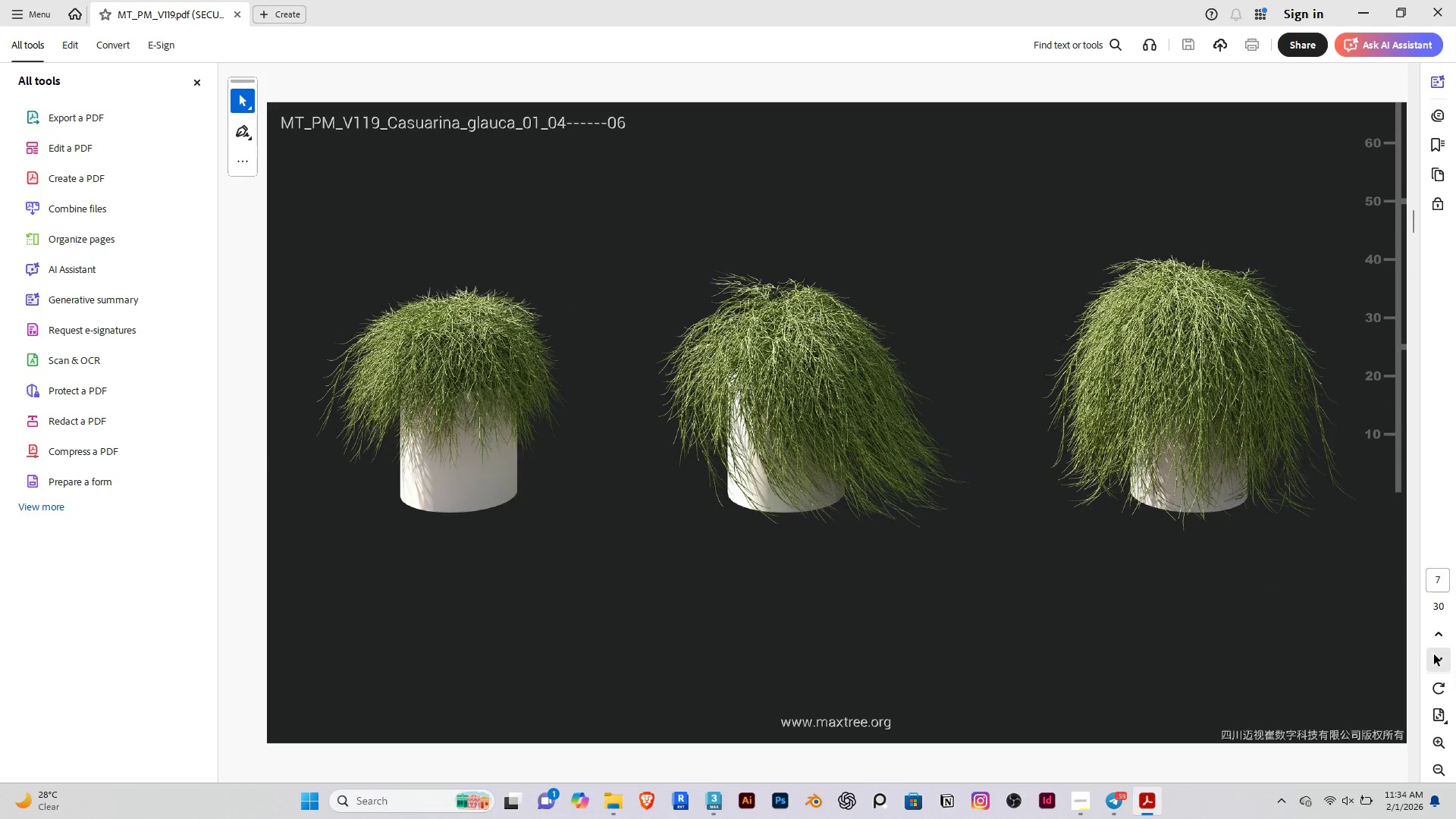 
triple_click([1434, 654])
 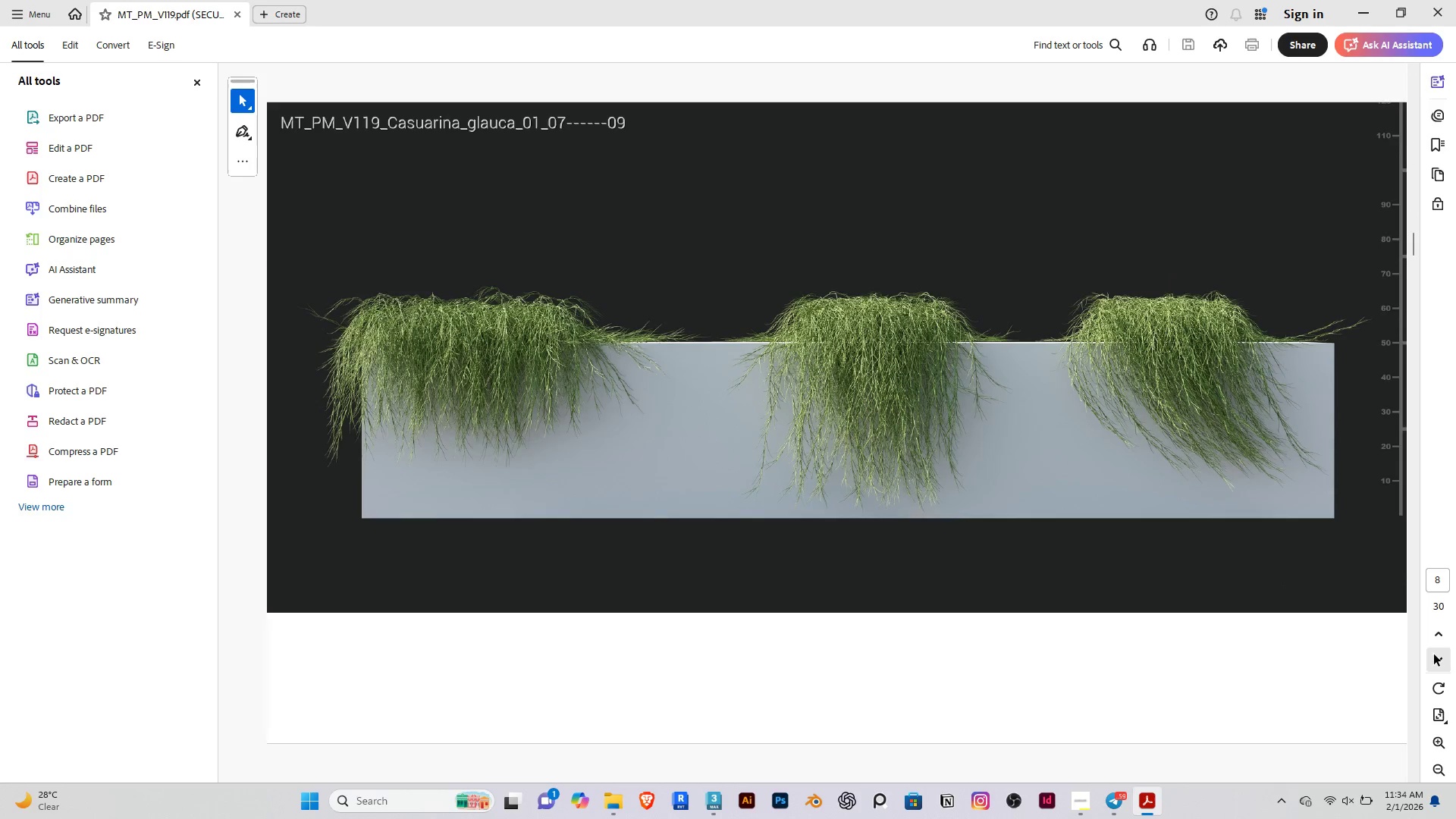 
triple_click([1434, 654])
 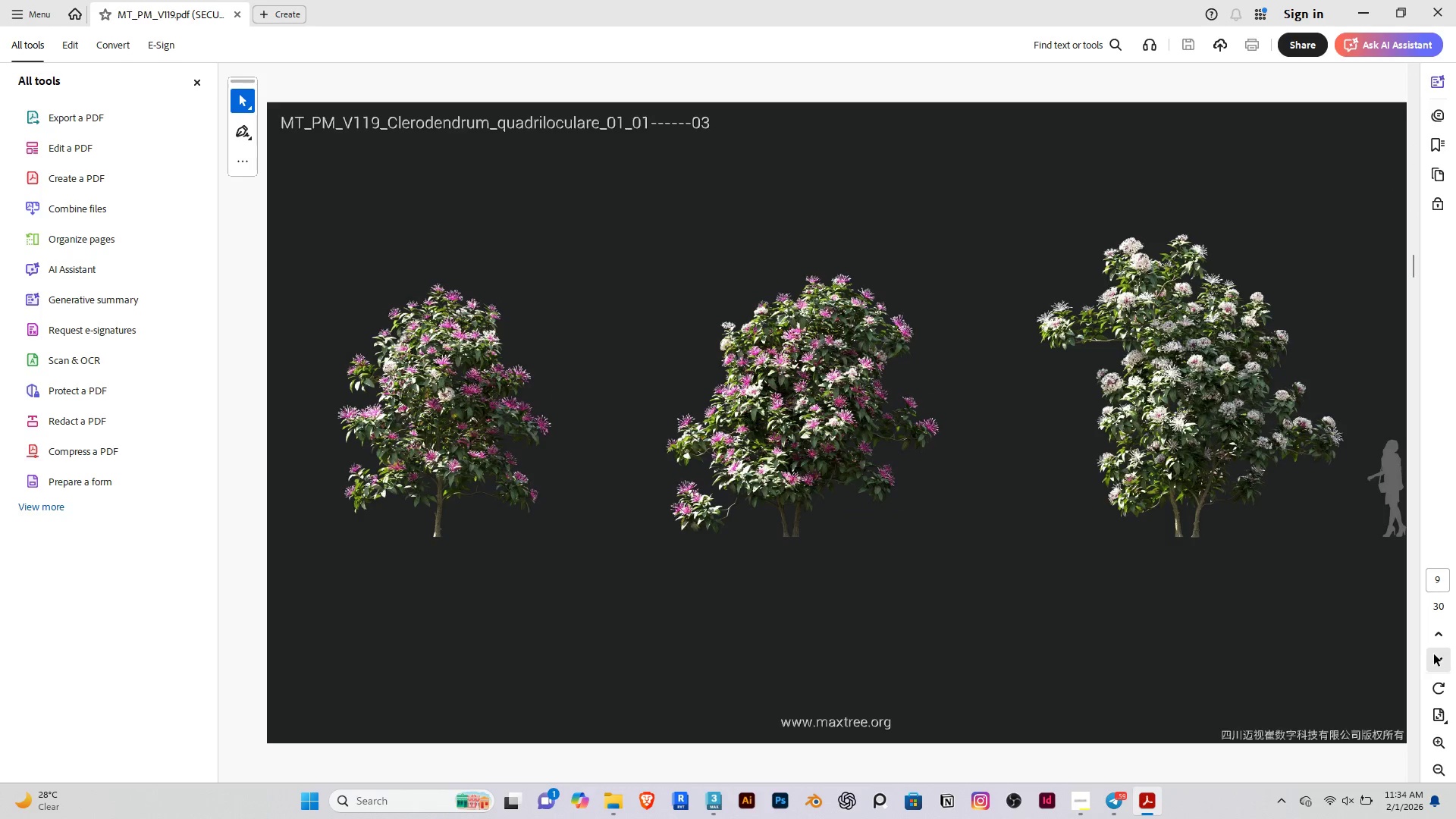 
triple_click([1434, 654])
 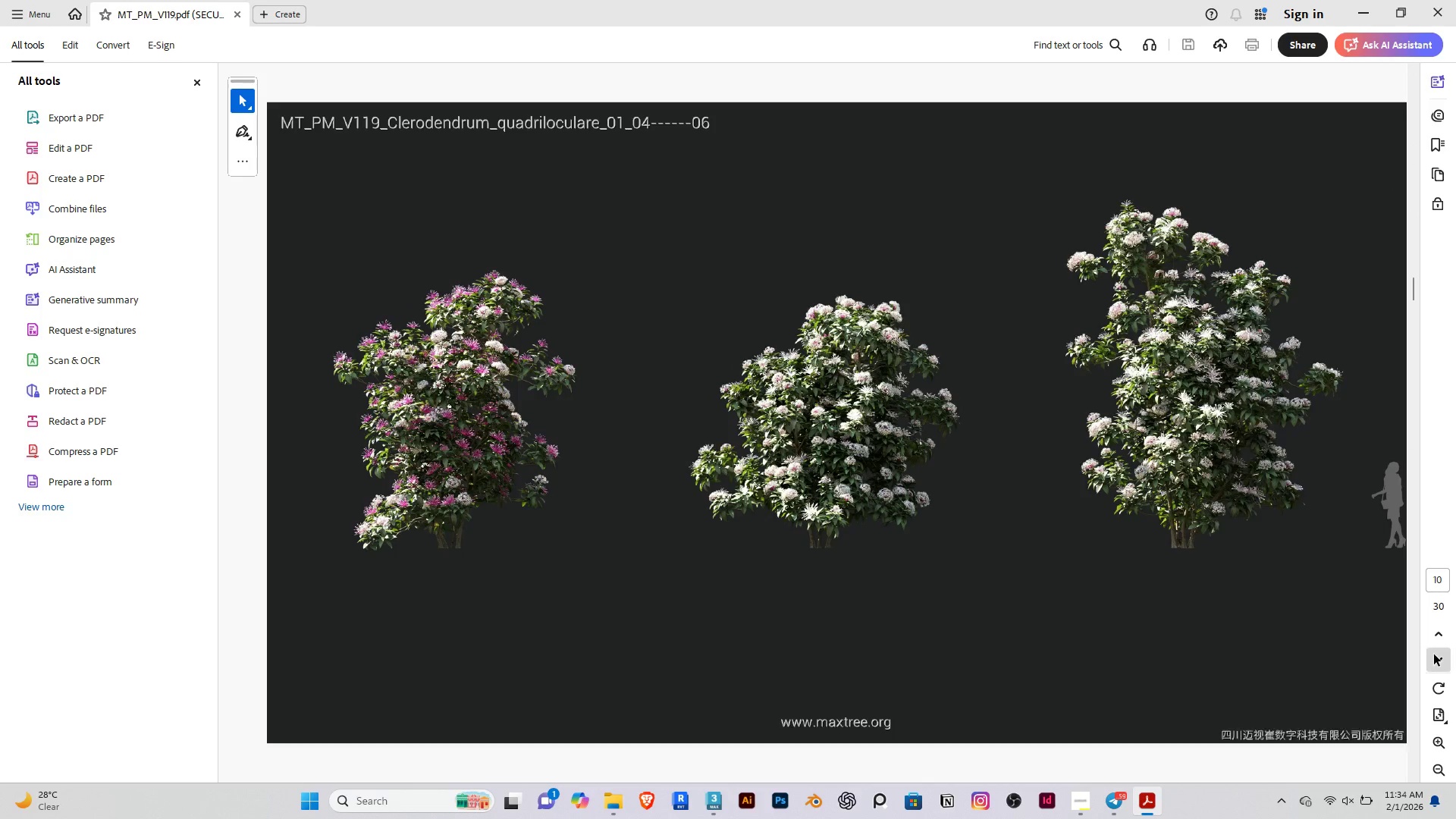 
triple_click([1434, 654])
 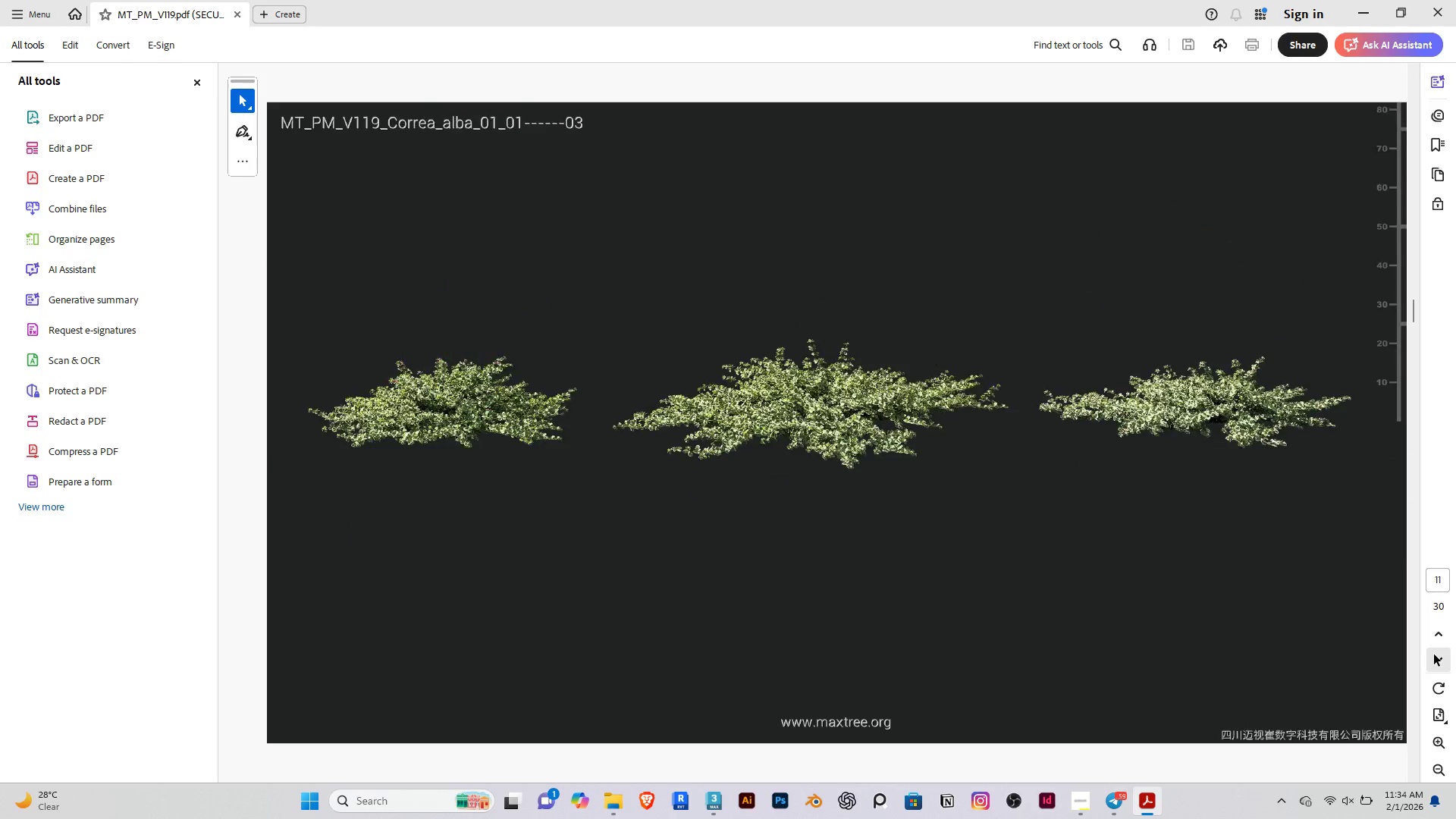 
triple_click([1434, 654])
 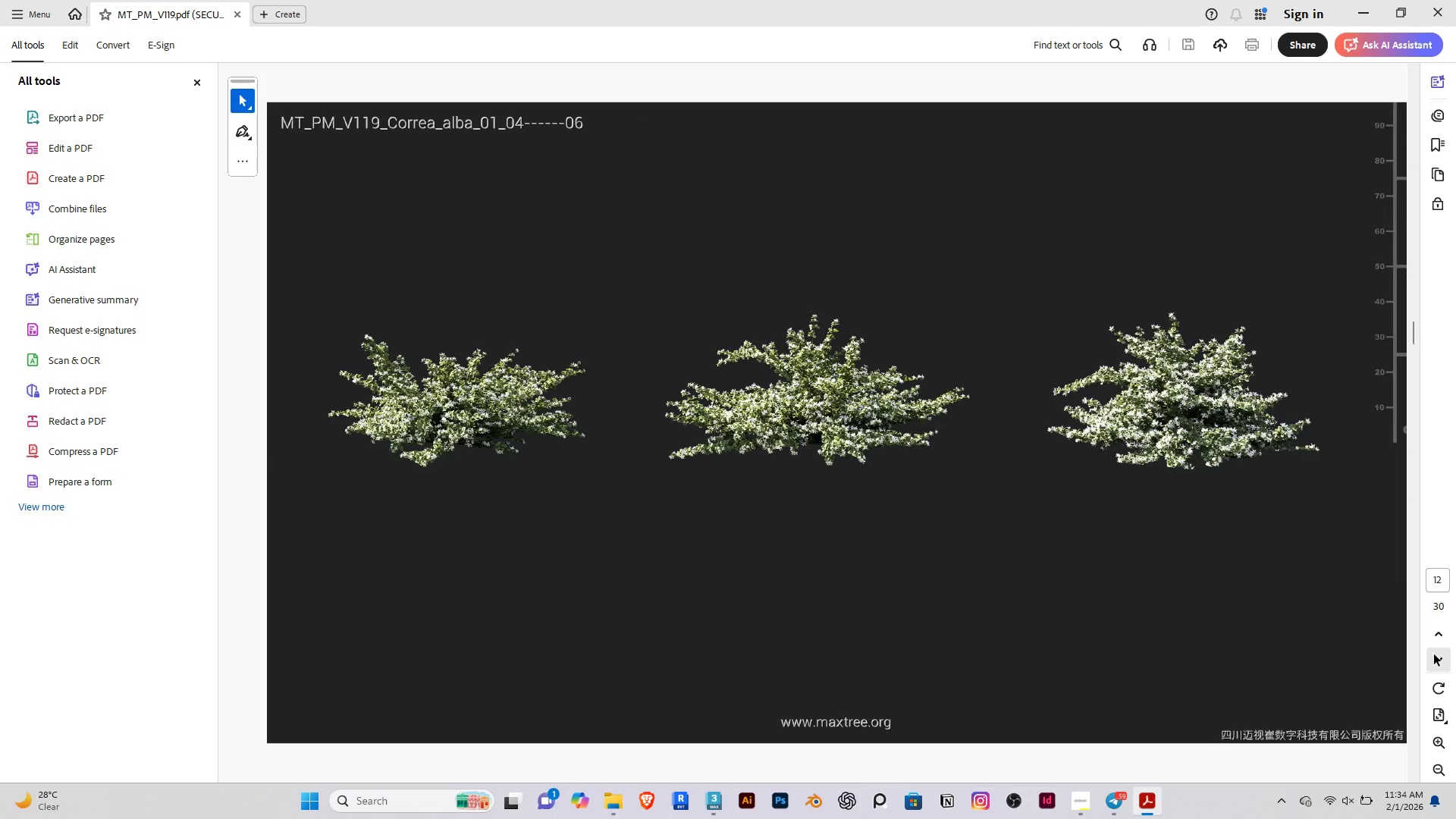 
triple_click([1434, 654])
 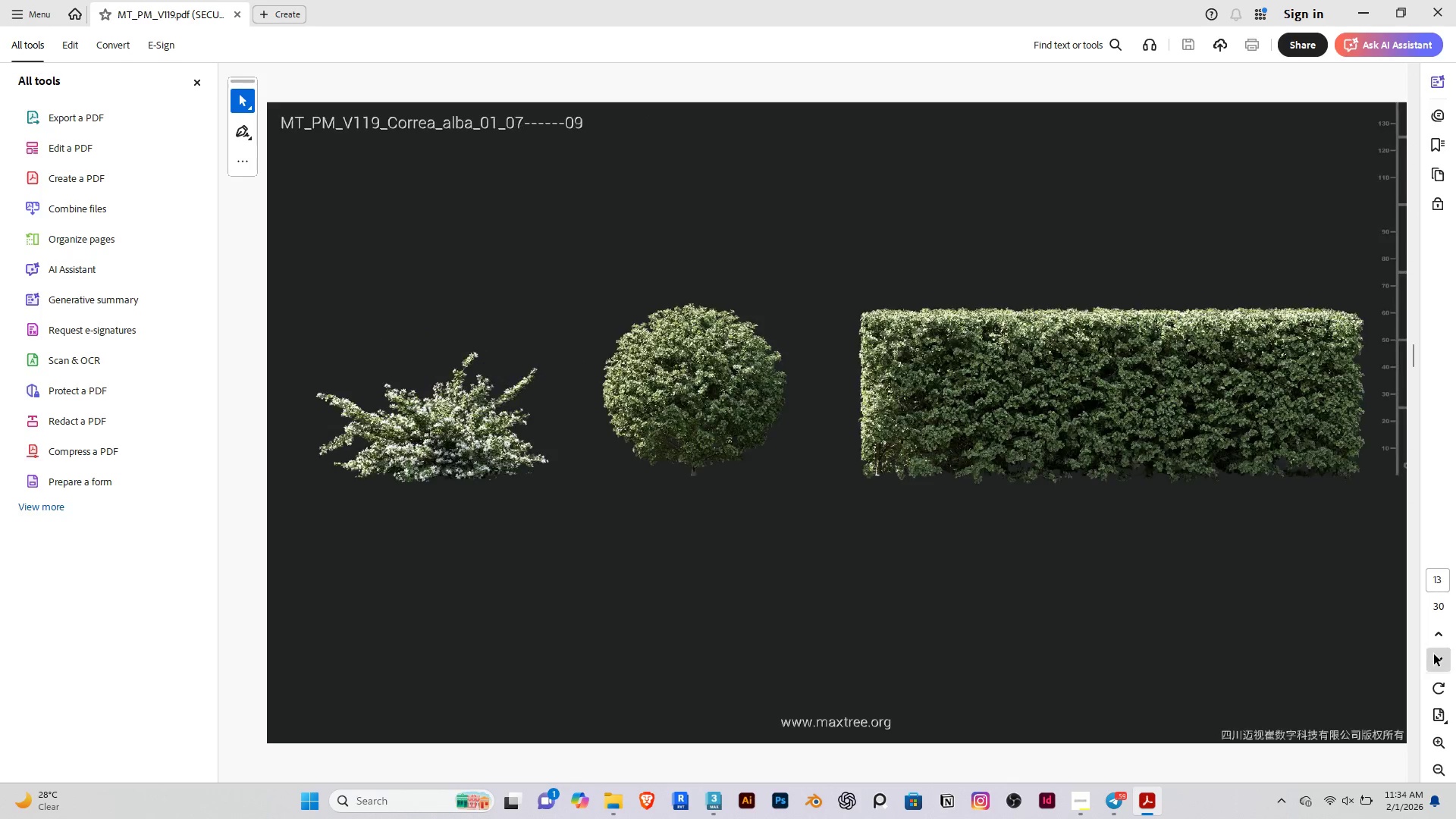 
triple_click([1434, 654])
 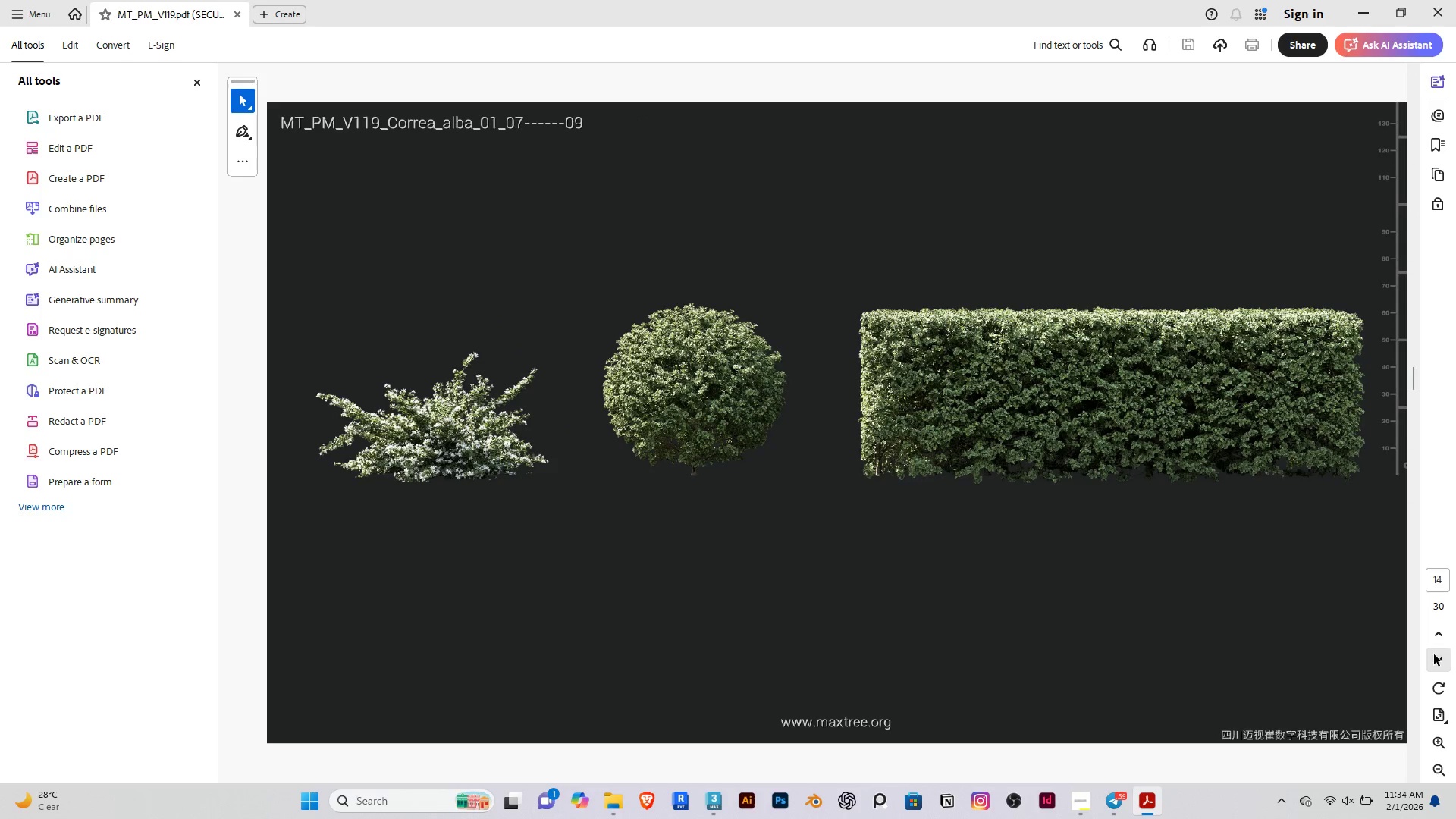 
triple_click([1434, 654])
 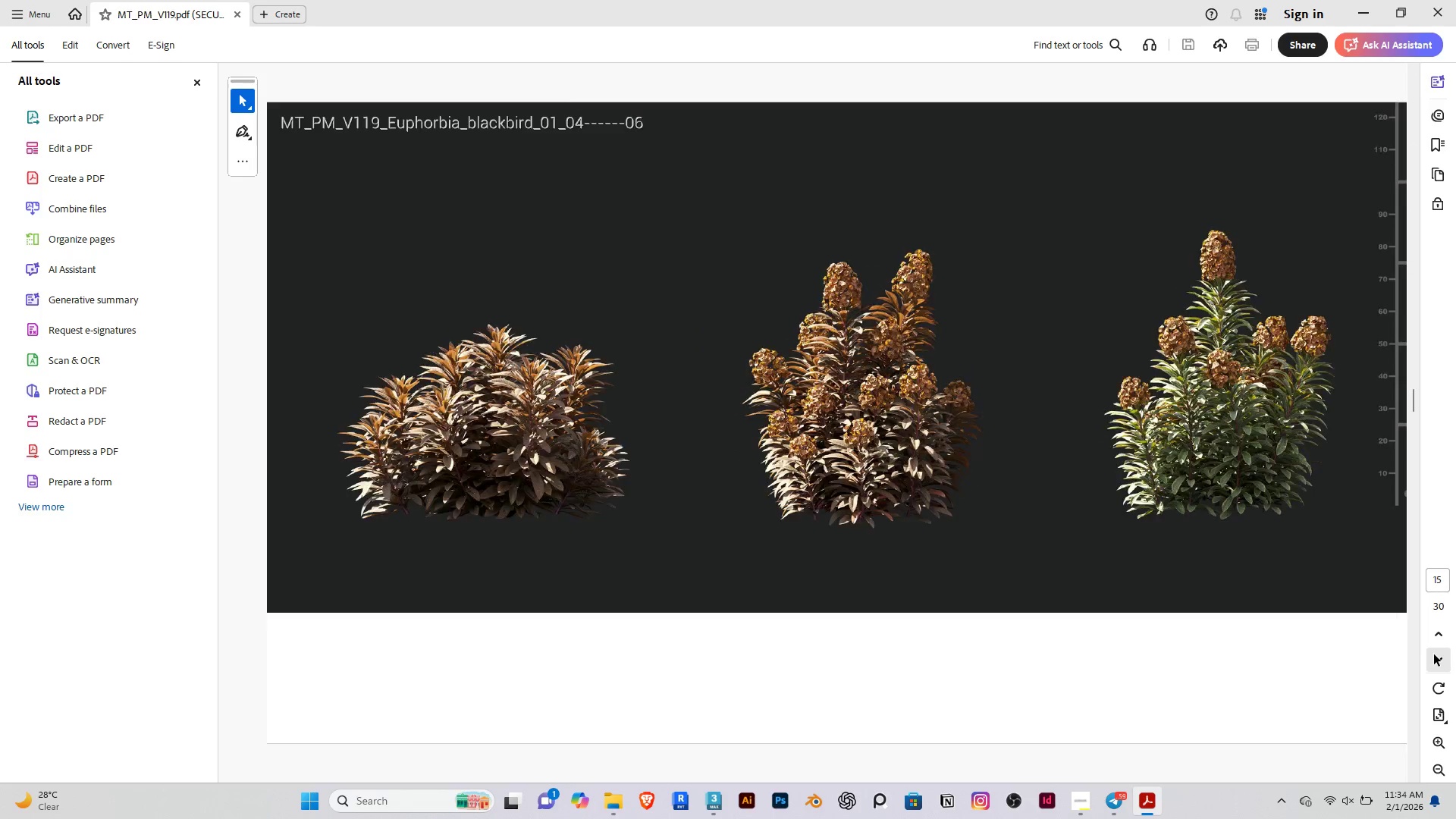 
triple_click([1434, 654])
 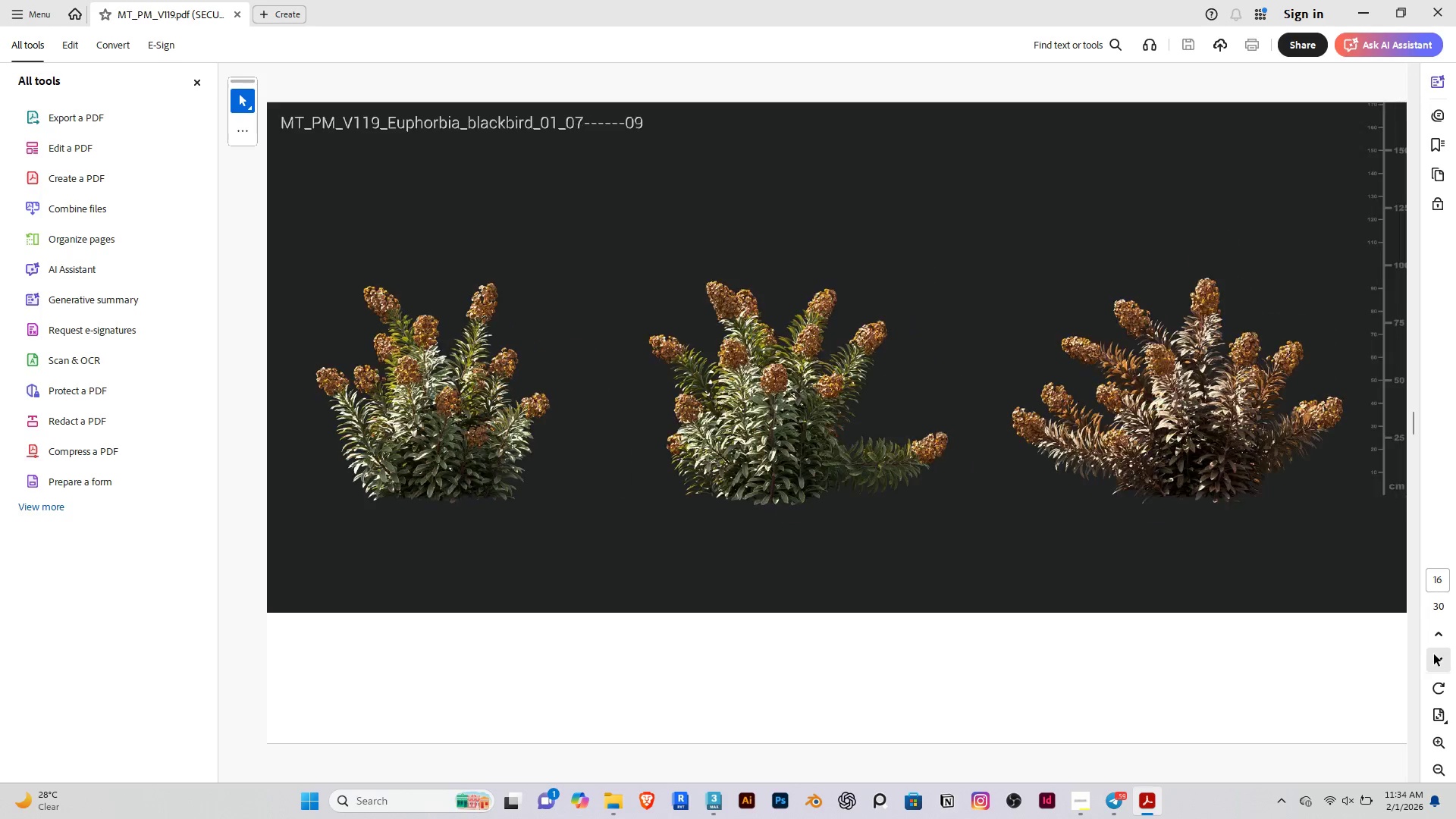 
triple_click([1434, 654])
 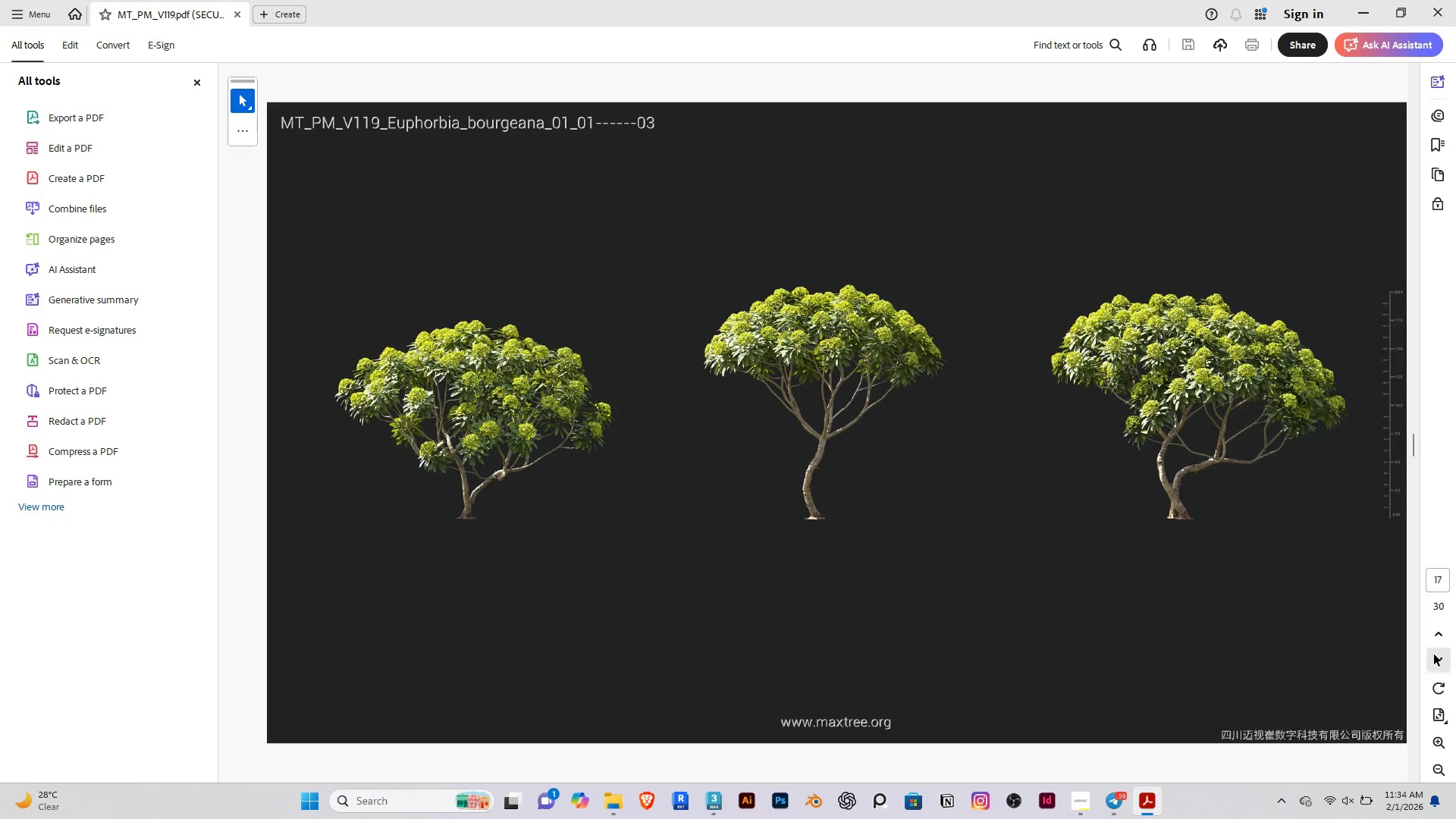 
triple_click([1434, 654])
 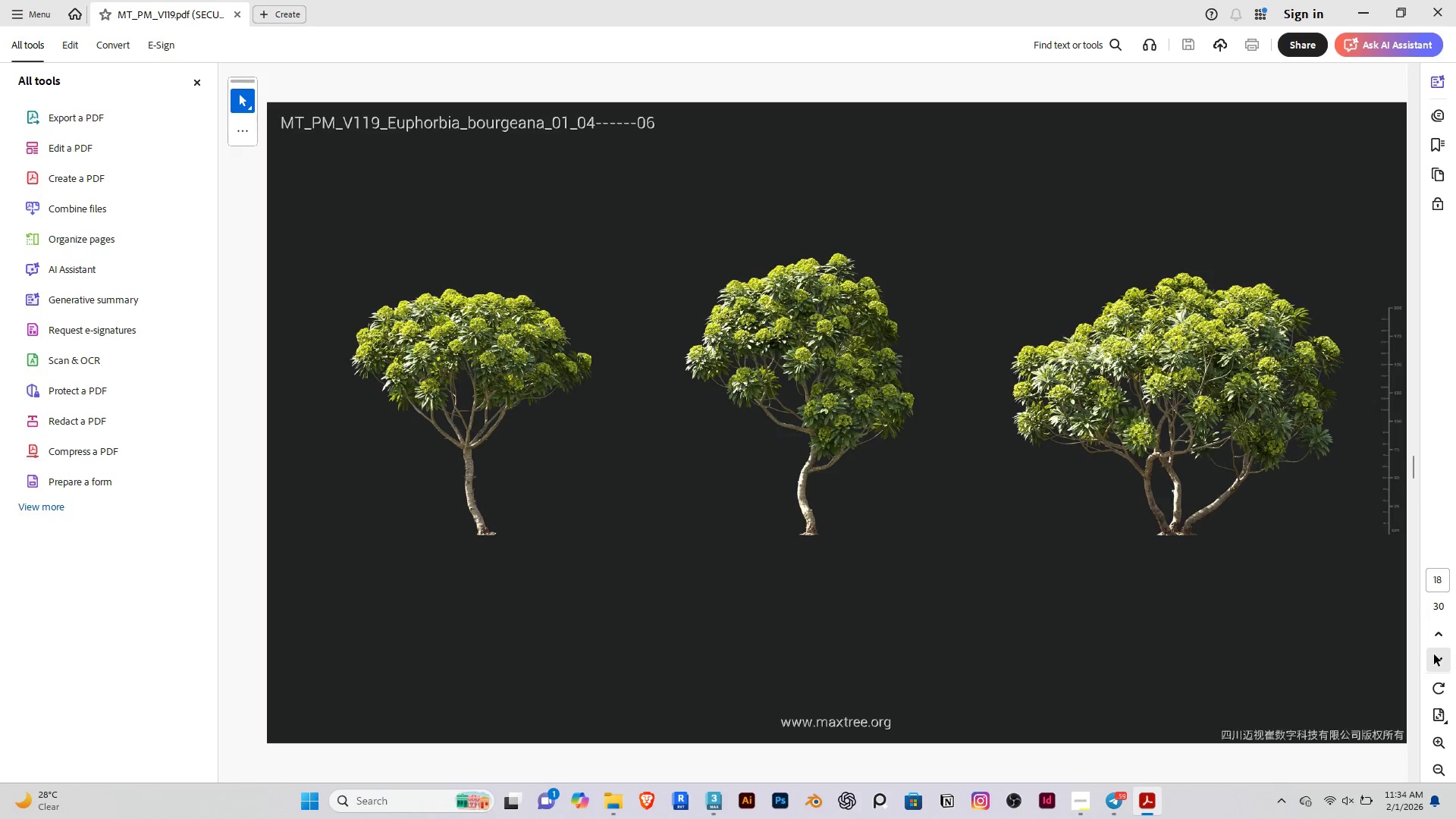 
triple_click([1434, 654])
 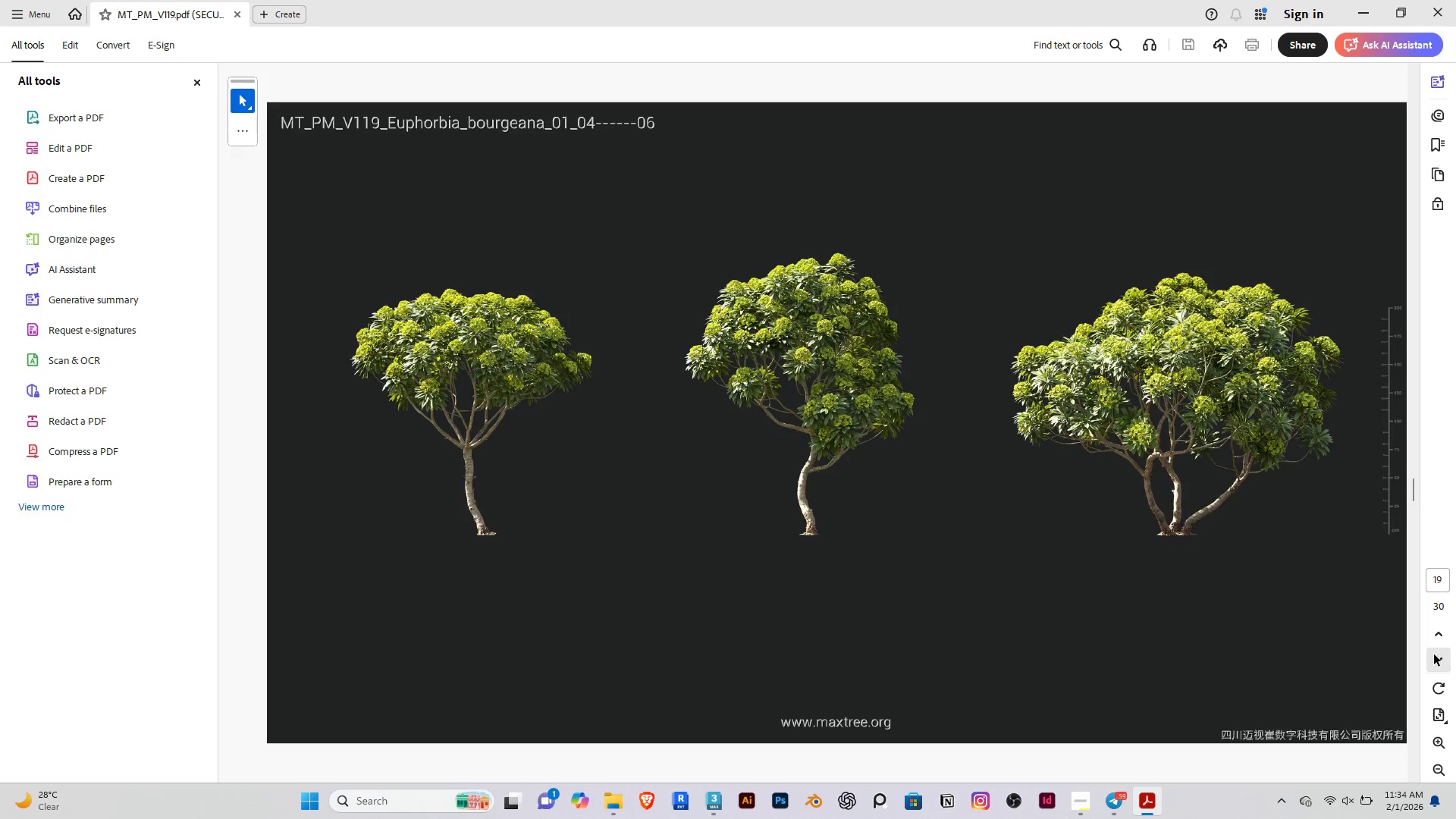 
triple_click([1434, 654])
 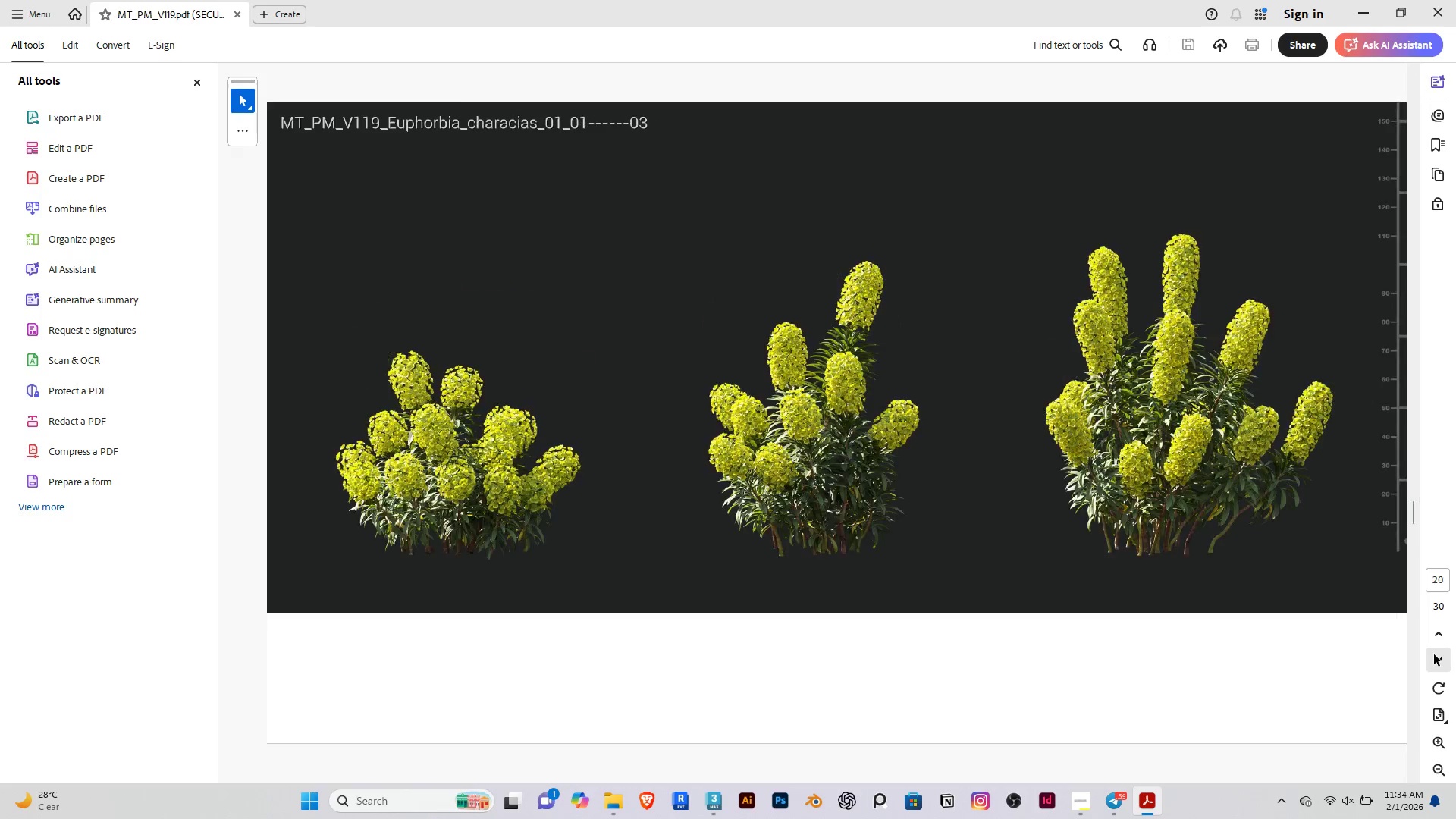 
triple_click([1434, 654])
 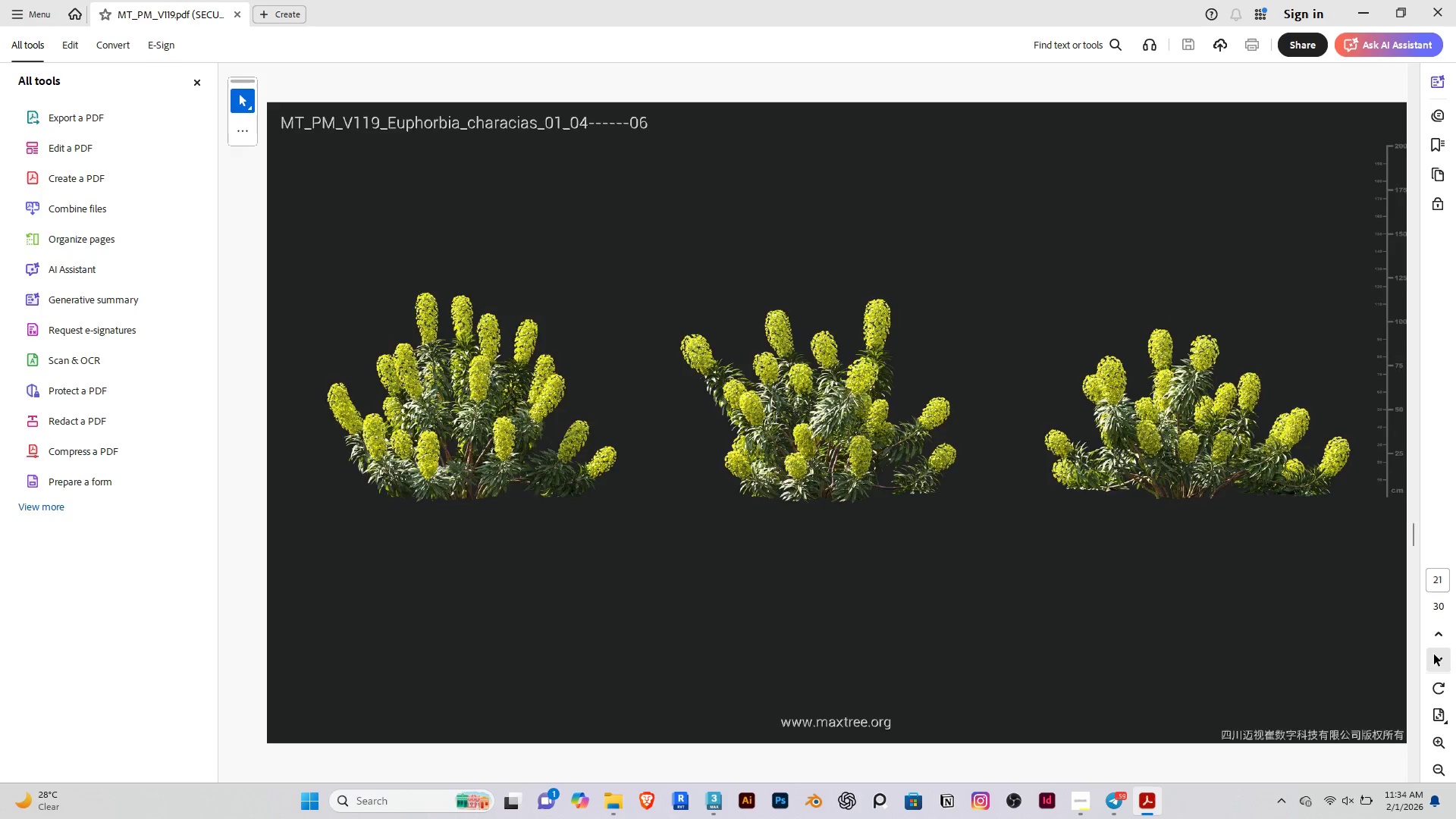 
triple_click([1434, 654])
 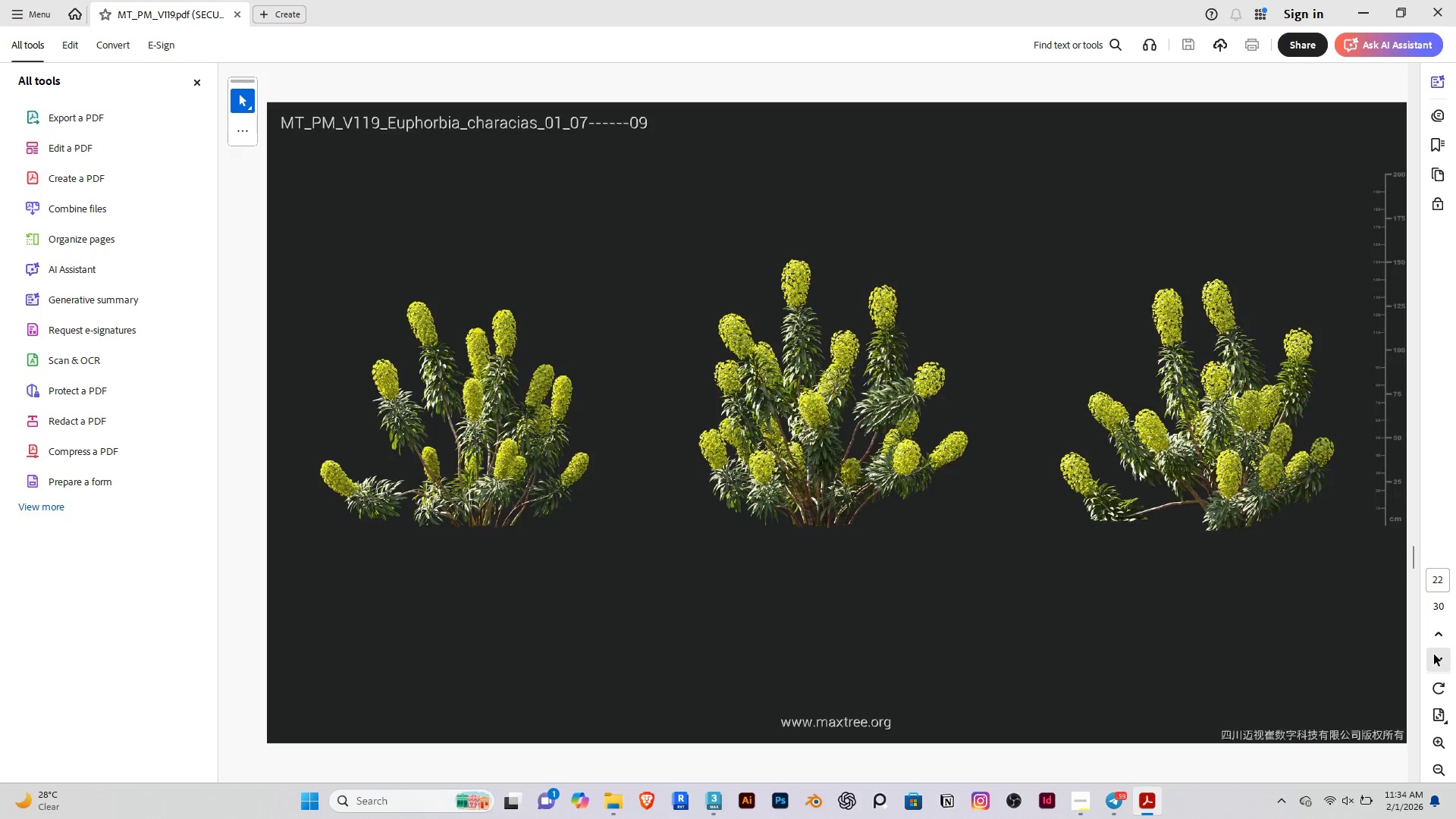 
triple_click([1434, 654])
 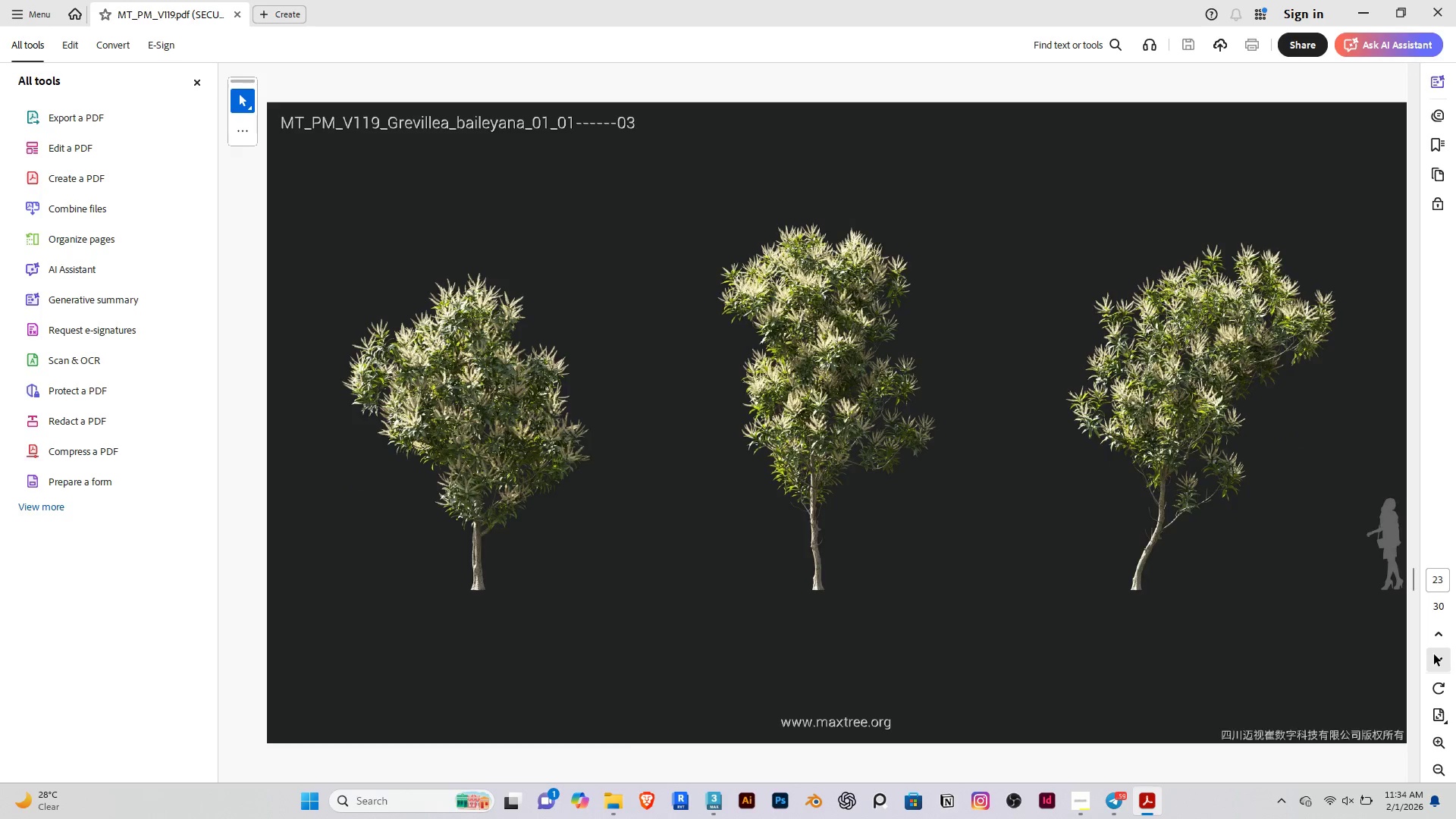 
triple_click([1434, 654])
 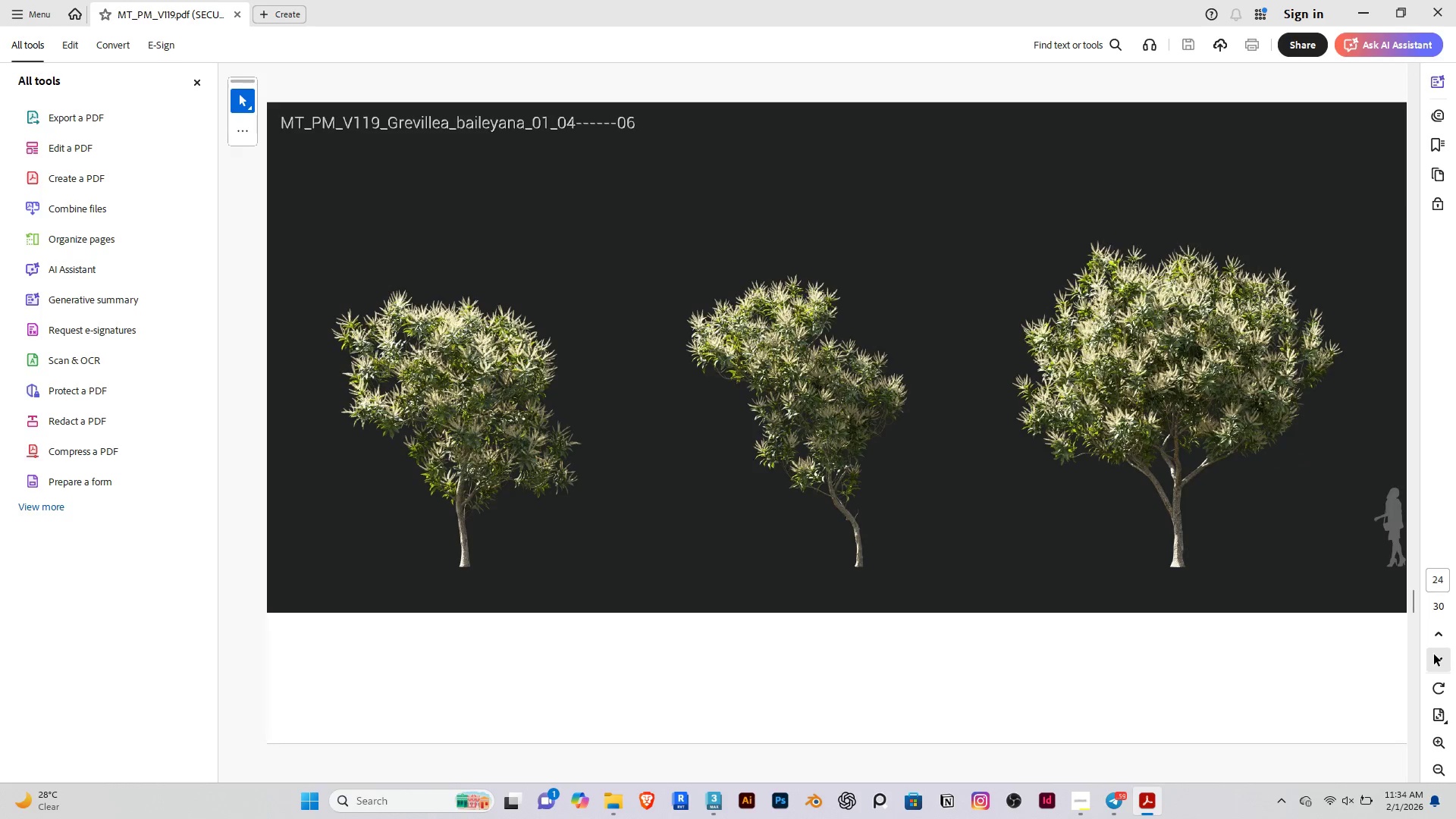 
triple_click([1434, 654])
 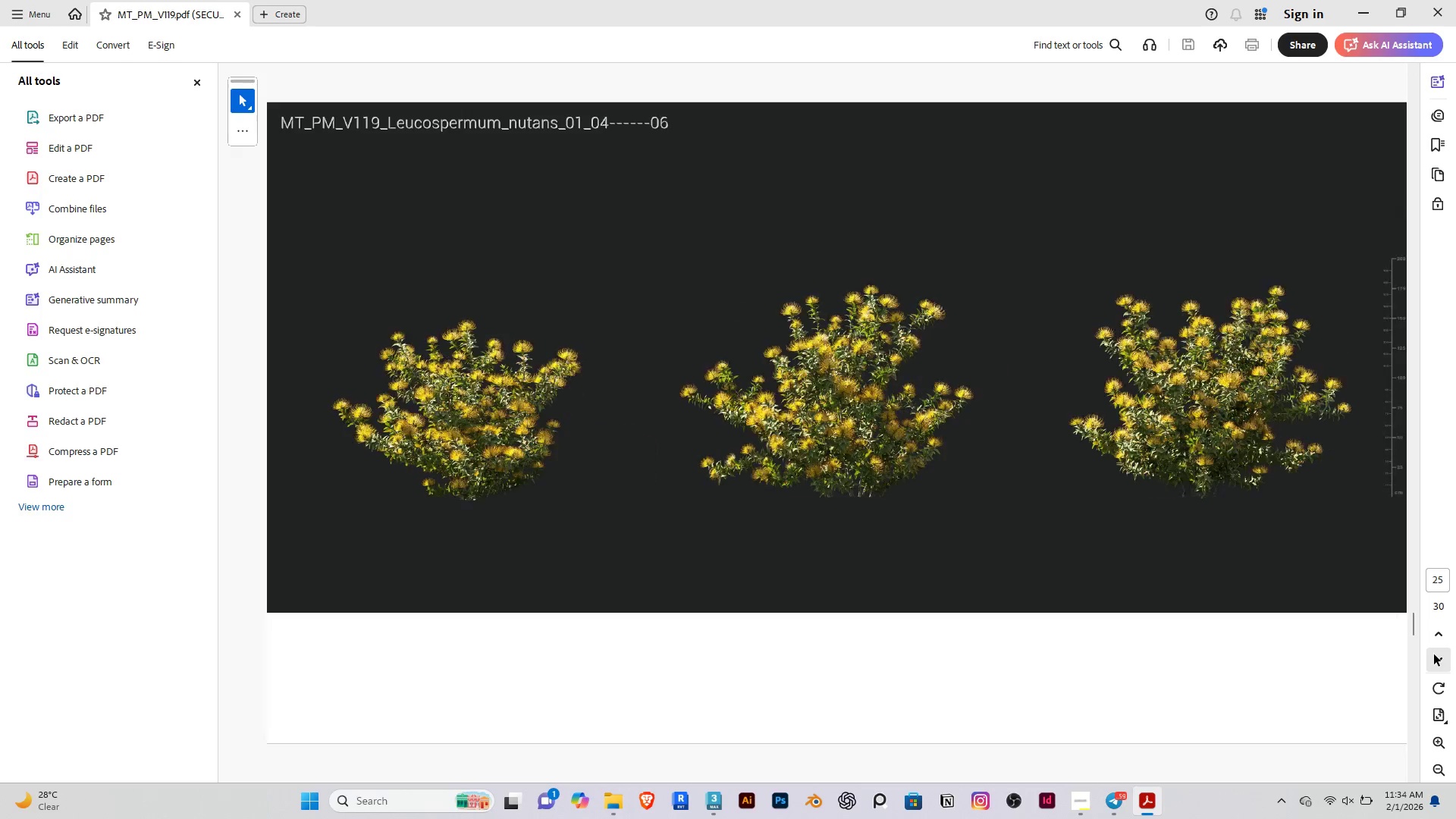 
triple_click([1434, 654])
 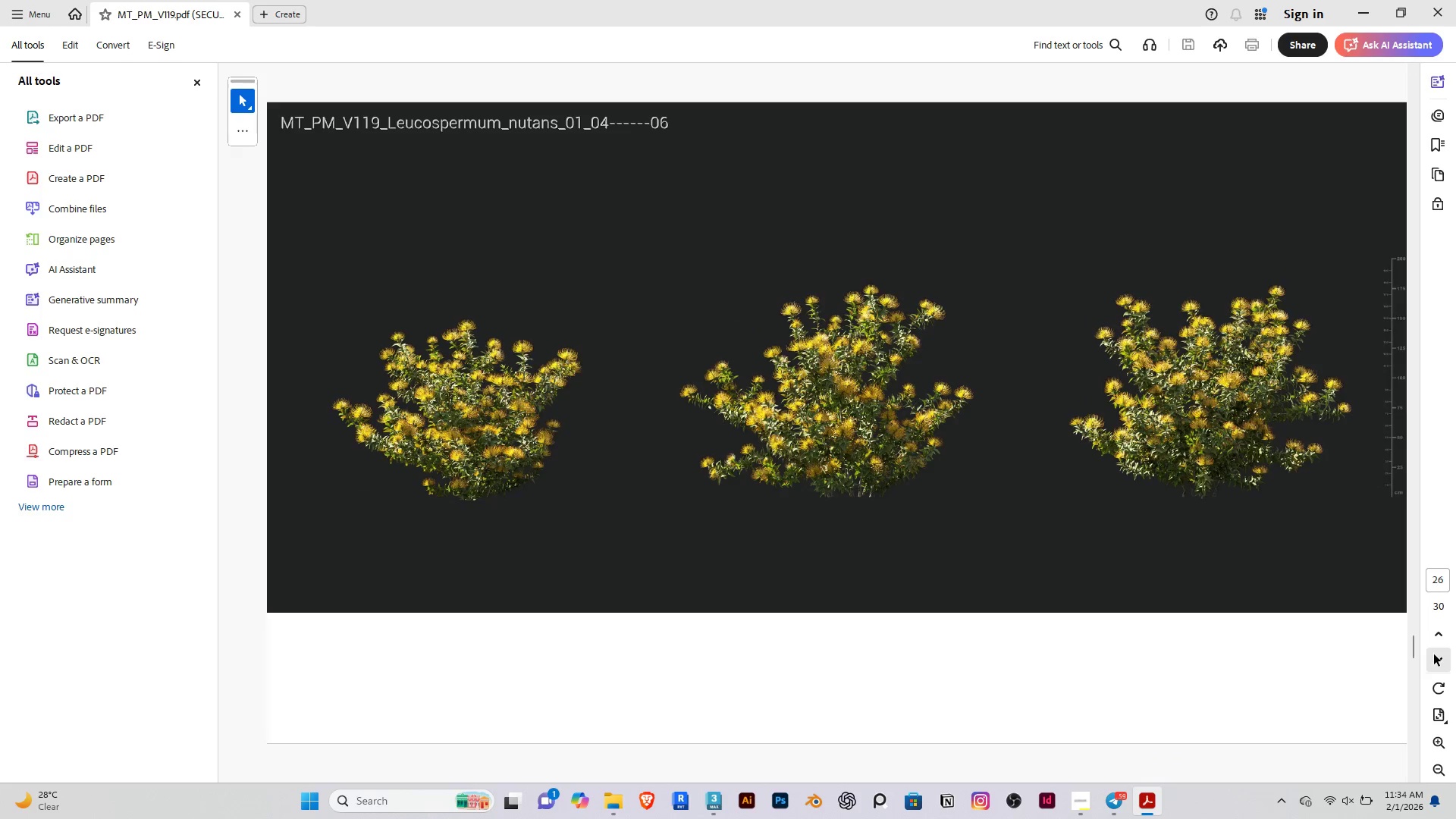 
triple_click([1434, 654])
 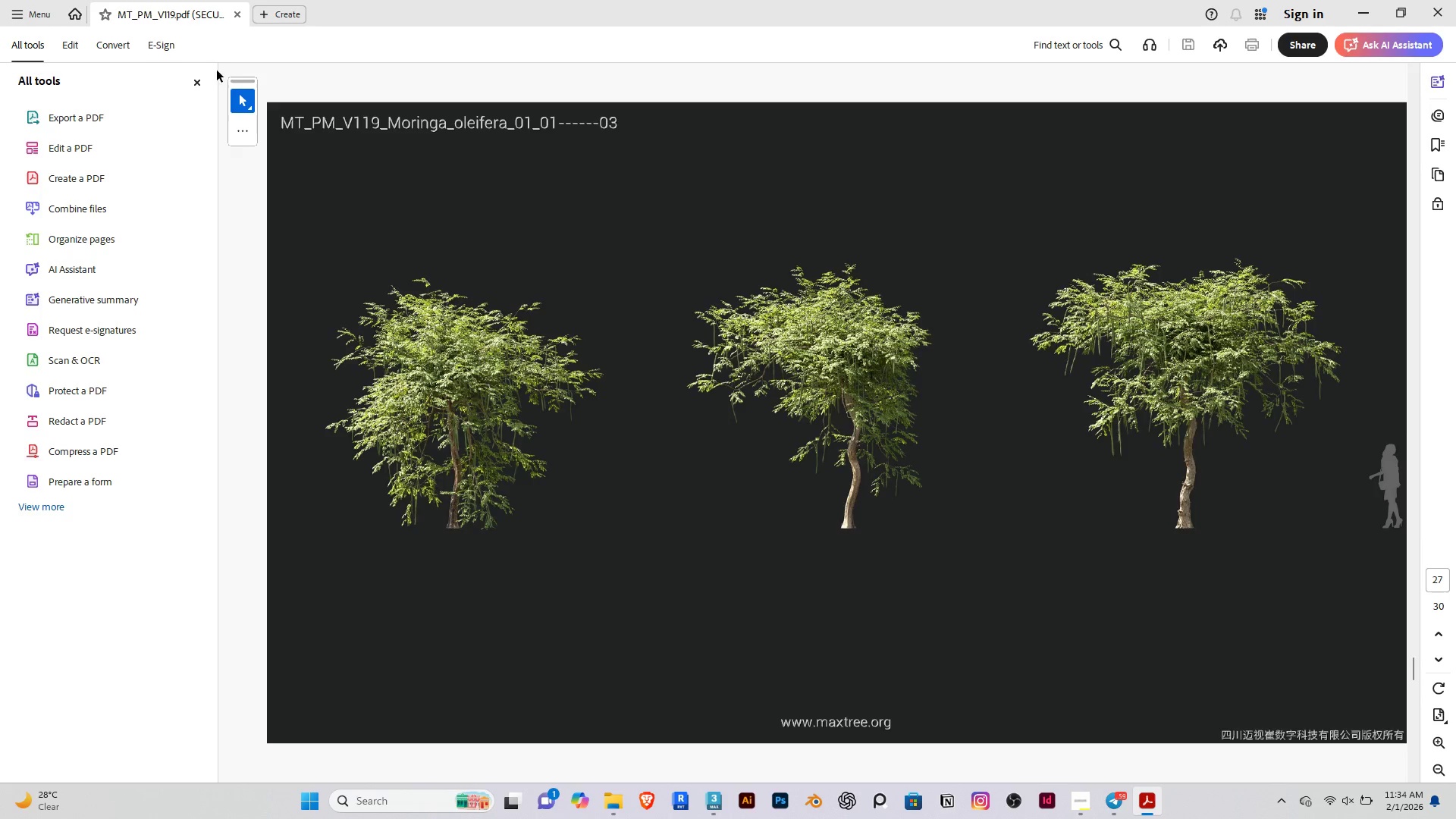 
left_click([196, 80])
 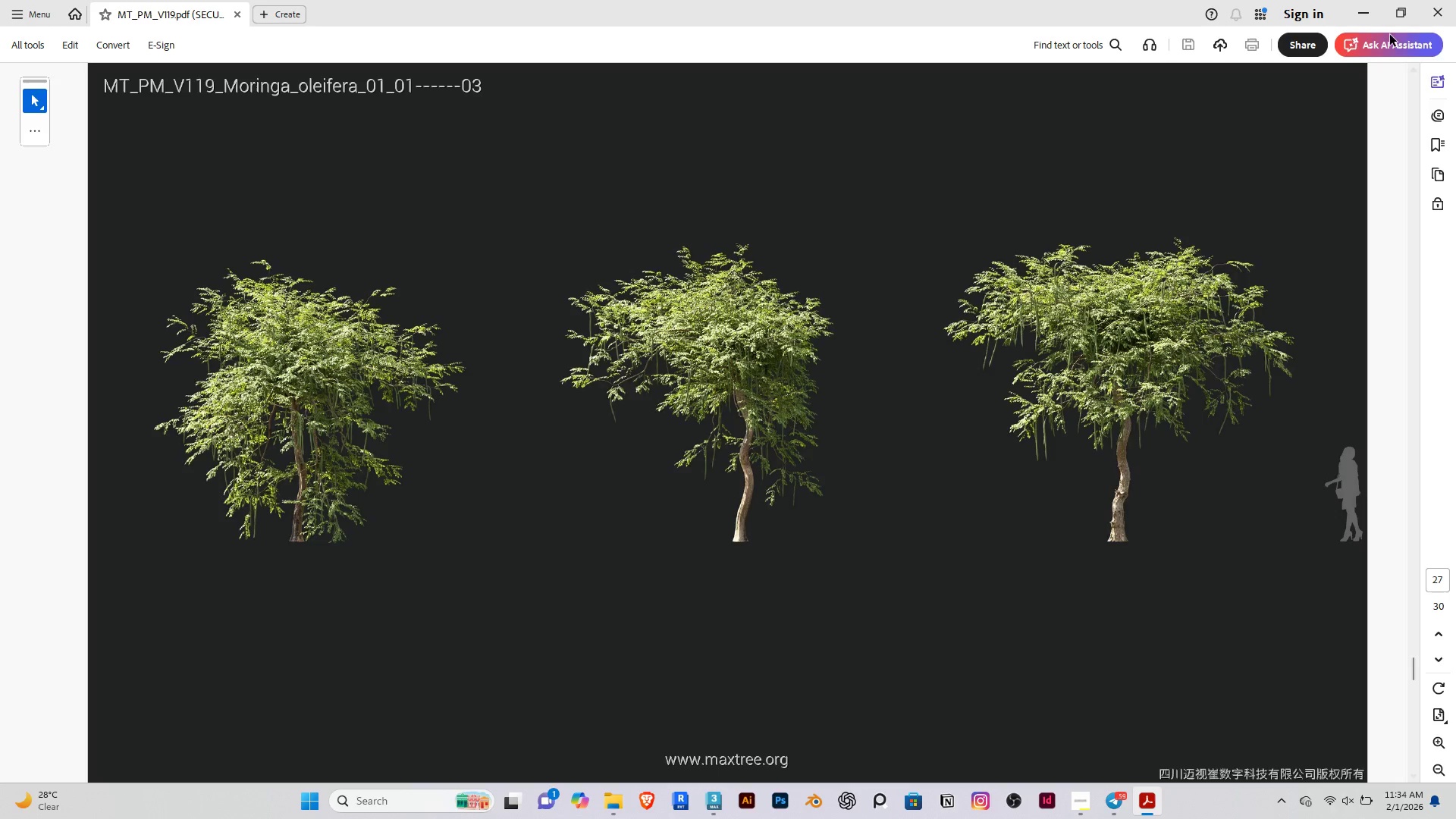 
left_click([1368, 8])
 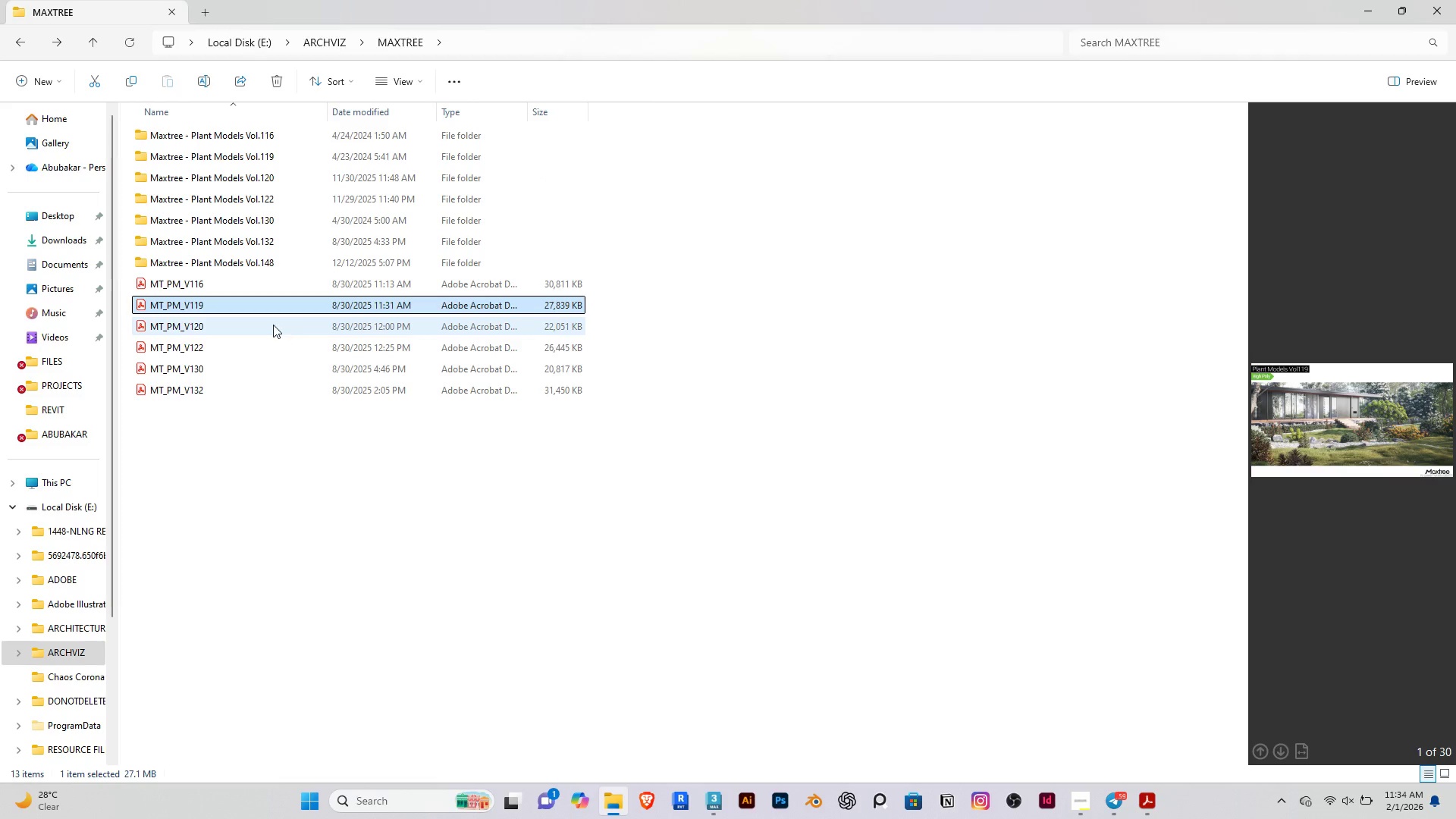 
double_click([273, 325])
 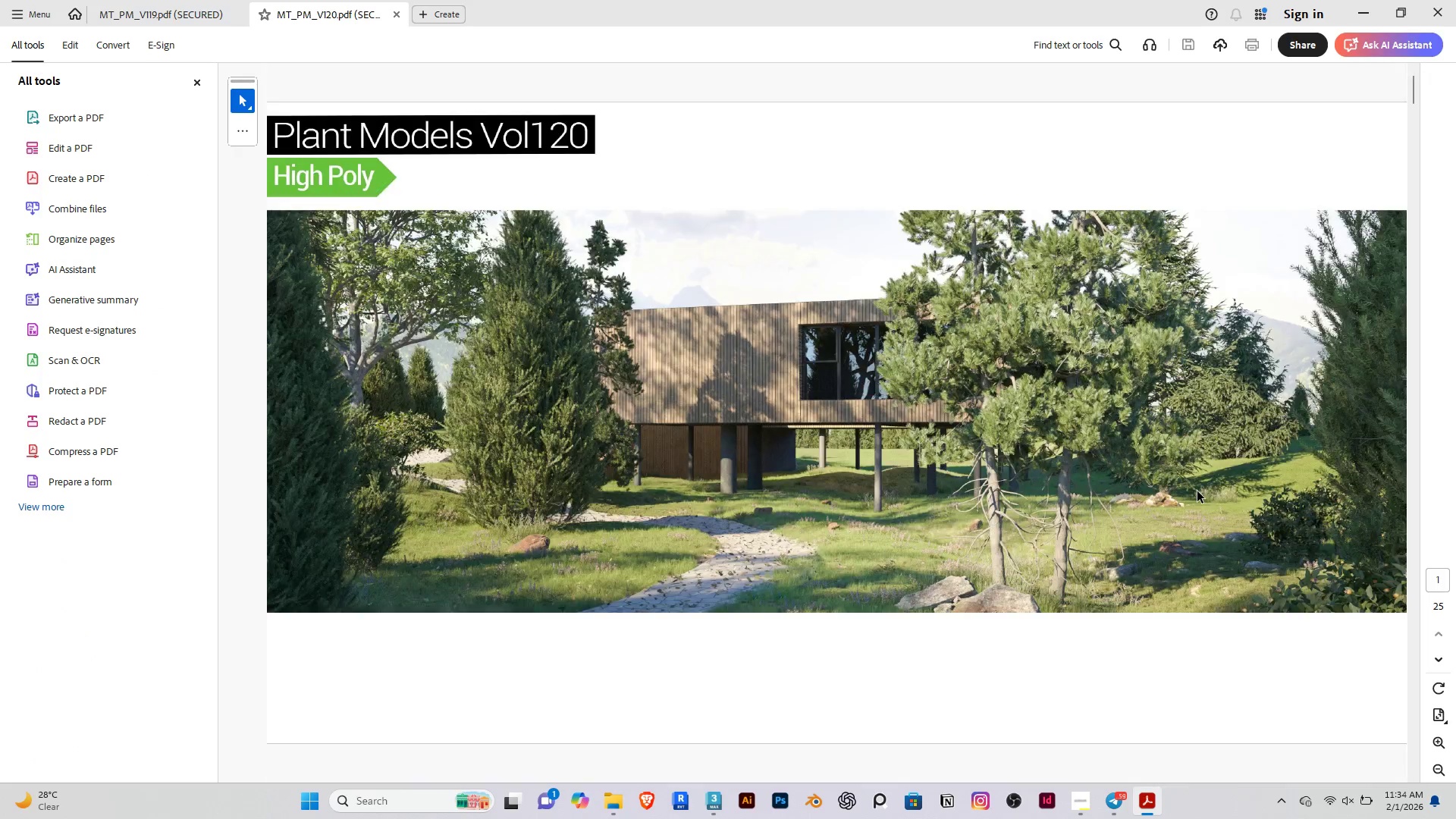 
left_click([1438, 660])
 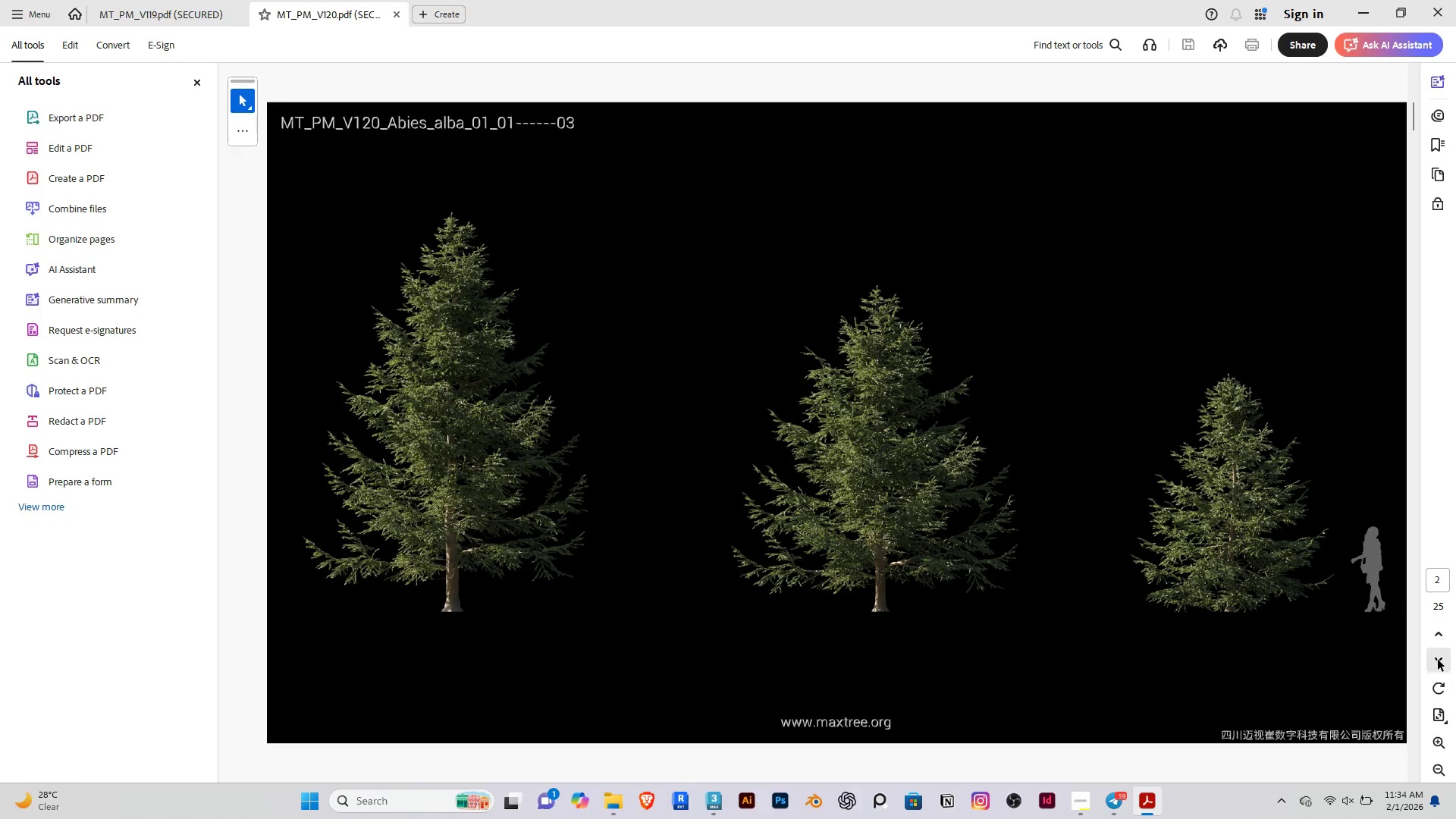 
left_click([1438, 660])
 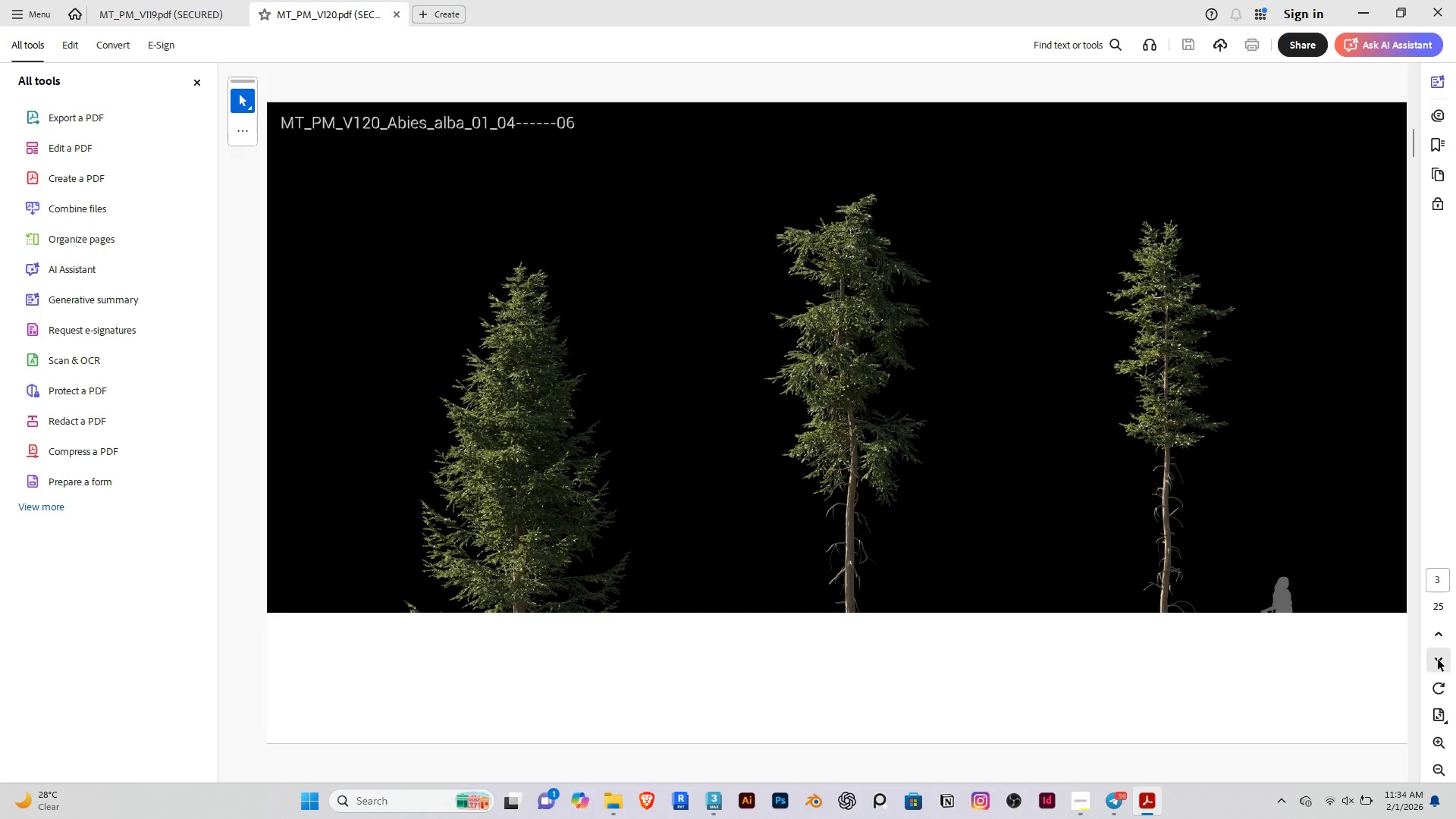 
left_click([1438, 660])
 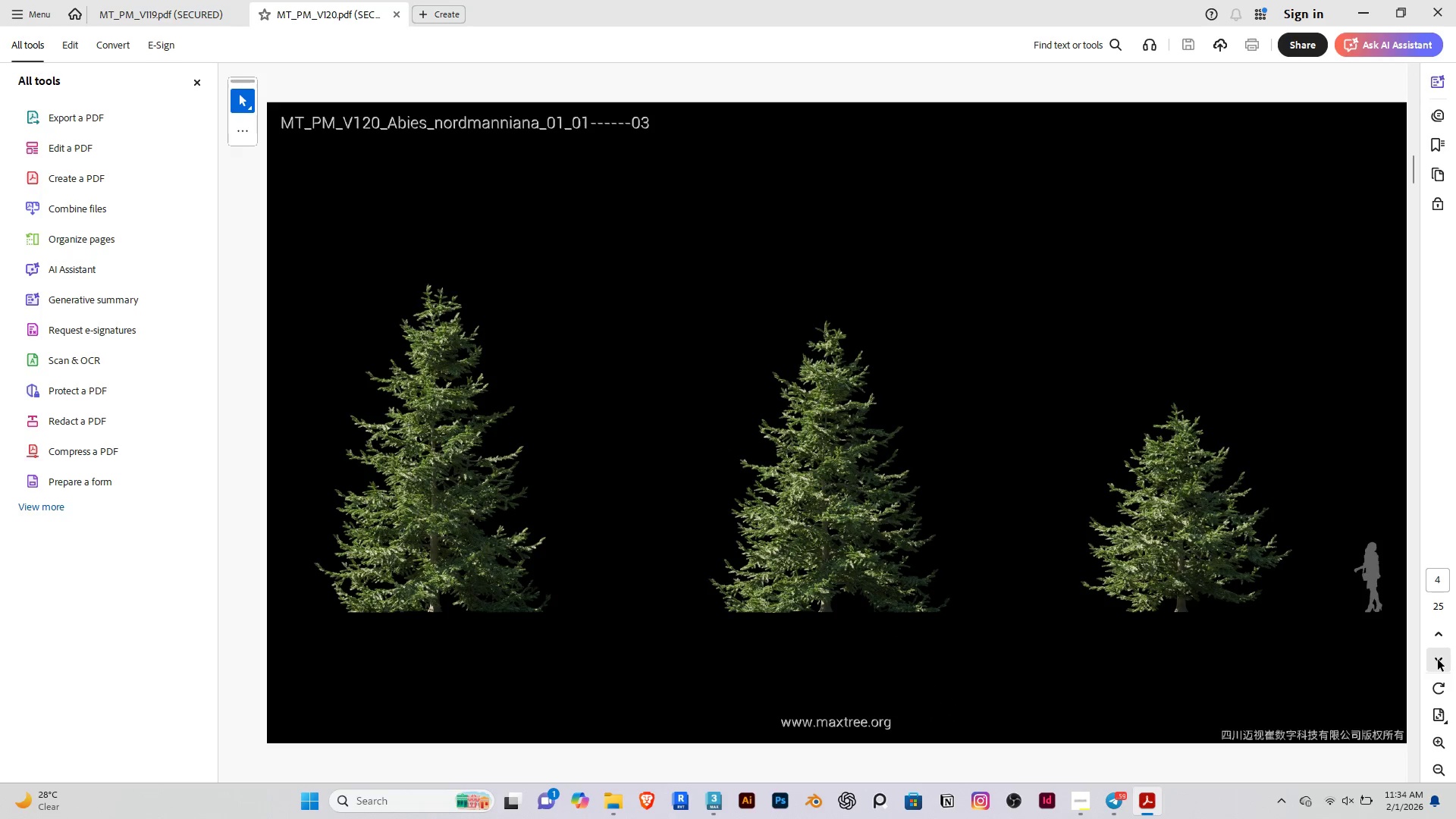 
left_click([1438, 660])
 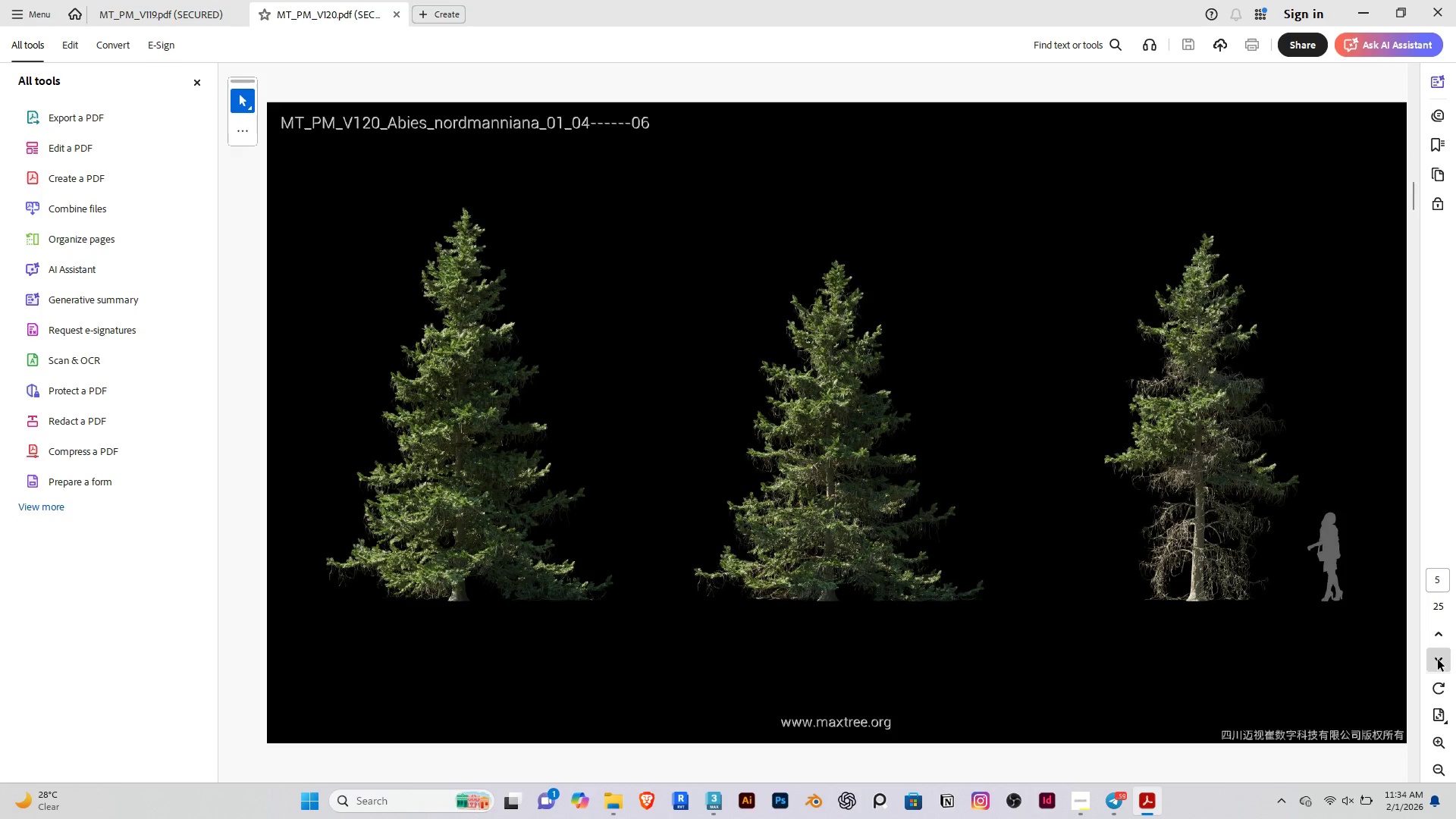 
double_click([1438, 660])
 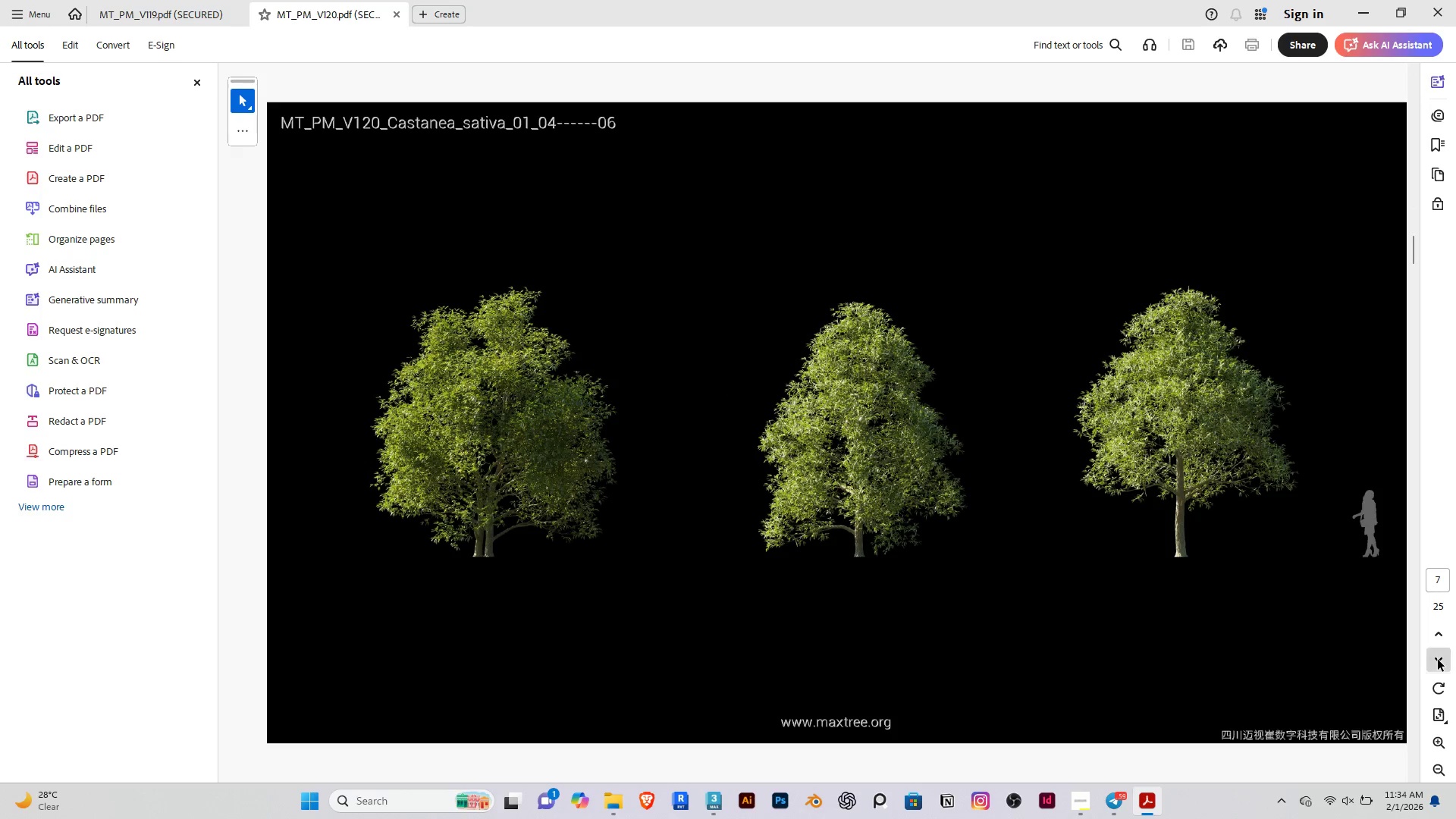 
triple_click([1438, 660])
 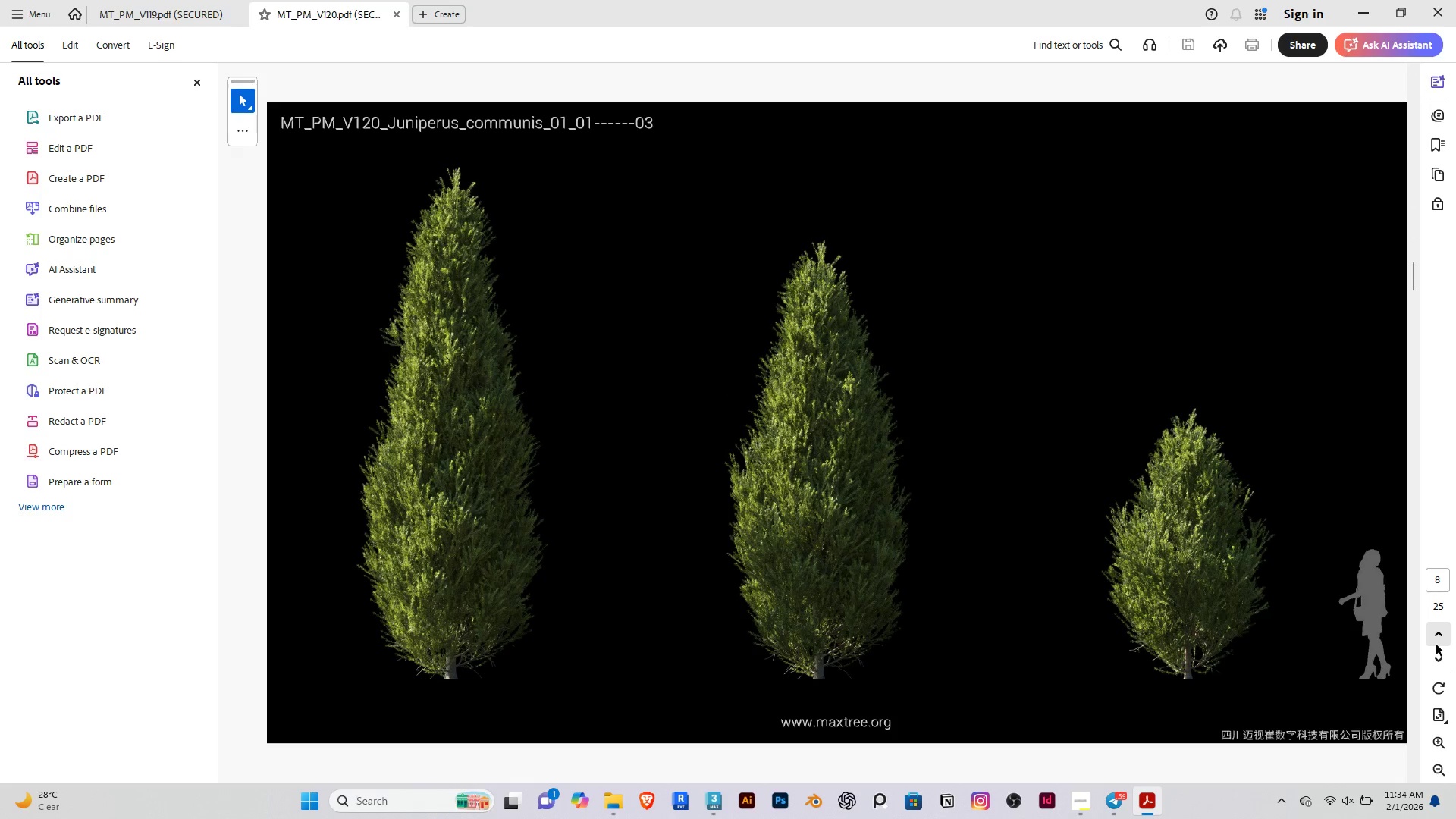 
left_click([1436, 640])
 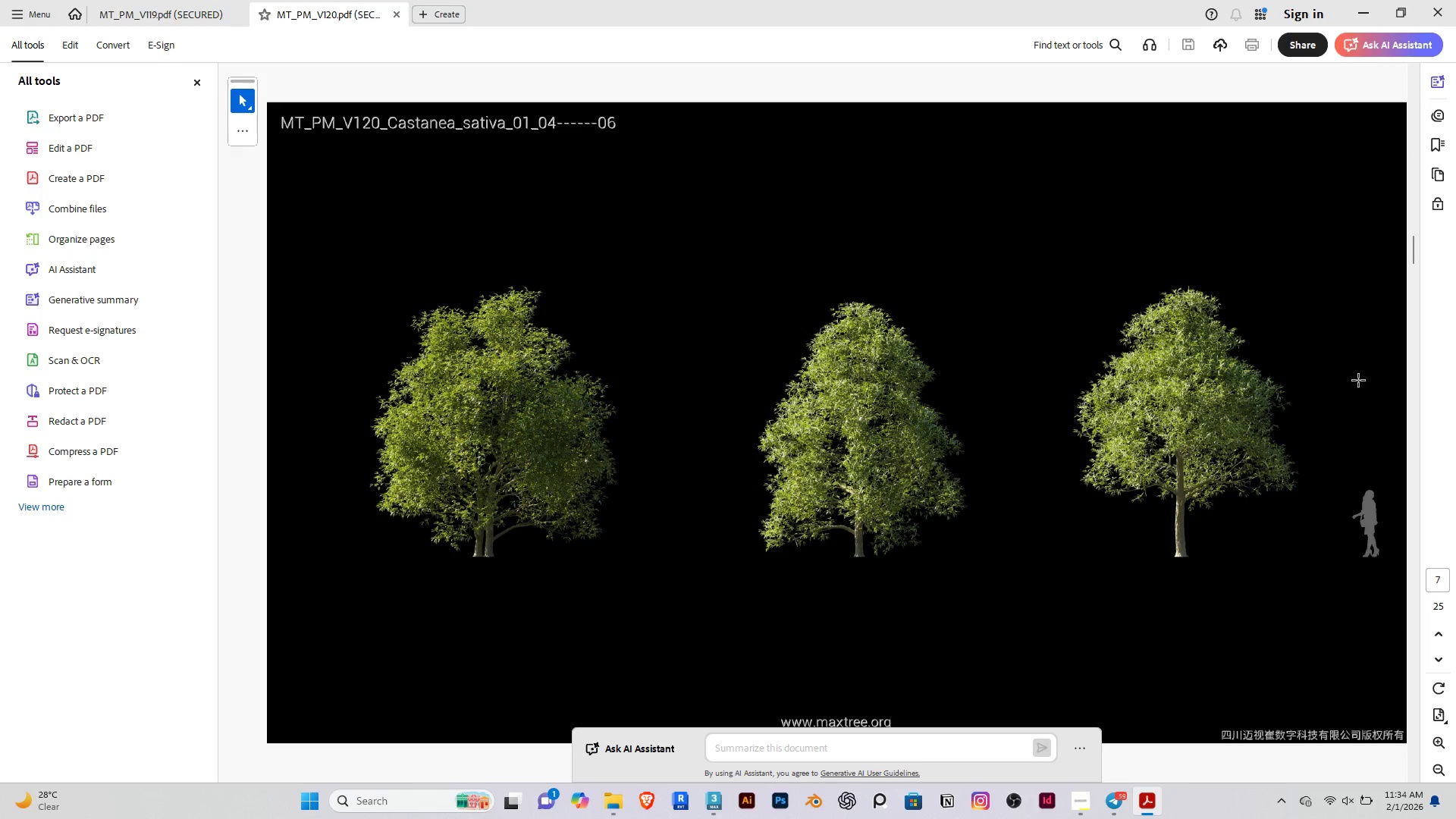 
left_click([1441, 663])
 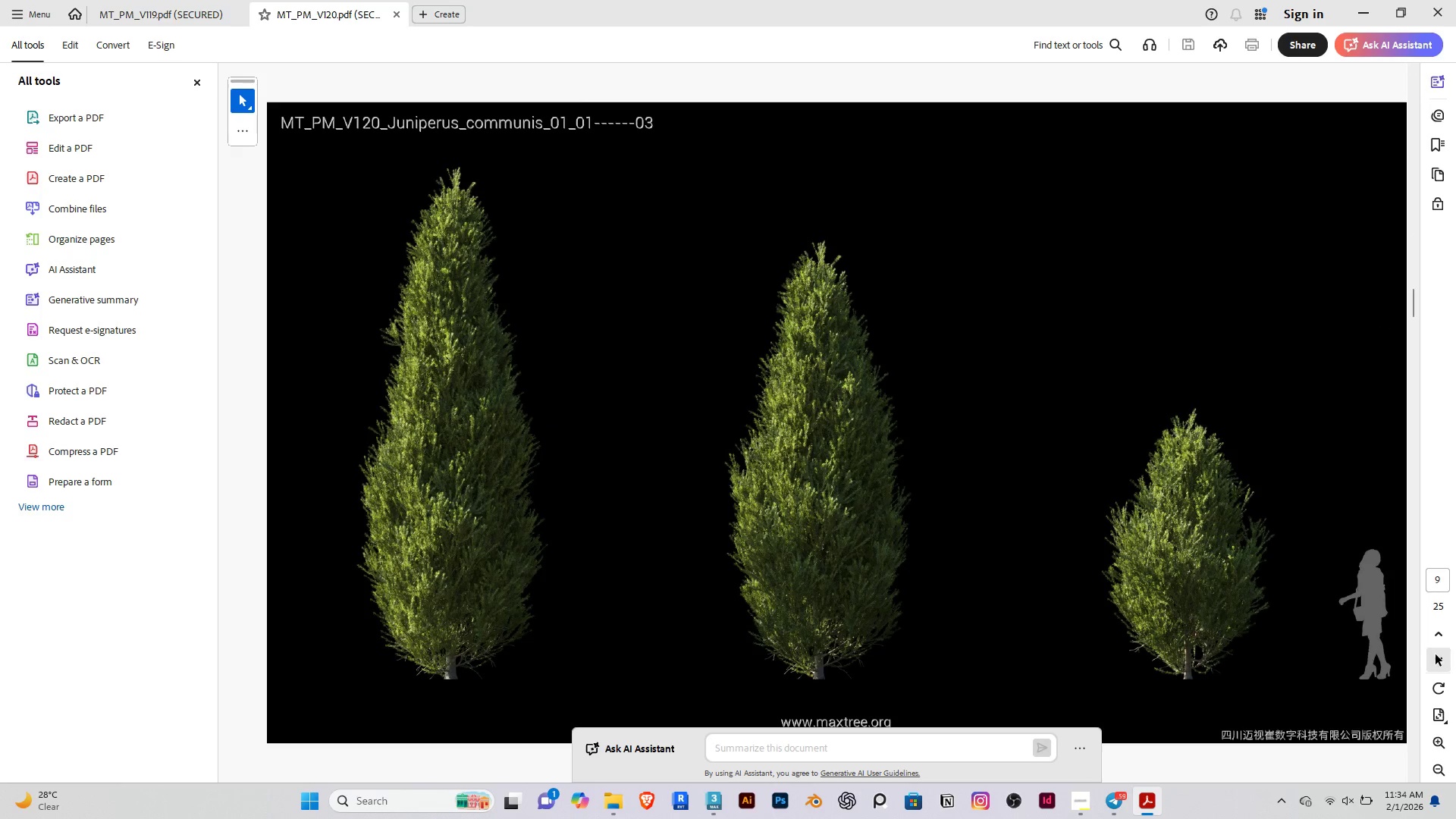 
double_click([1436, 654])
 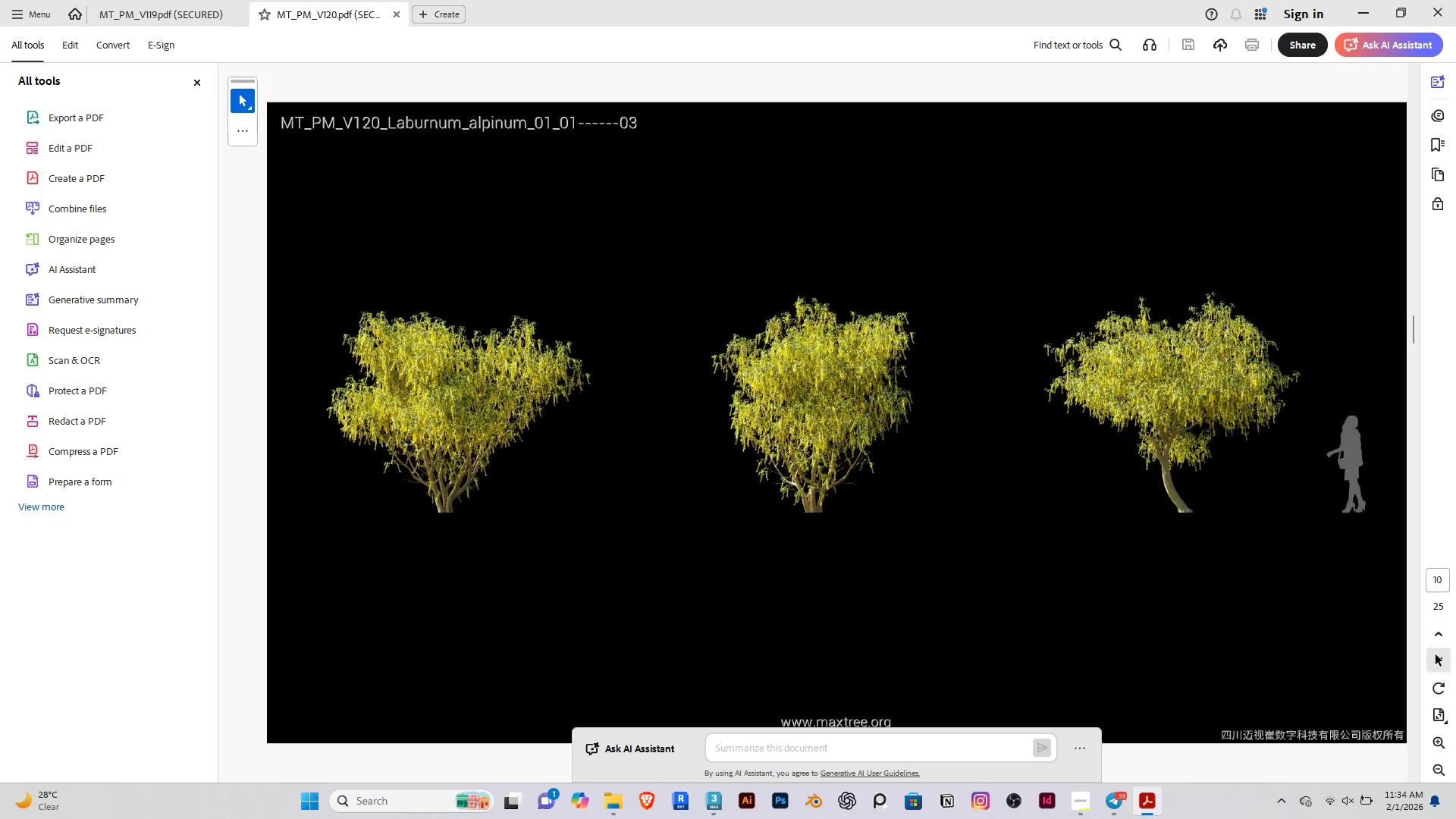 
triple_click([1436, 654])
 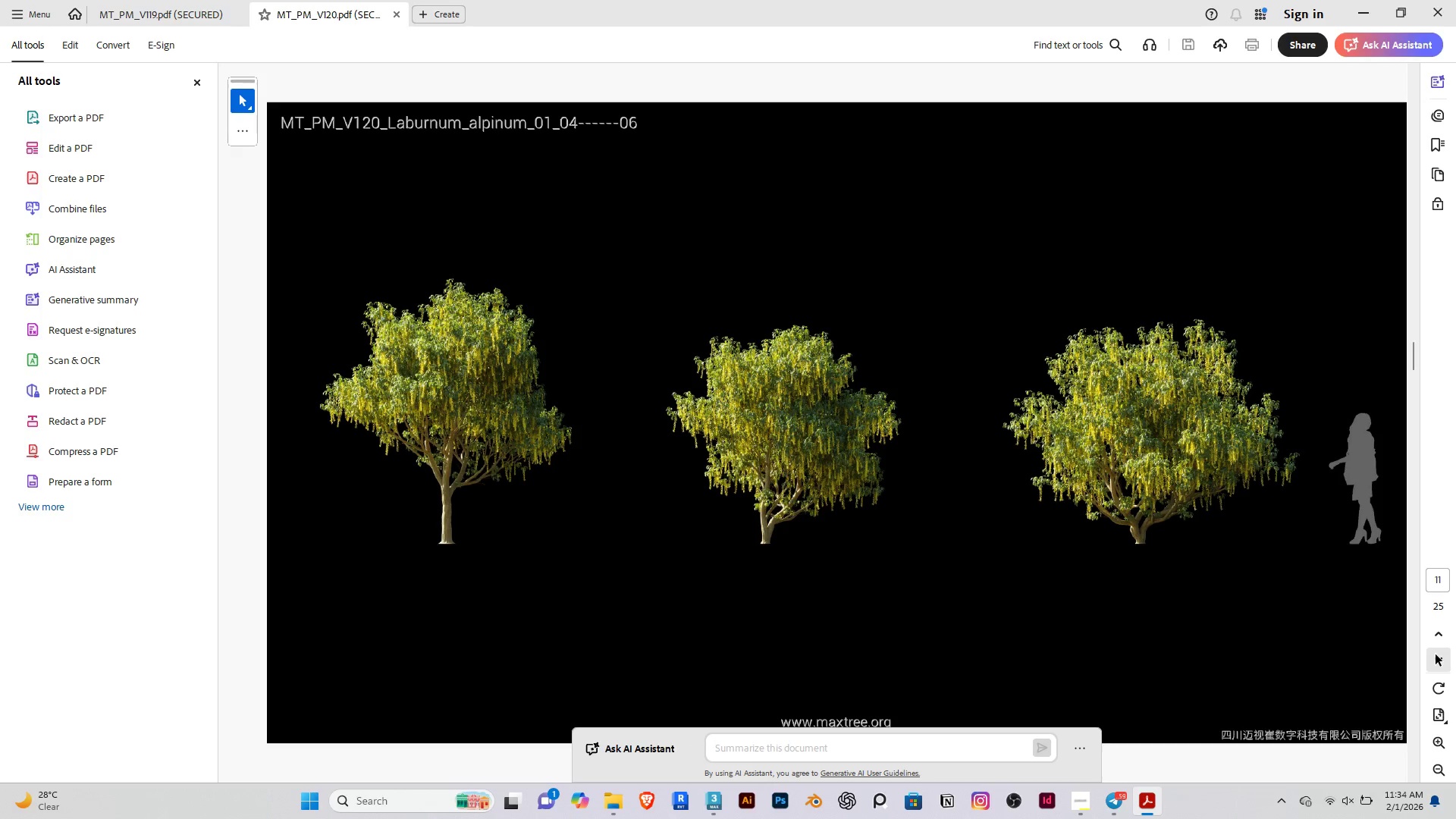 
triple_click([1436, 654])
 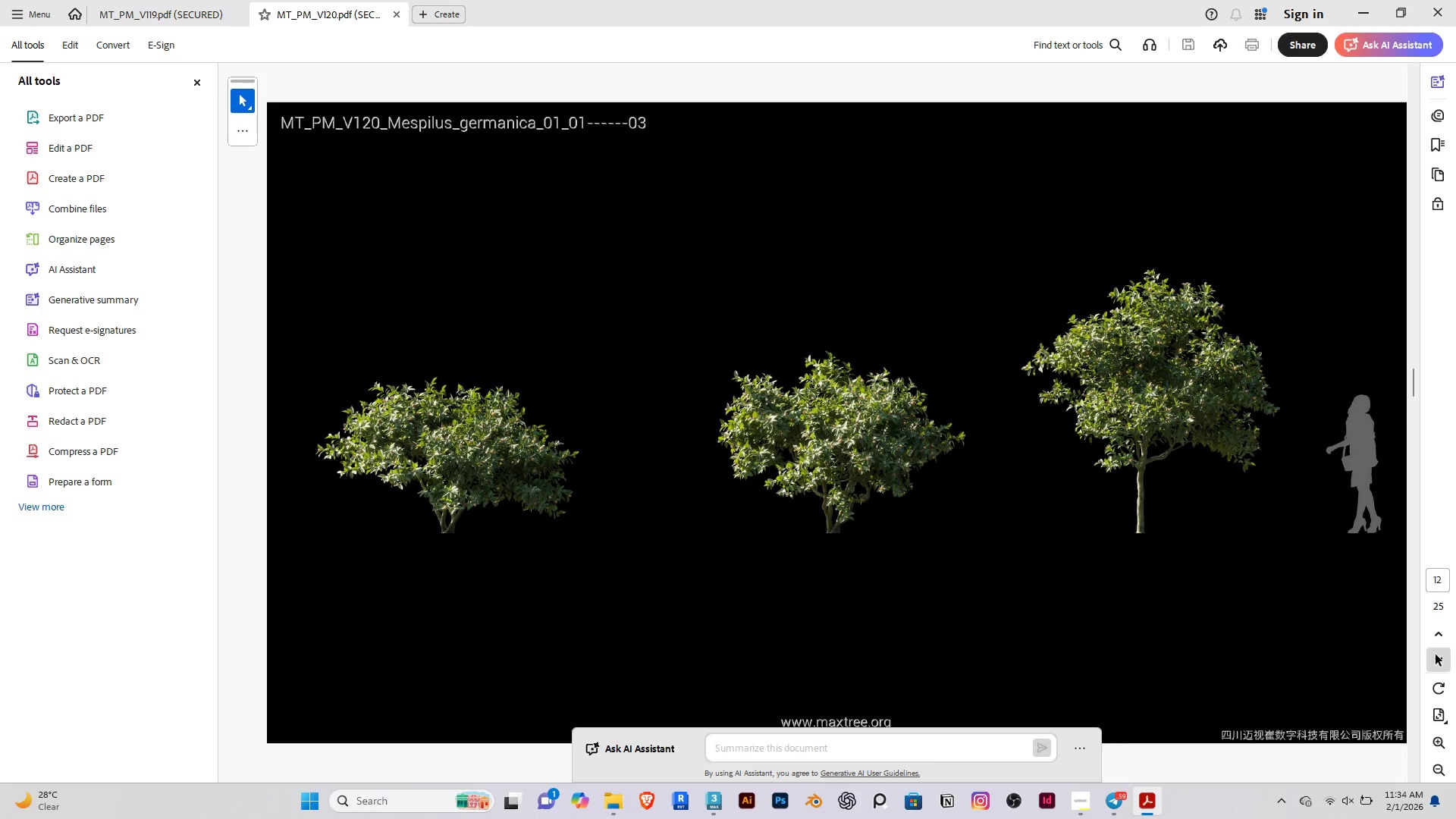 
triple_click([1436, 654])
 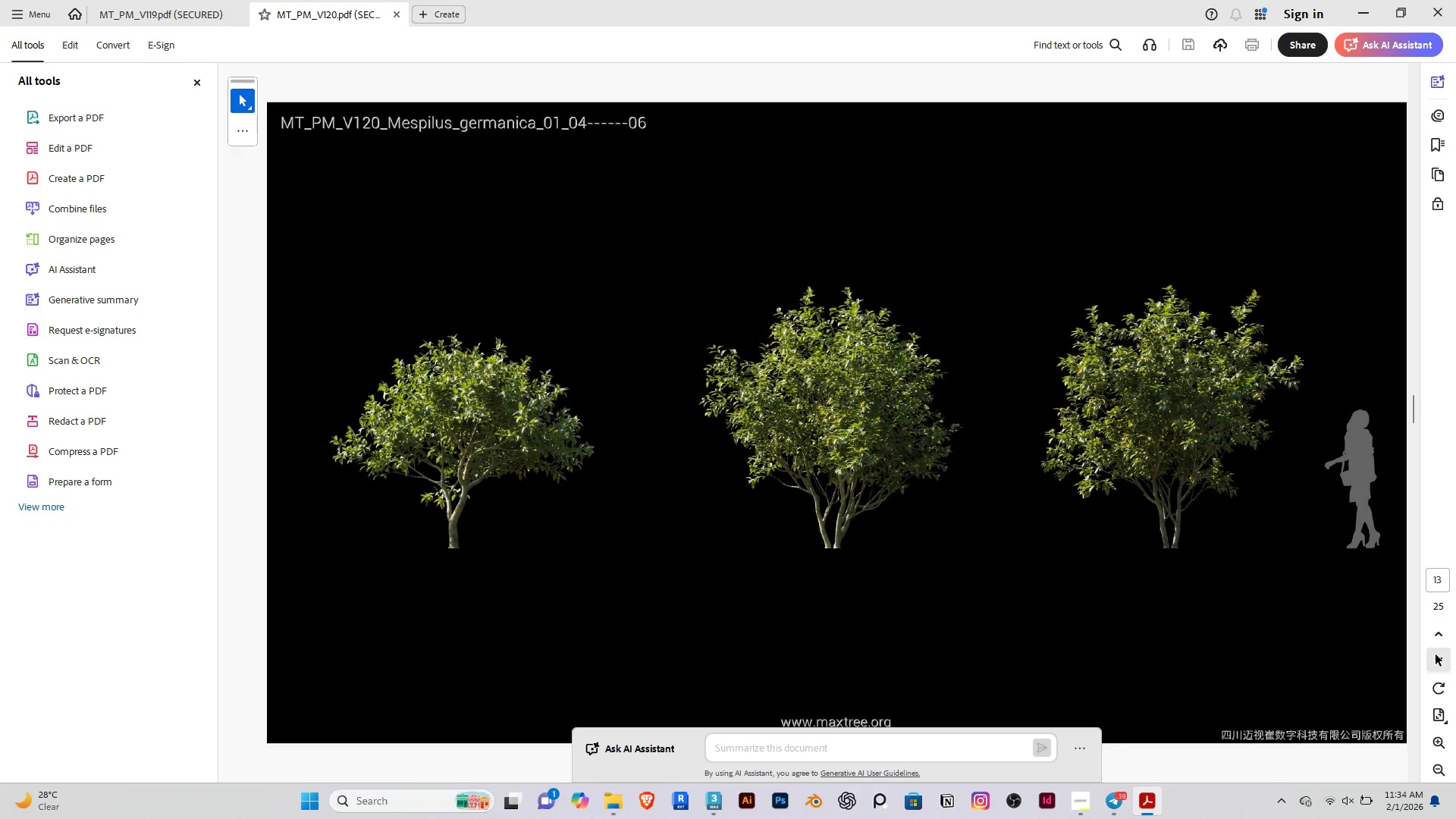 
triple_click([1436, 654])
 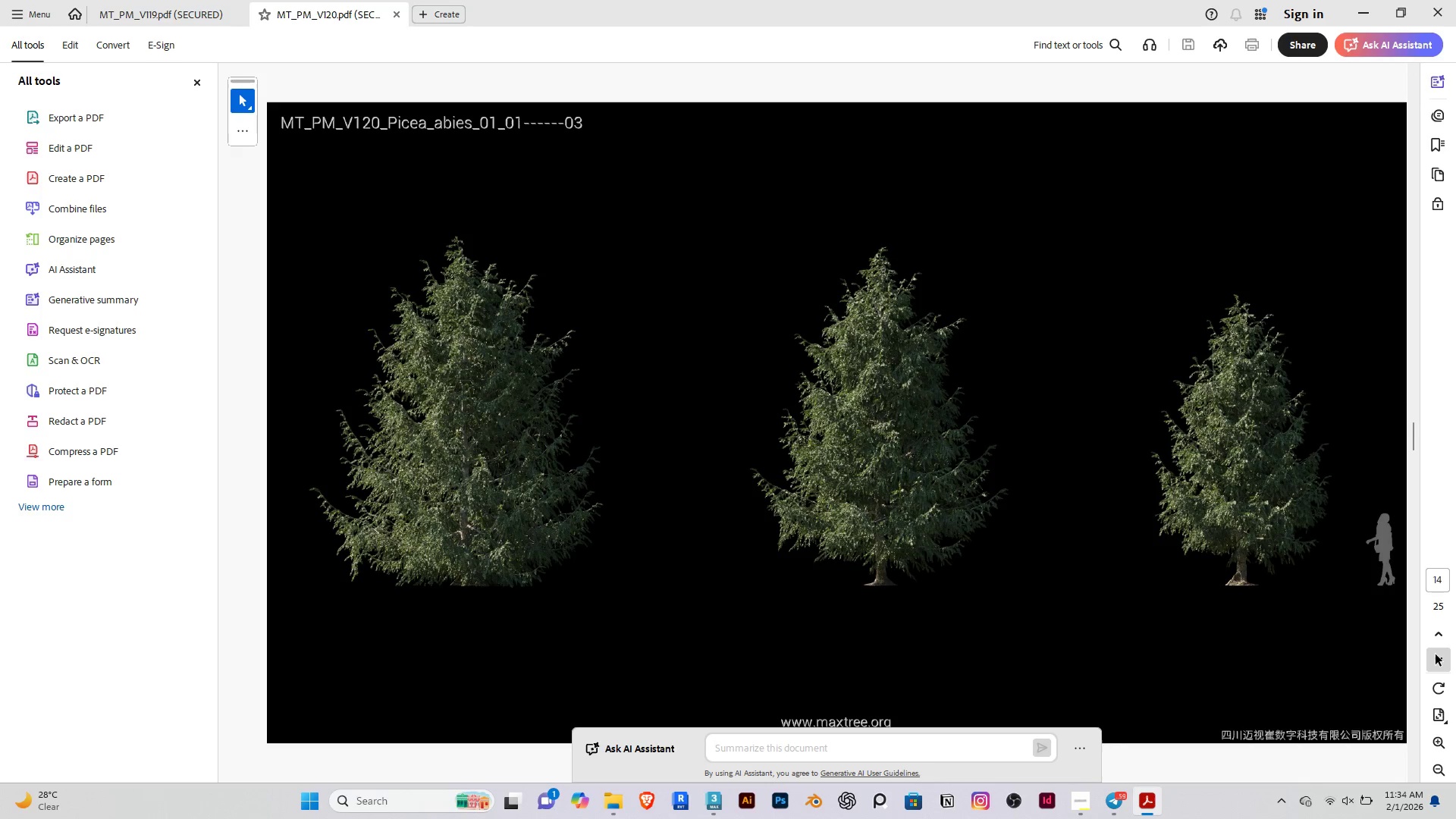 
triple_click([1436, 654])
 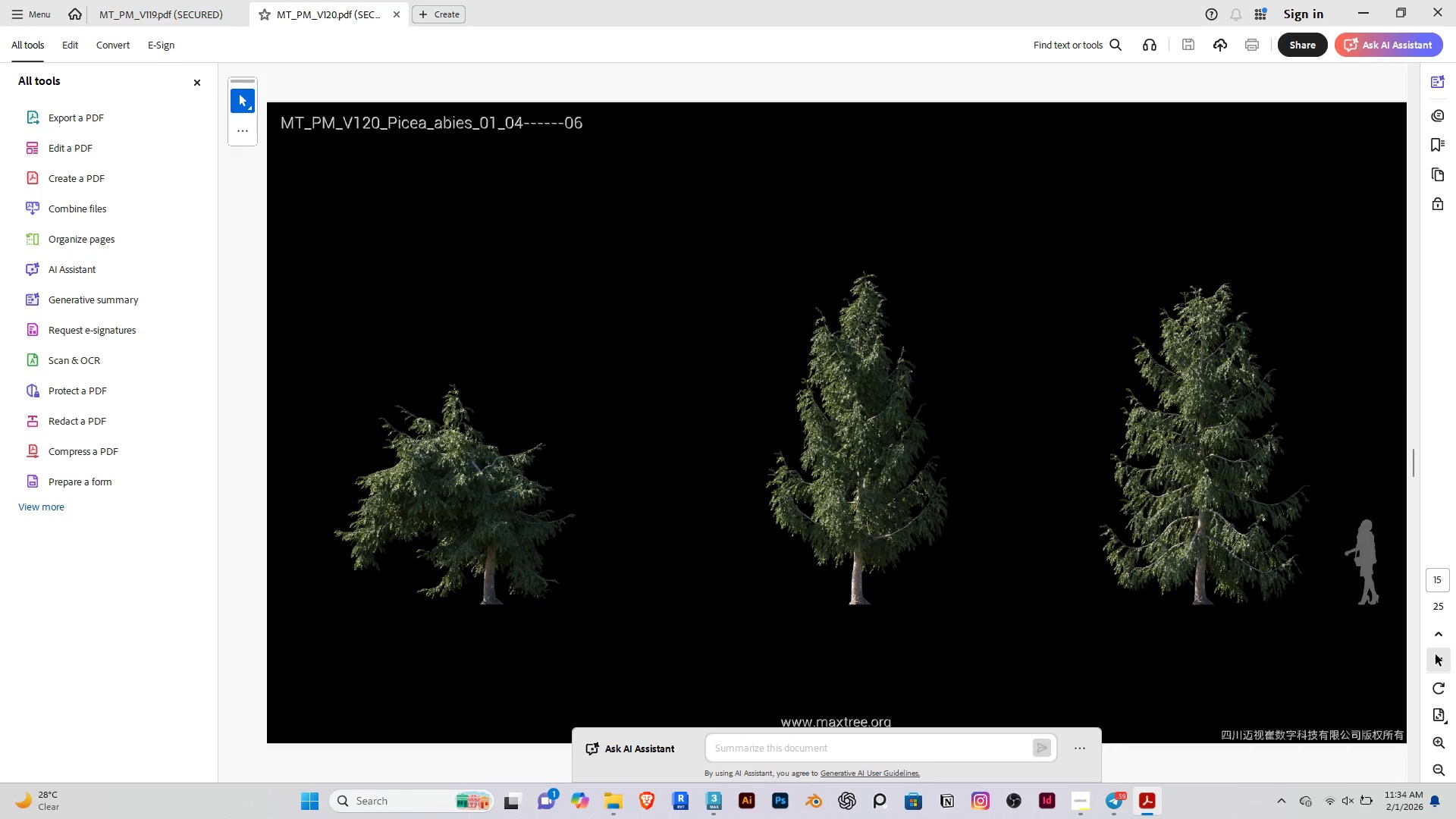 
left_click([1436, 654])
 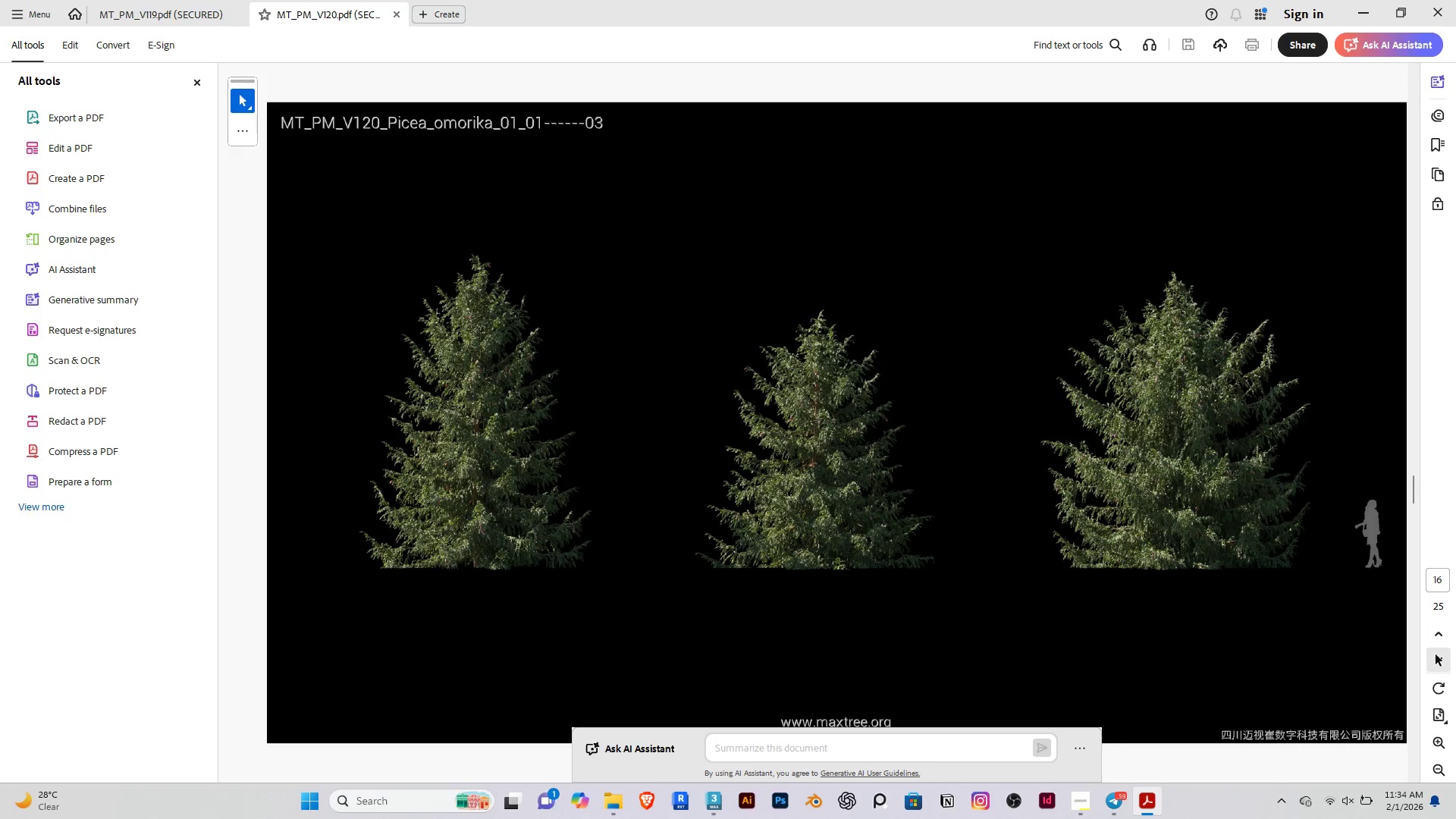 
left_click([1436, 654])
 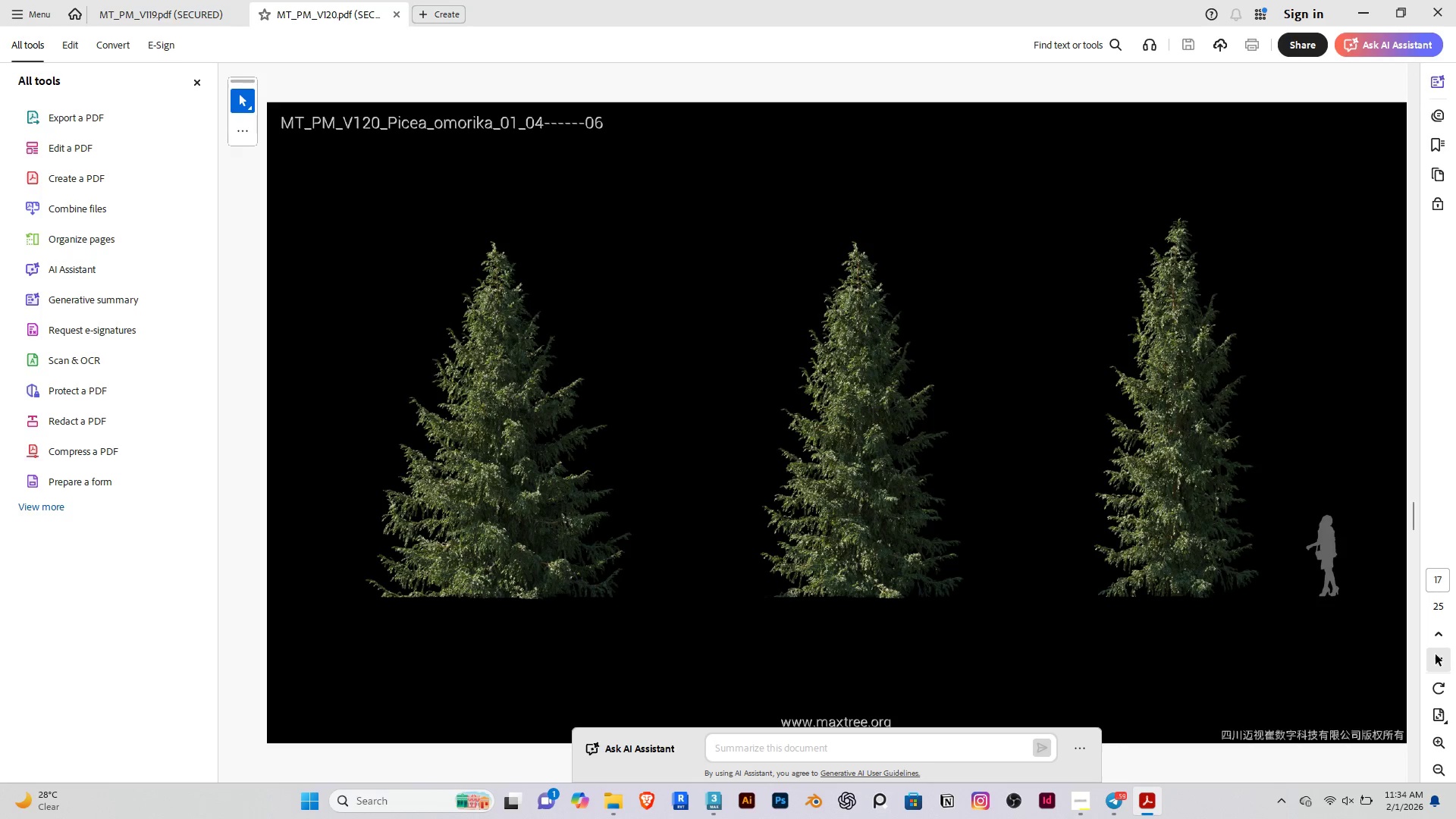 
left_click([1436, 654])
 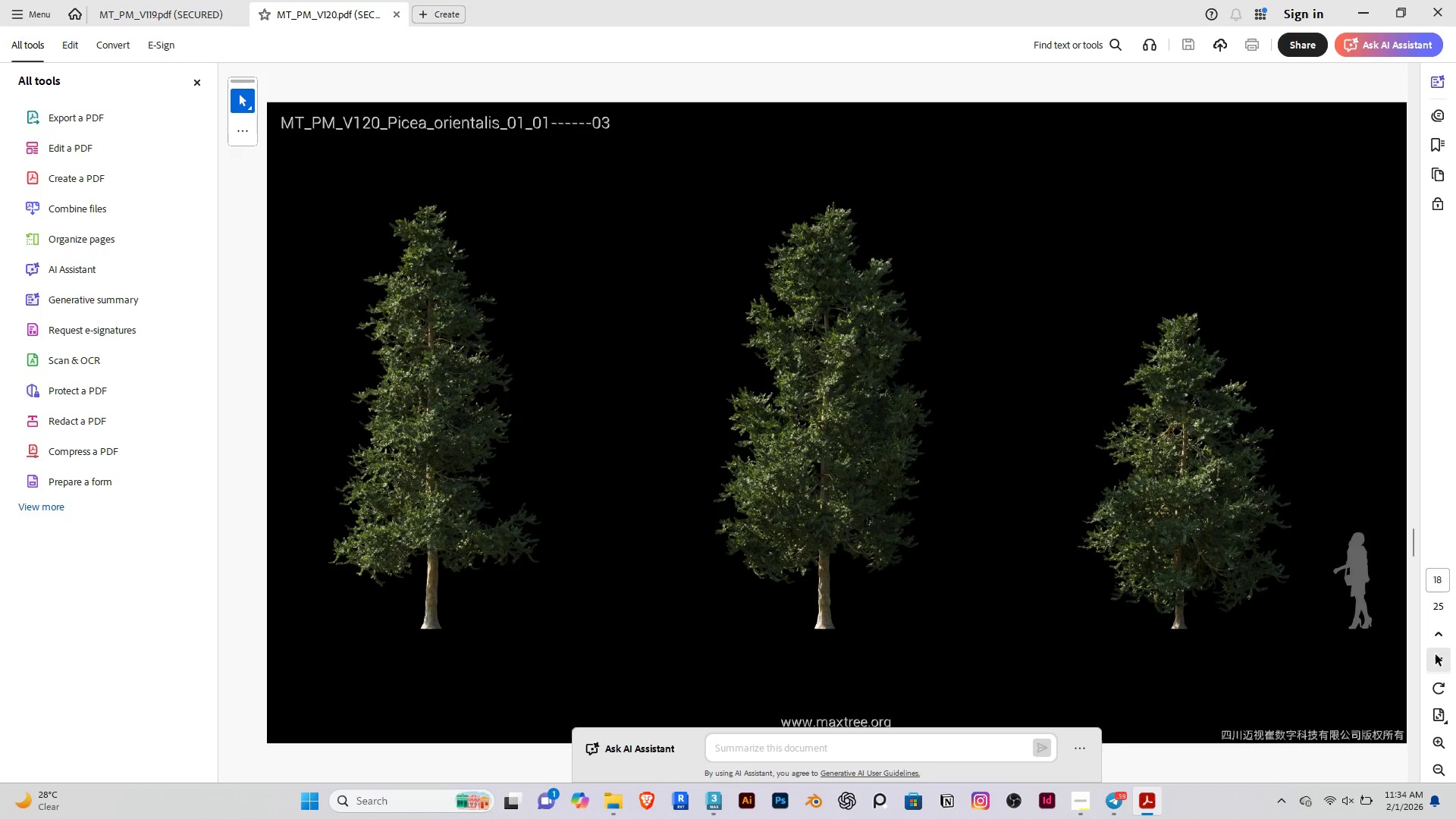 
double_click([1436, 654])
 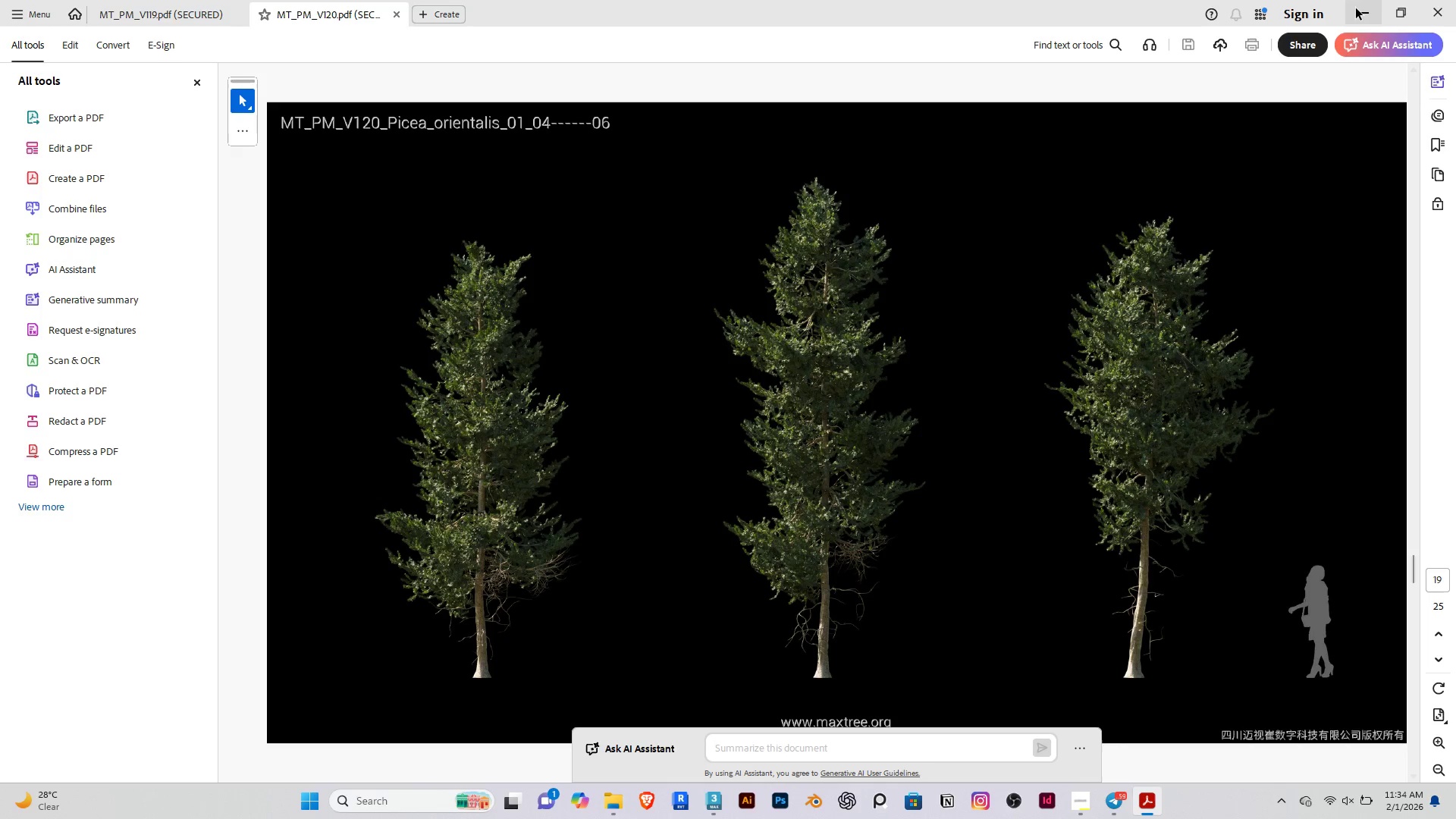 
left_click([1374, 12])
 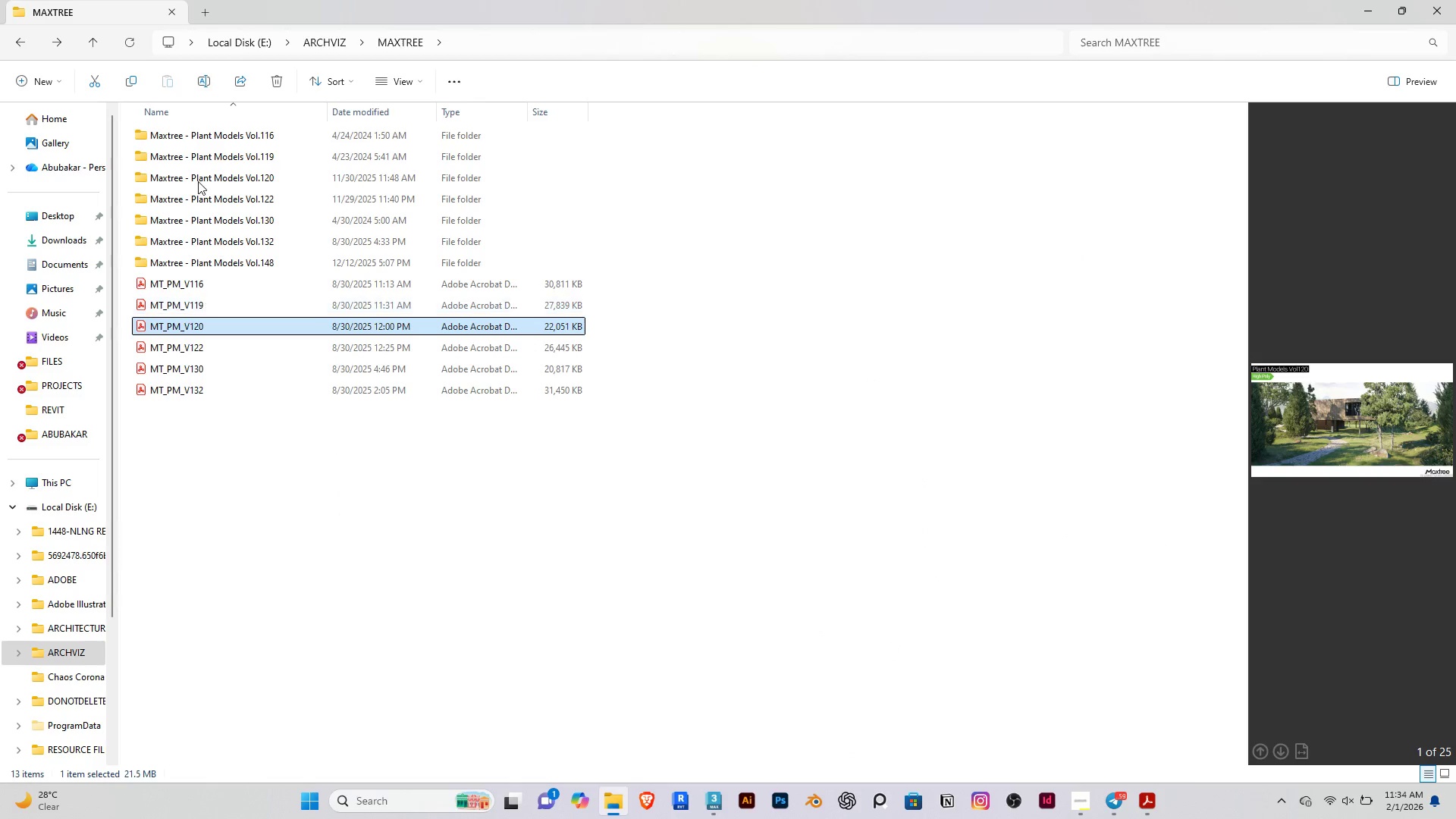 
double_click([208, 174])
 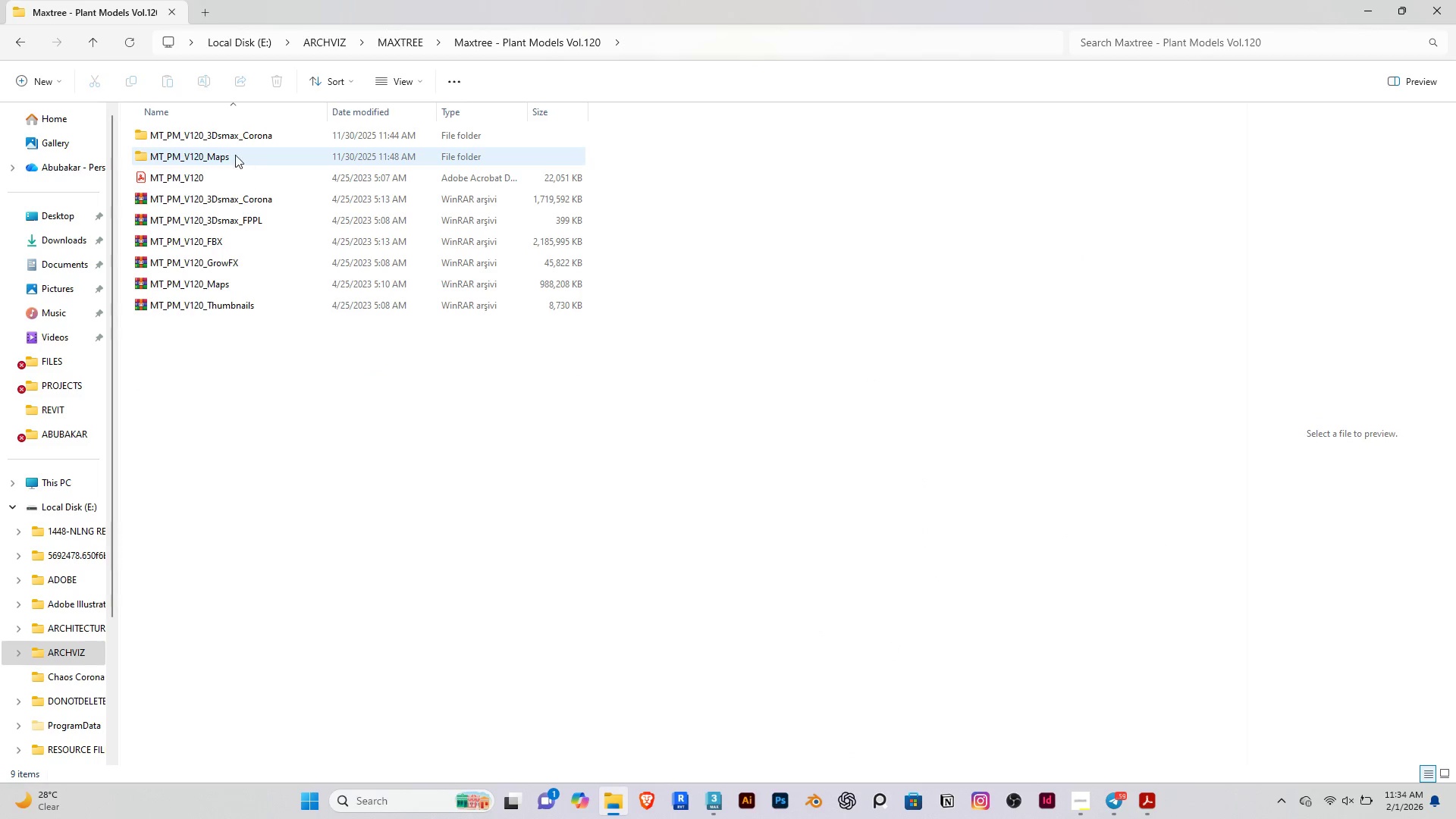 
double_click([228, 136])
 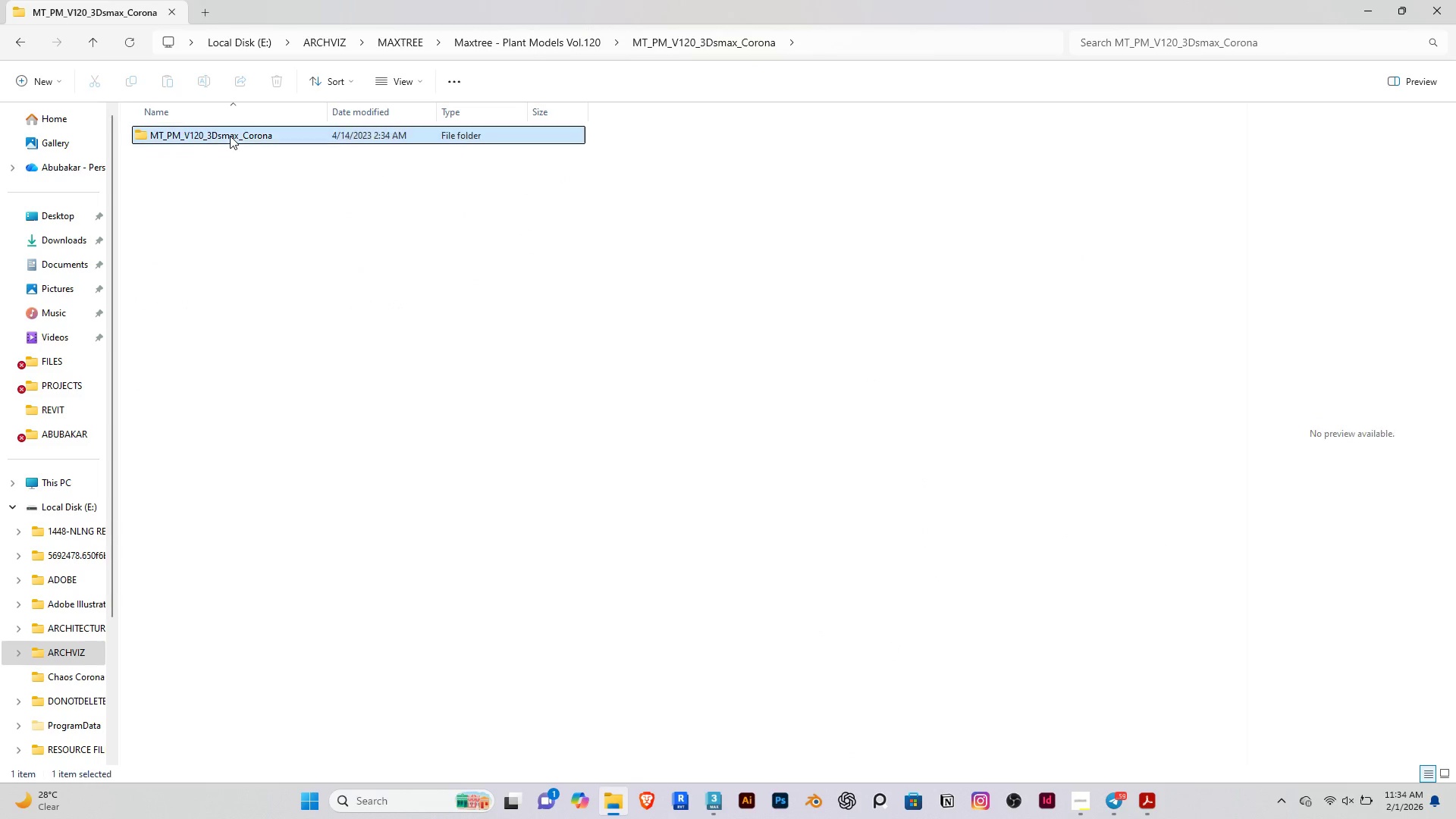 
double_click([230, 136])
 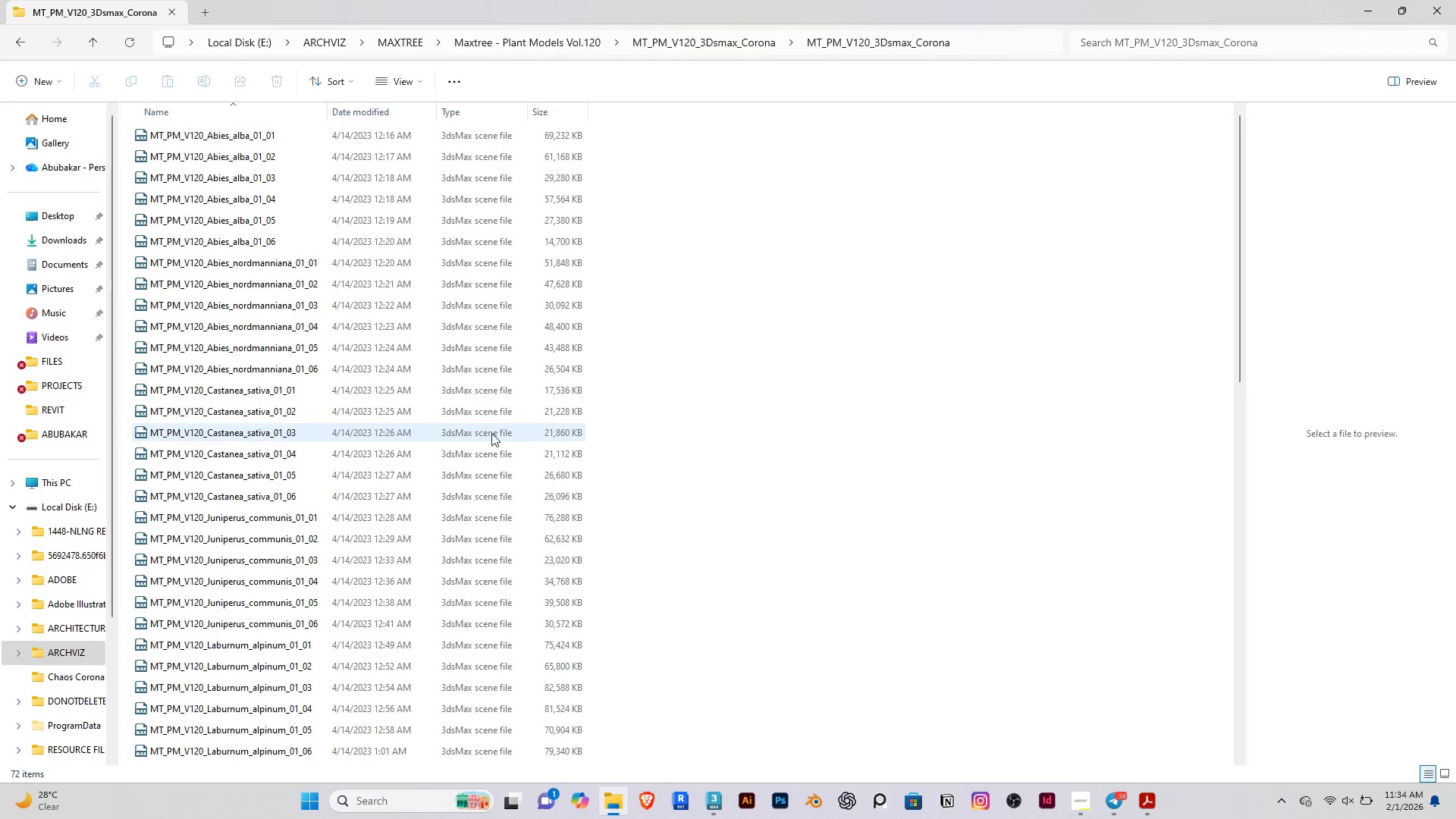 
left_click([237, 382])
 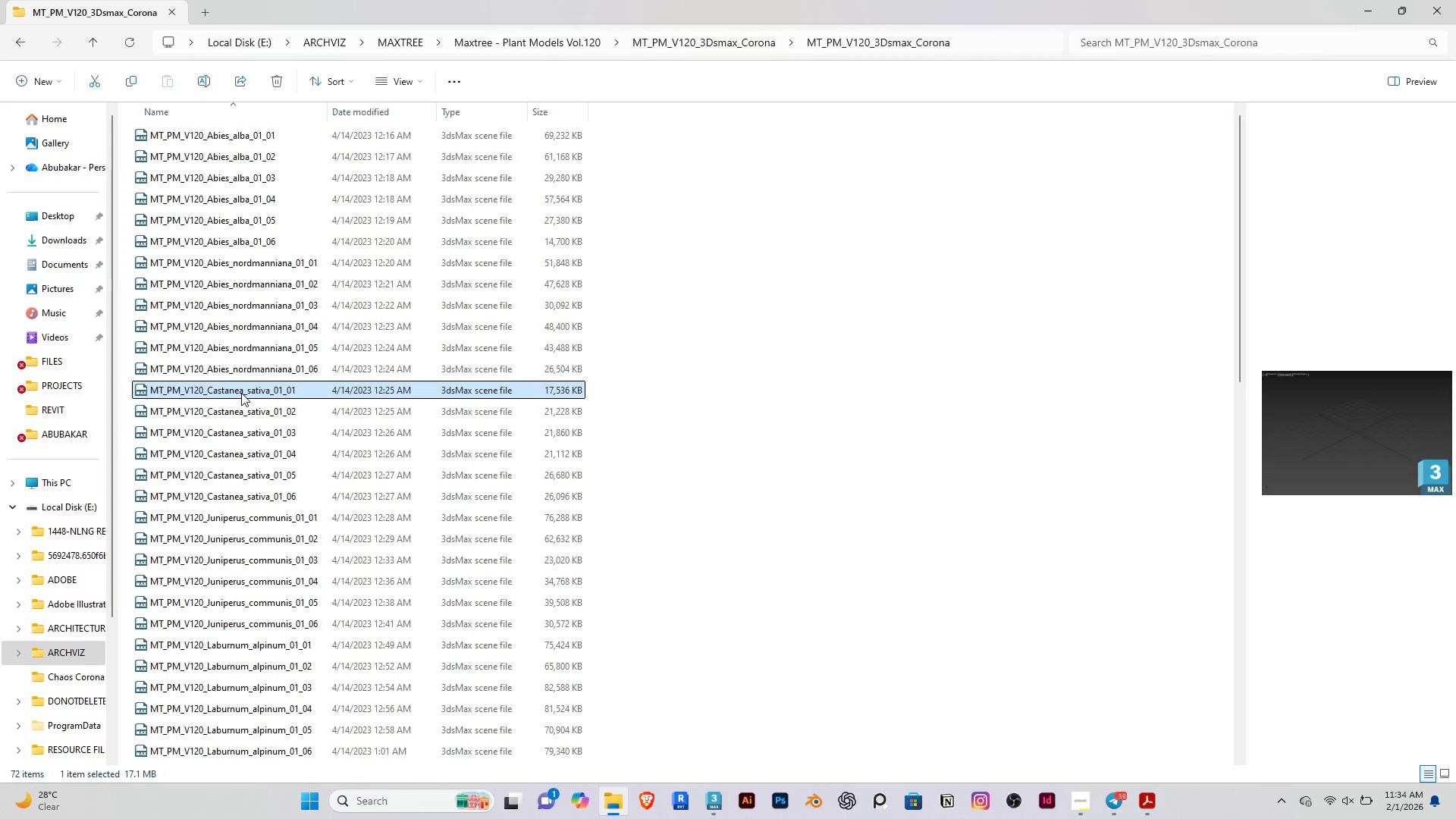 
left_click_drag(start_coordinate=[241, 393], to_coordinate=[280, 495])
 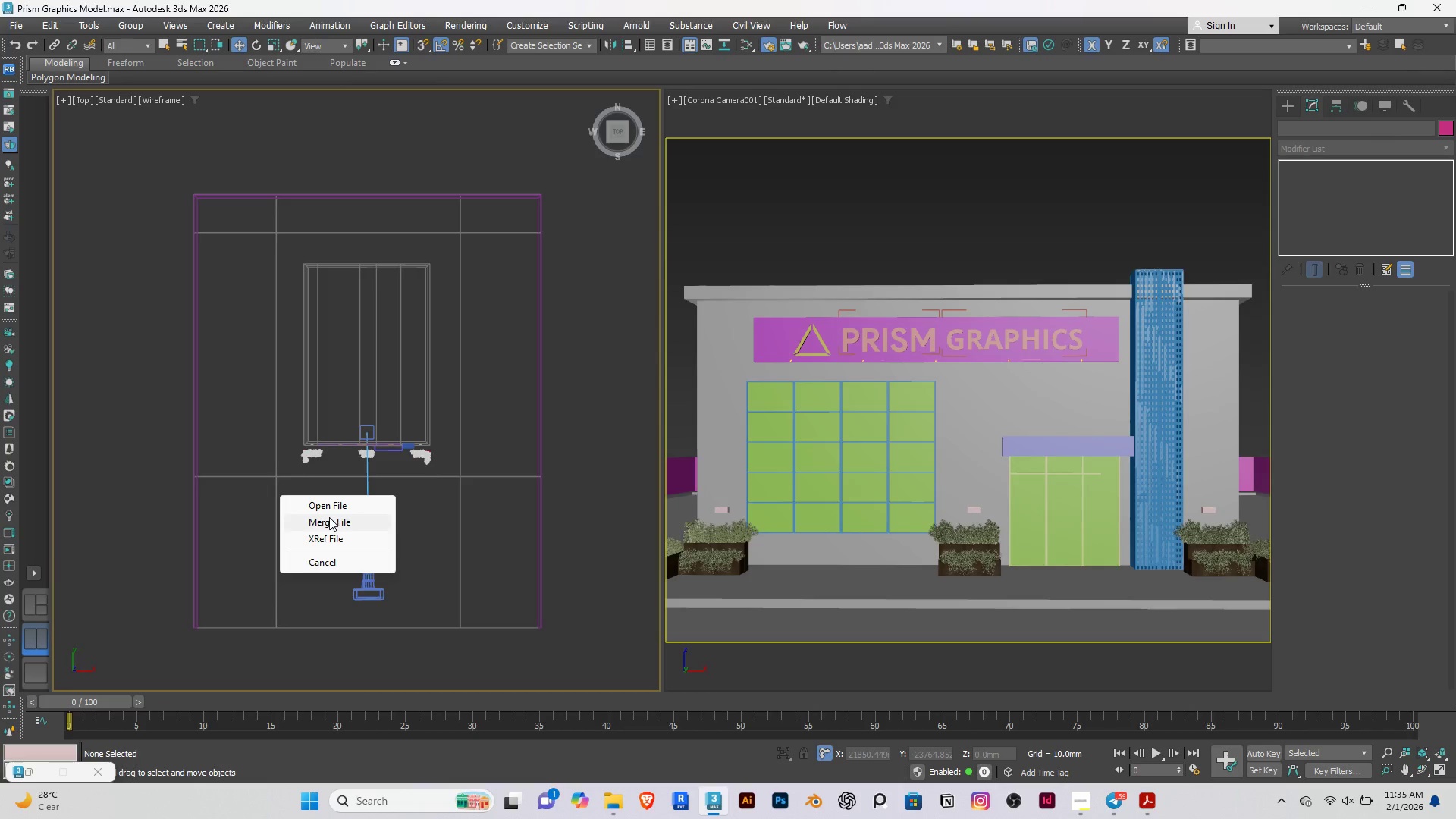 
left_click([331, 522])
 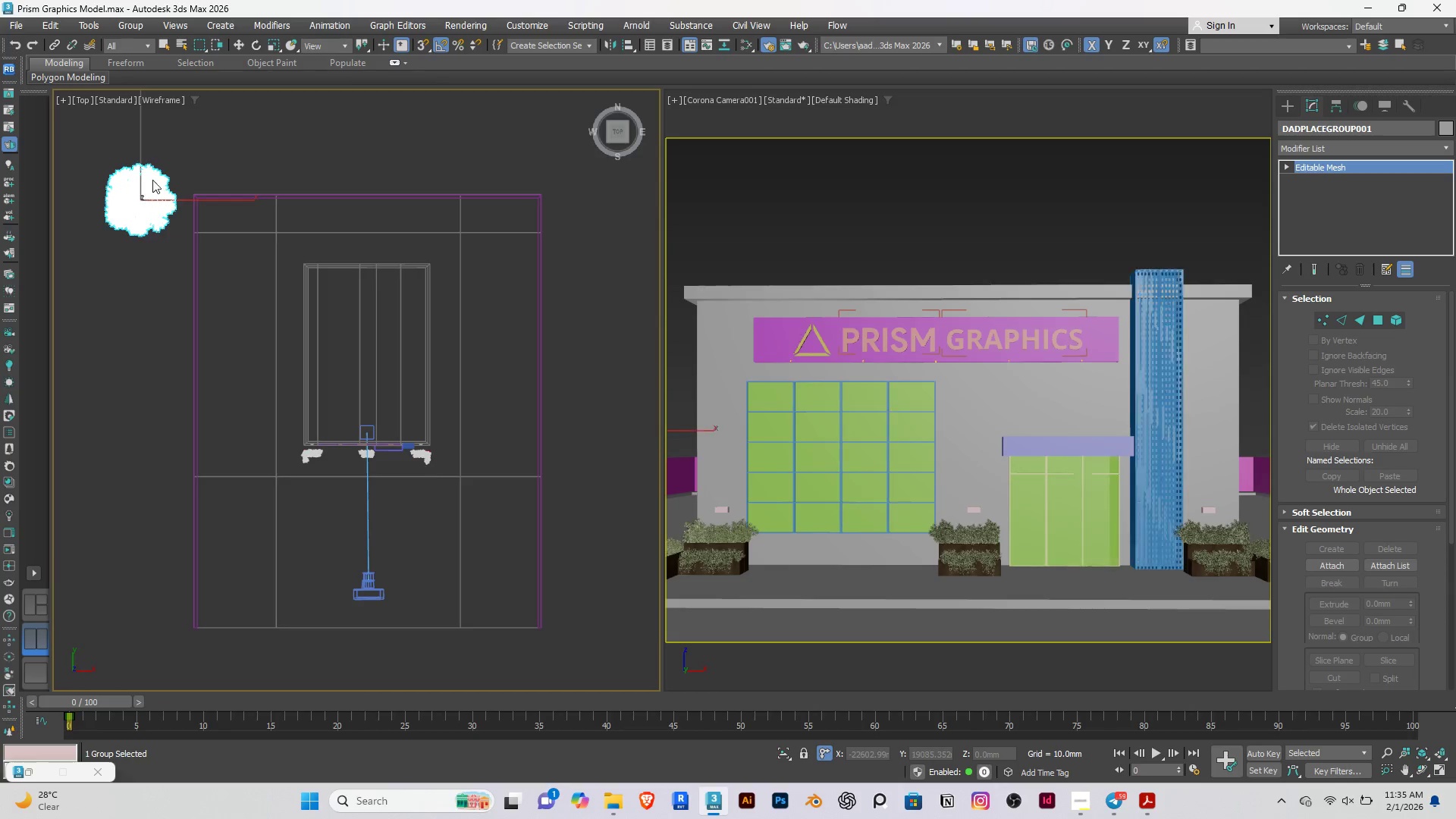 
wait(7.05)
 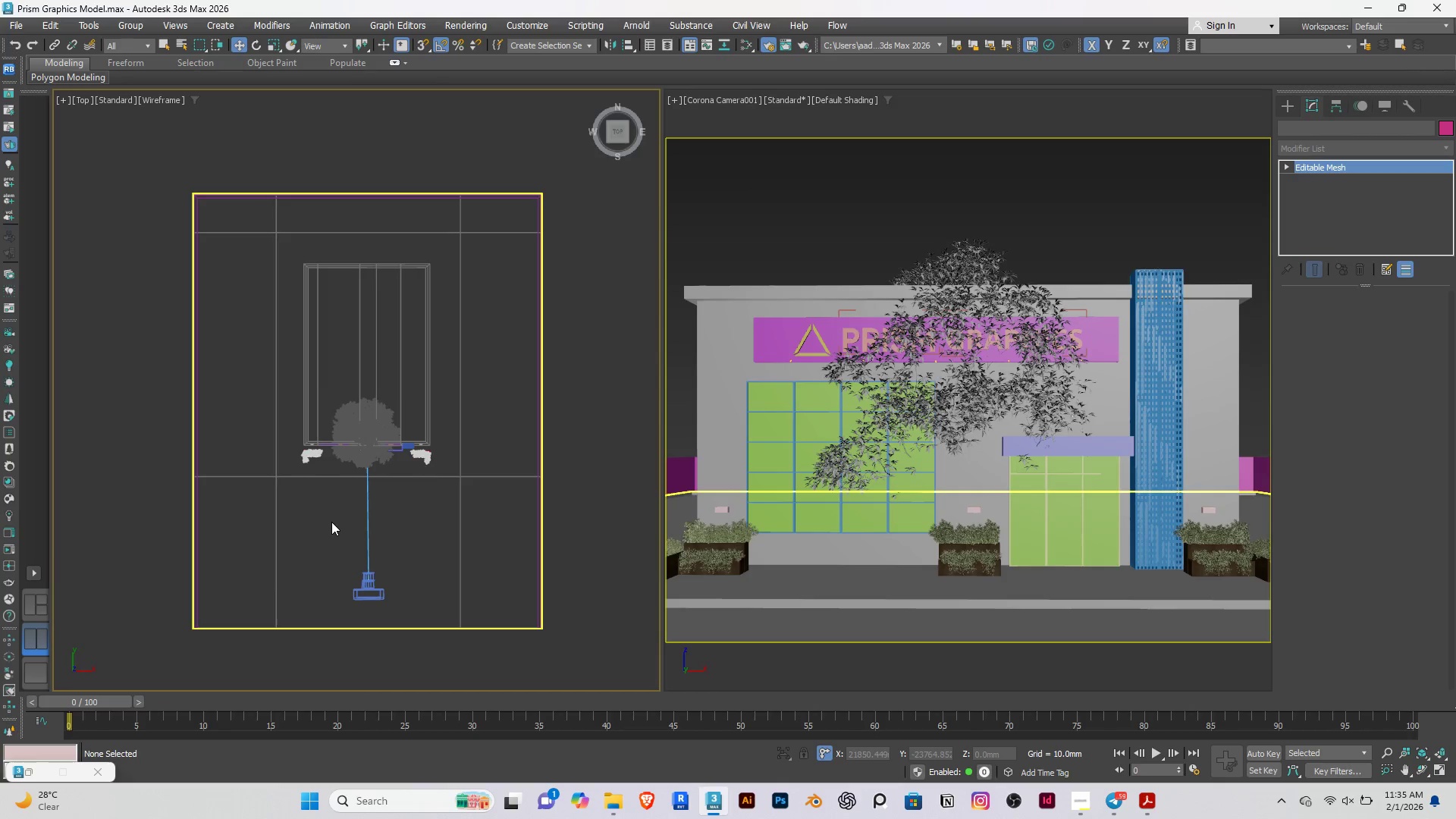 
left_click([158, 159])
 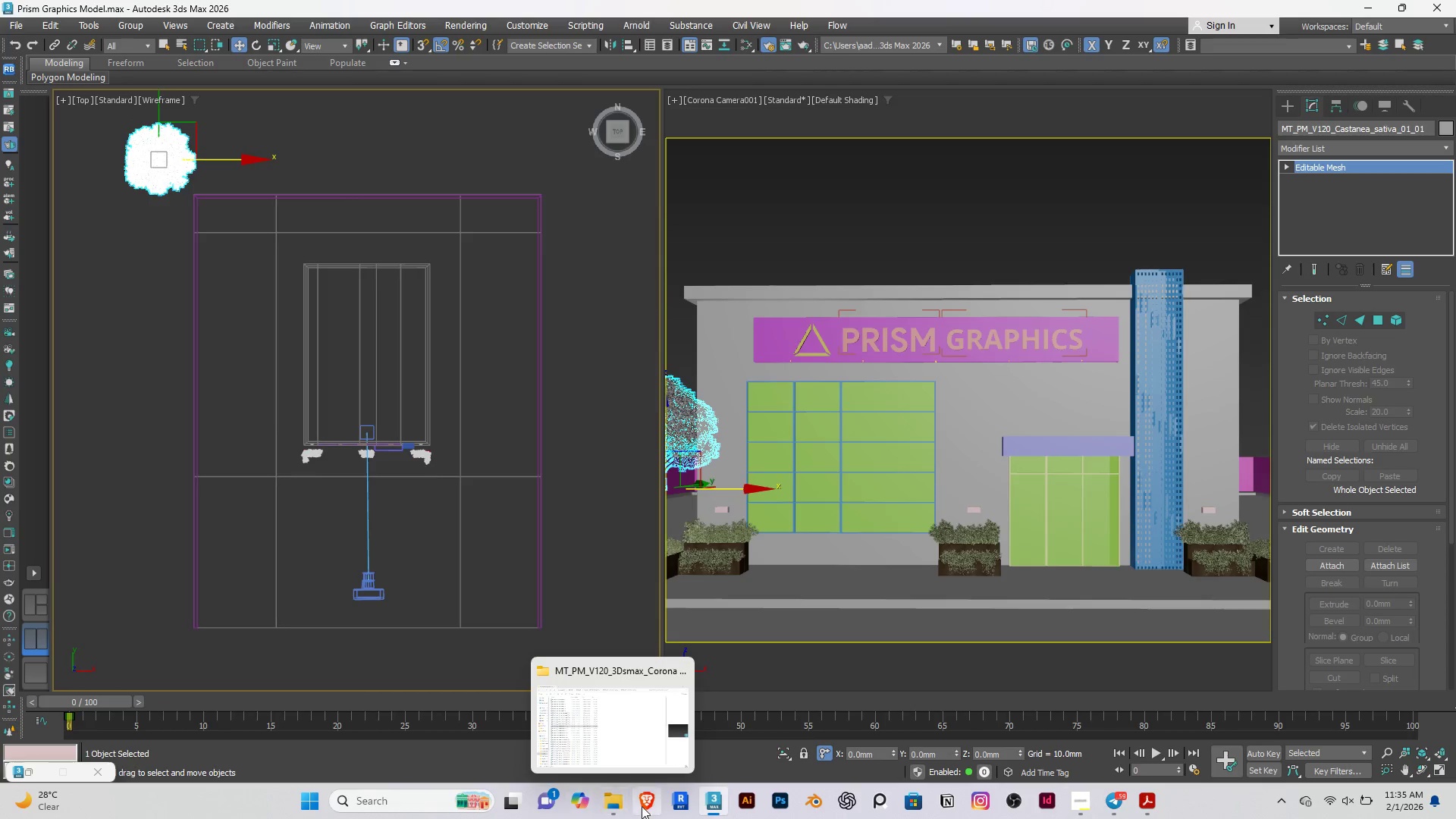 
left_click([623, 798])
 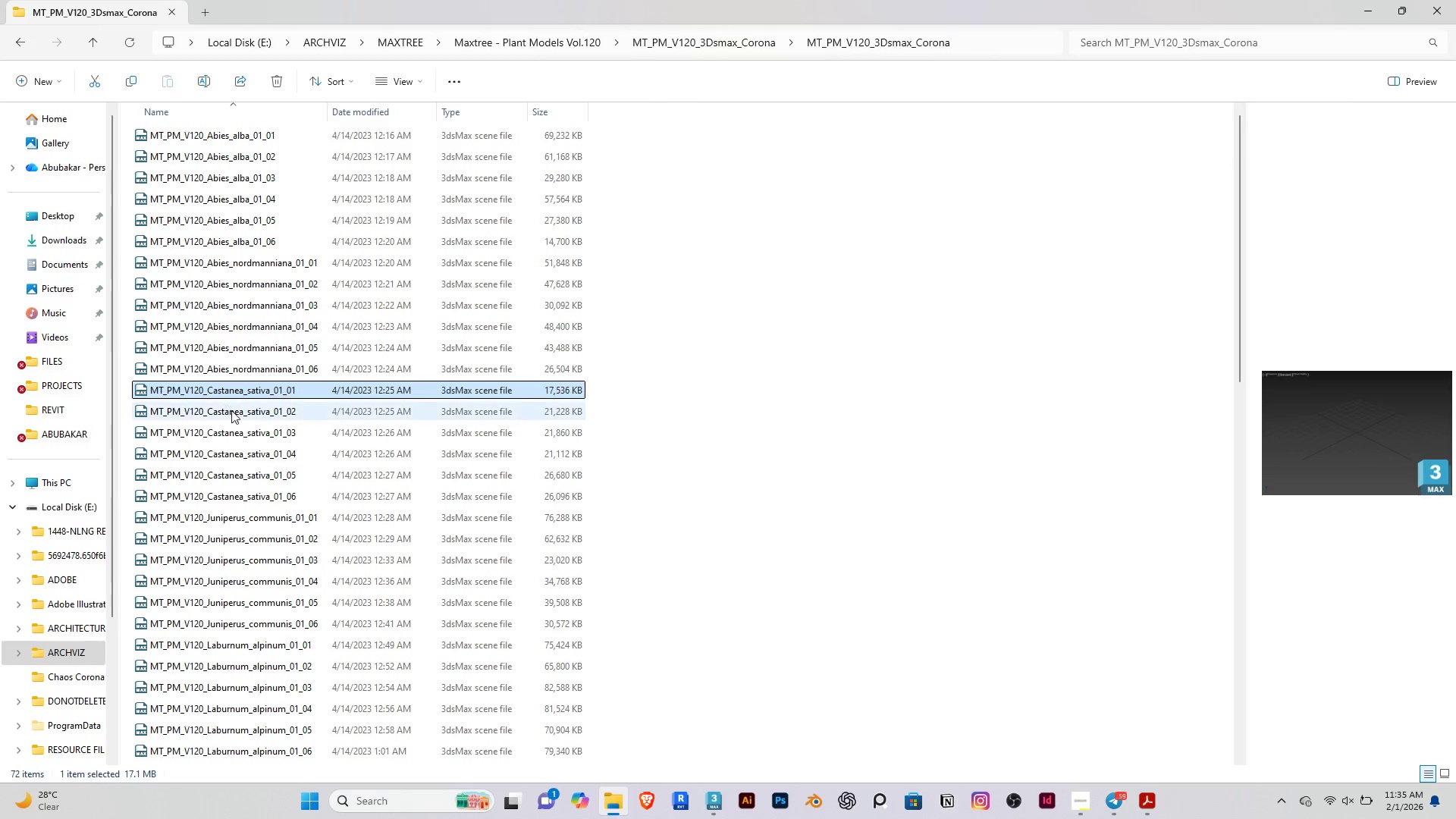 
left_click([240, 414])
 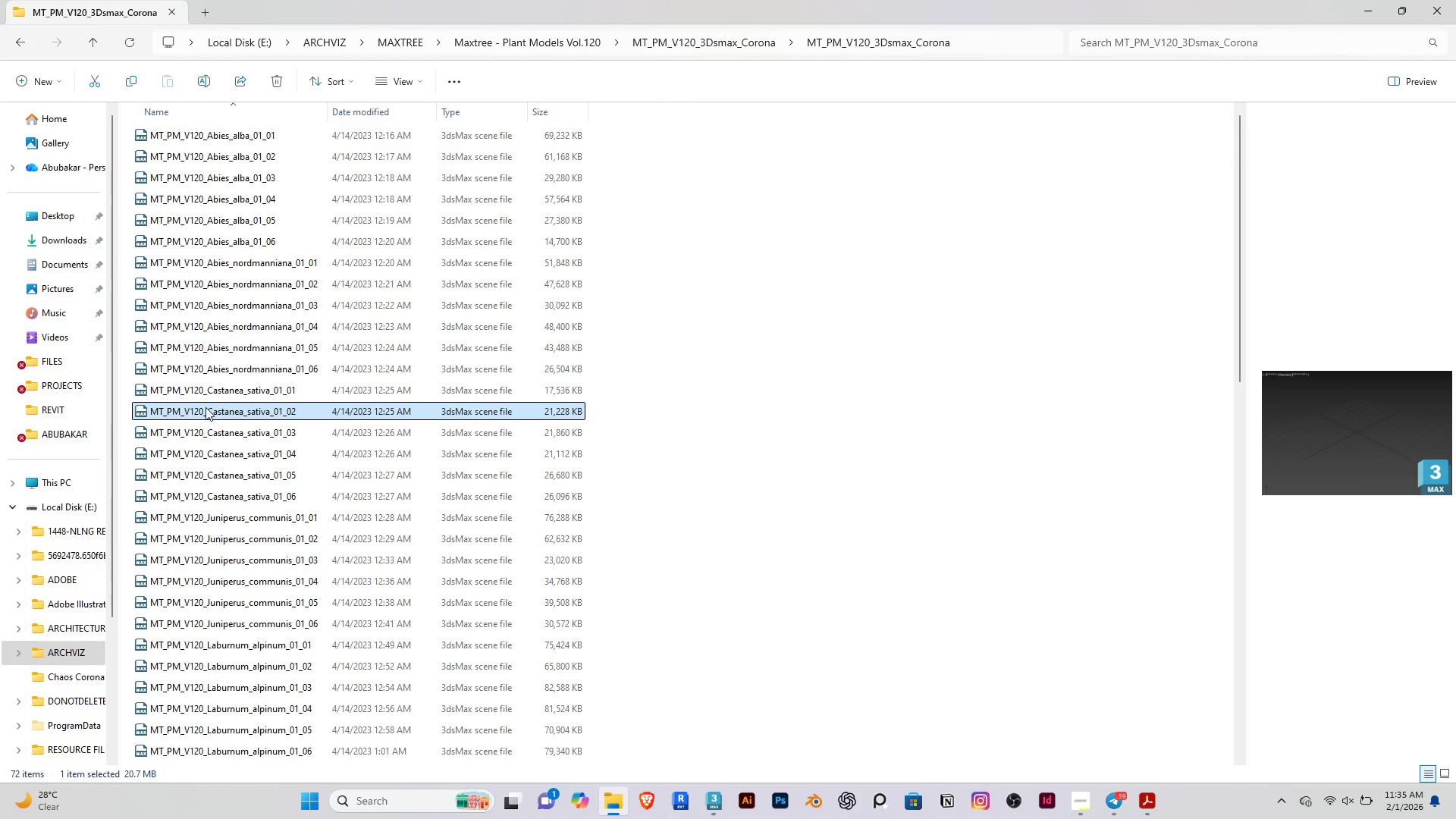 
left_click_drag(start_coordinate=[206, 407], to_coordinate=[288, 498])
 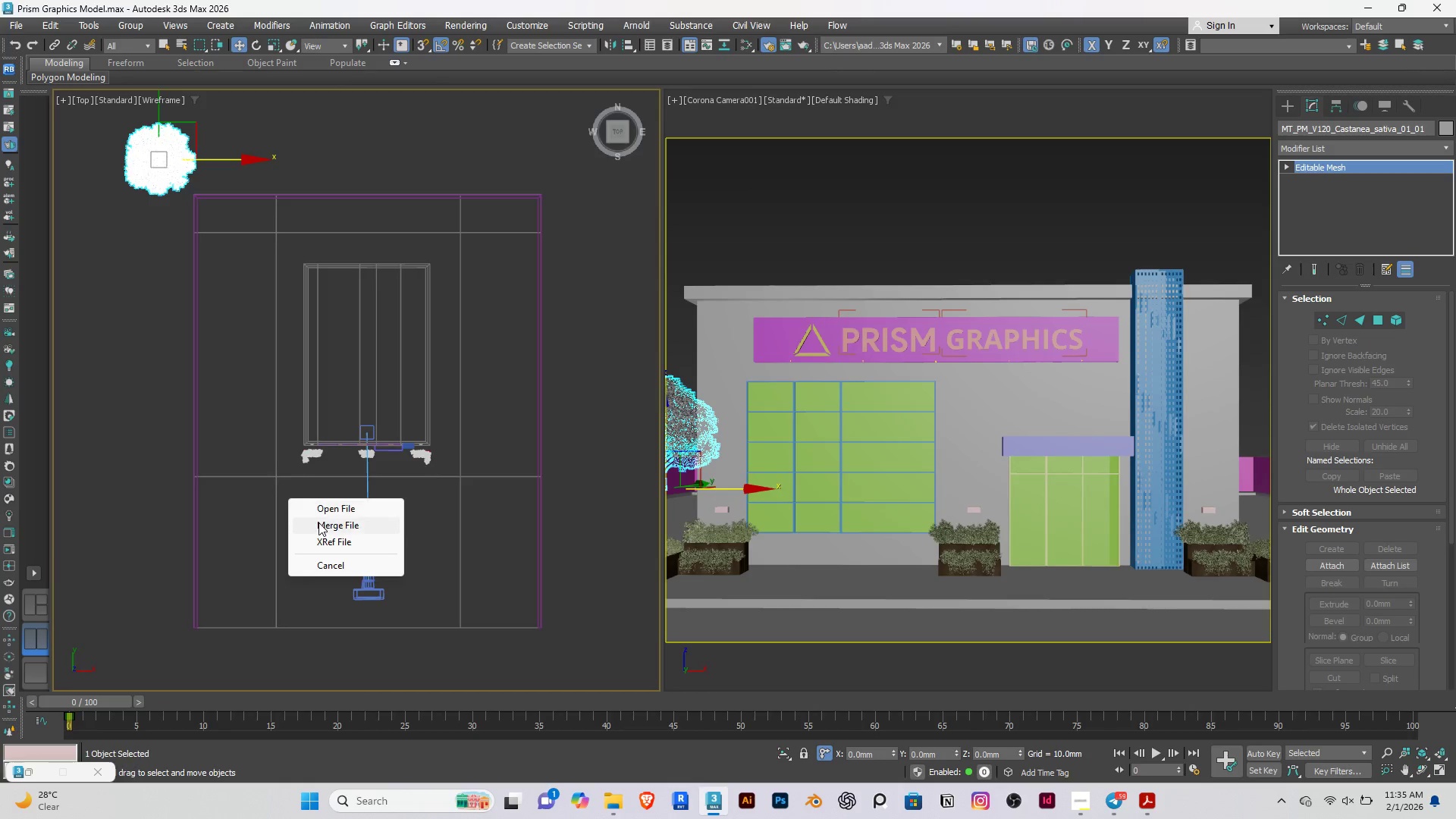 
left_click([318, 522])
 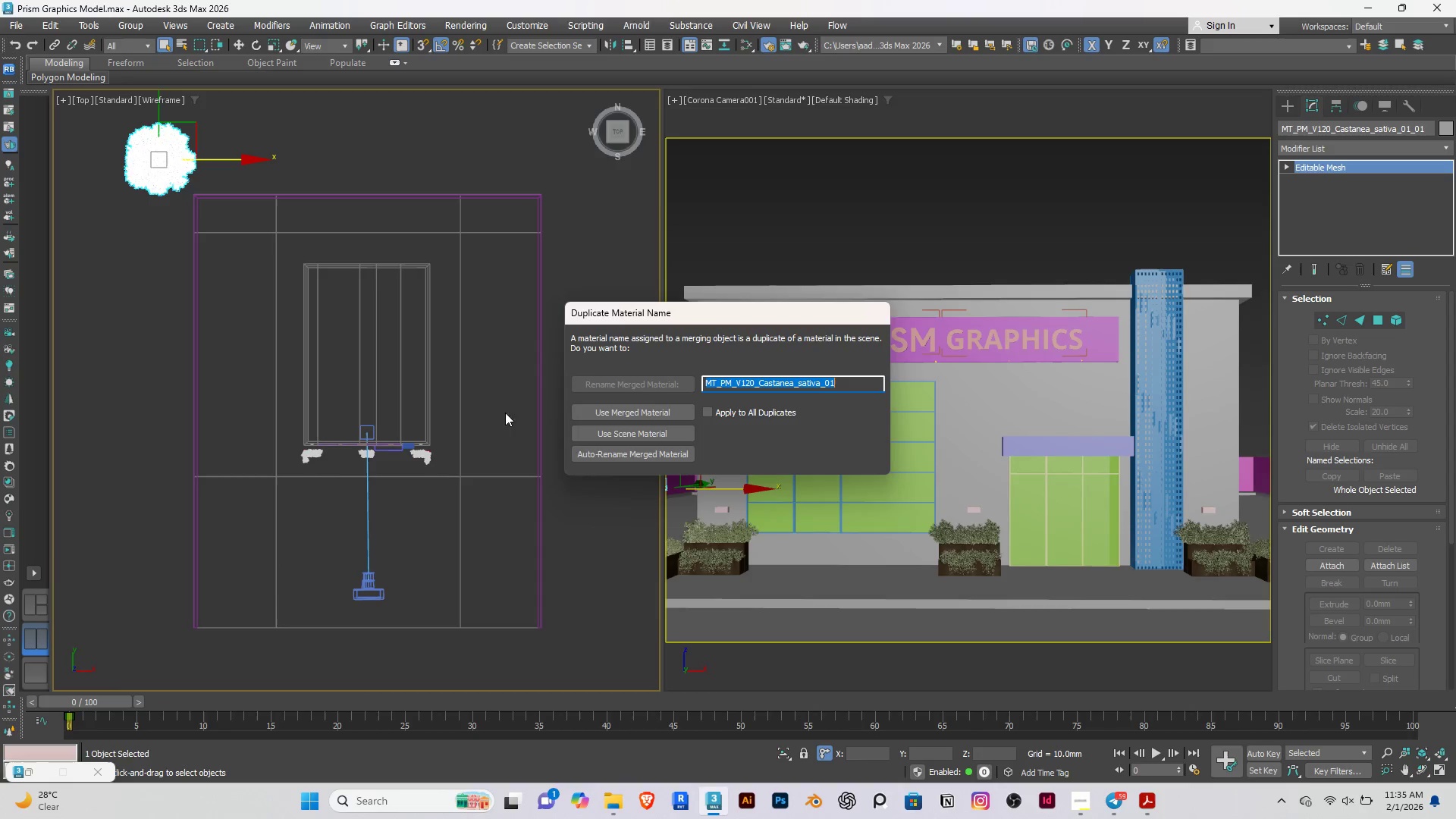 
left_click([658, 410])
 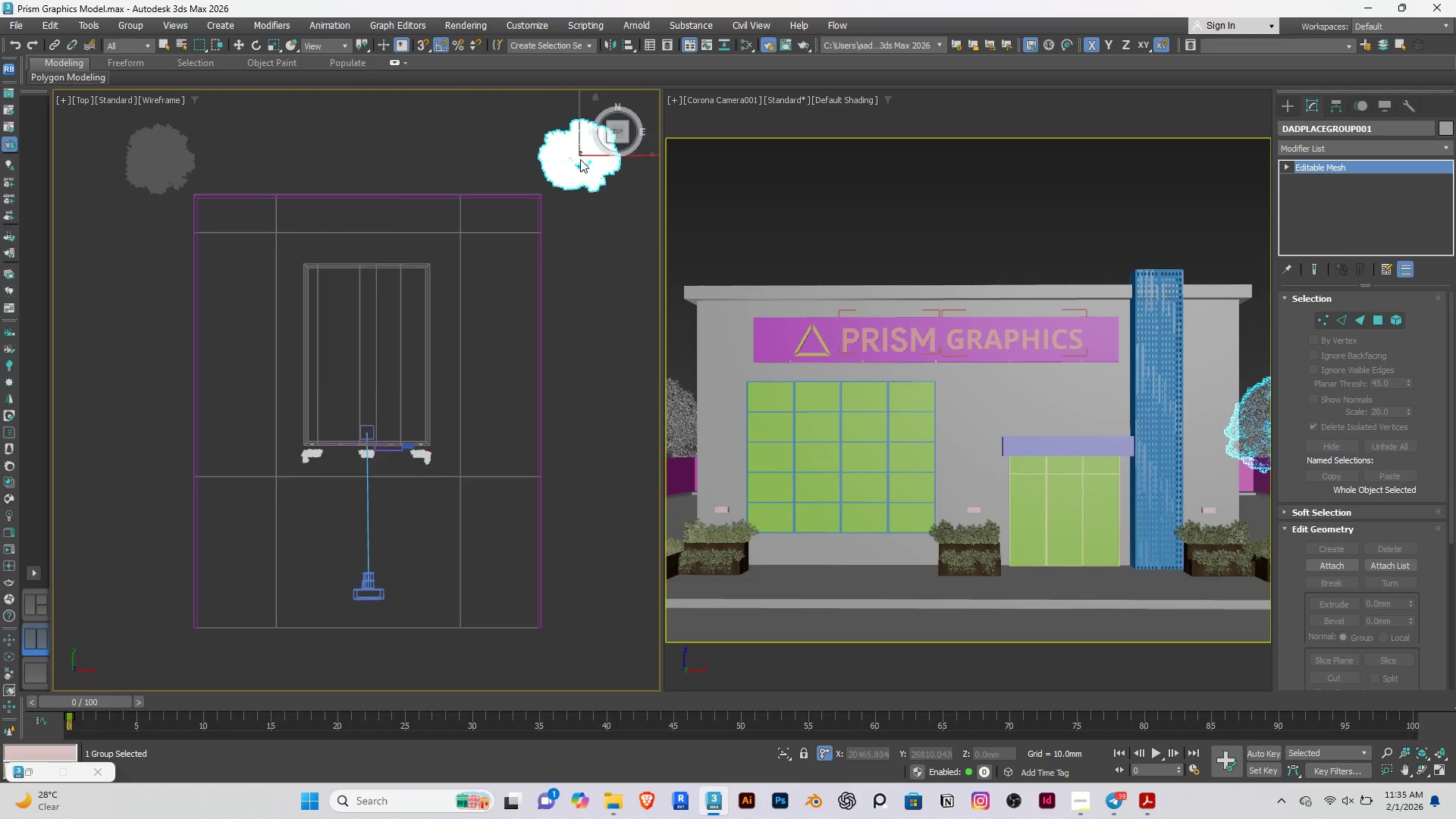 
wait(5.33)
 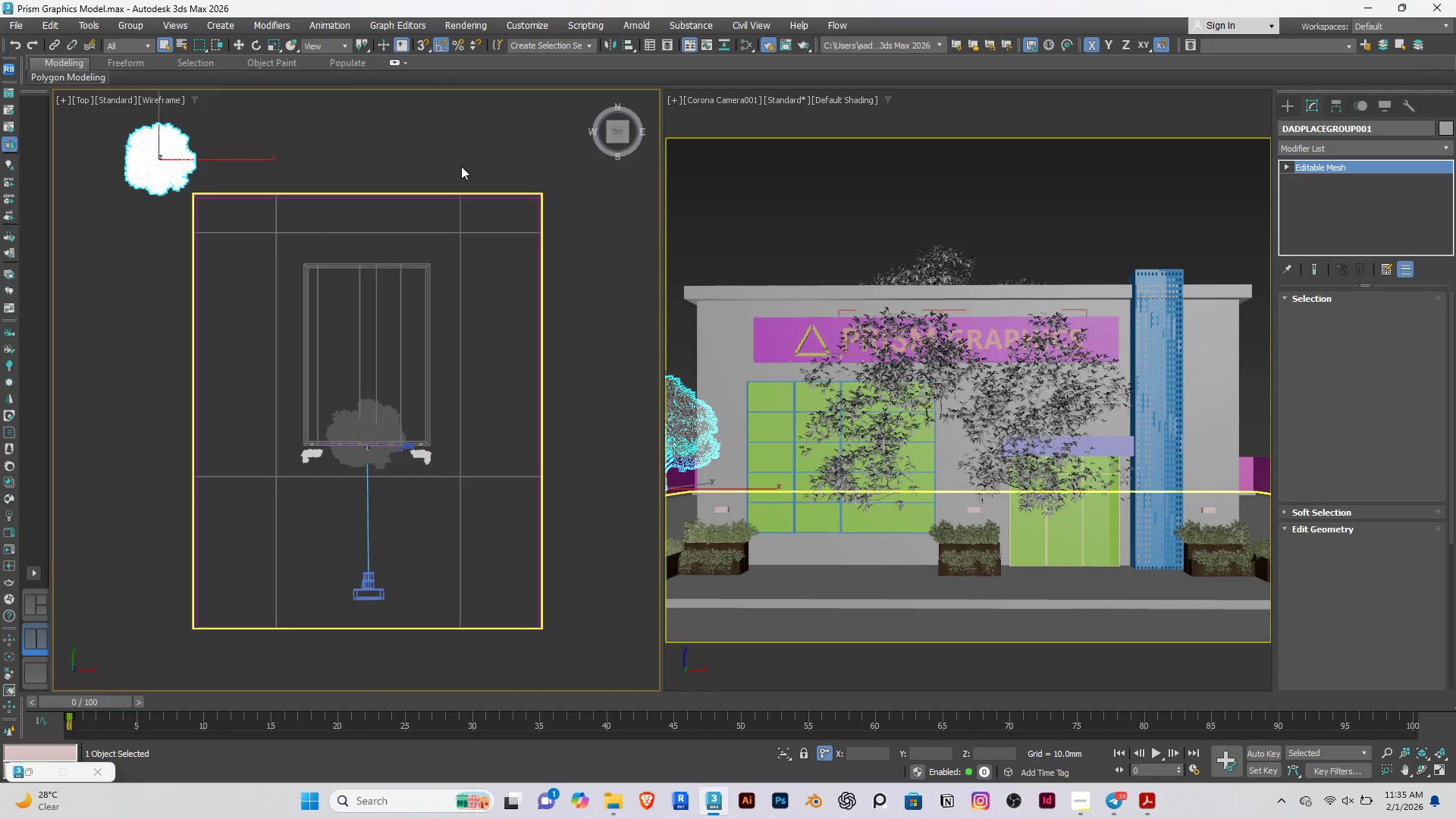 
left_click([565, 157])
 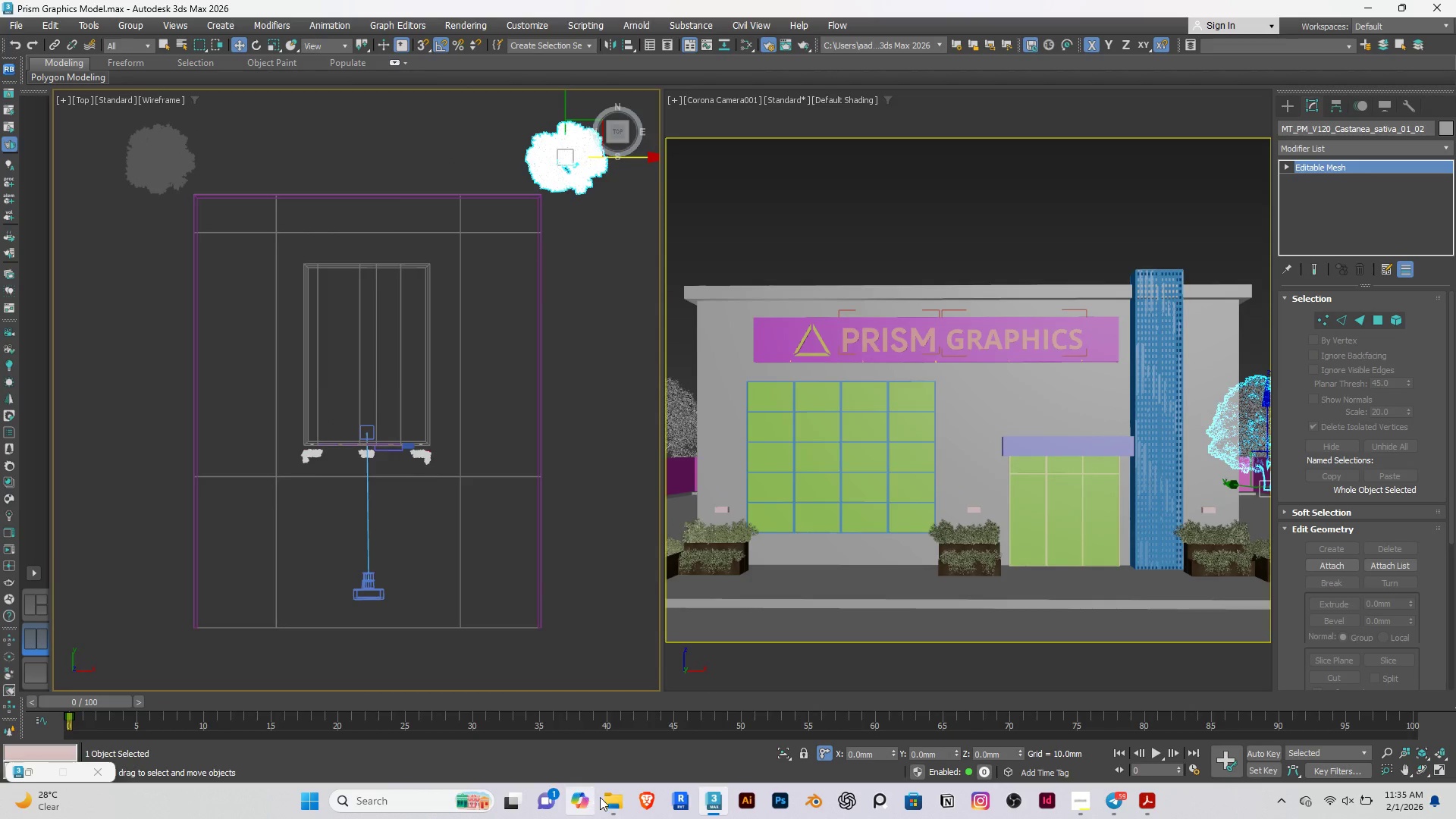 
left_click([607, 796])
 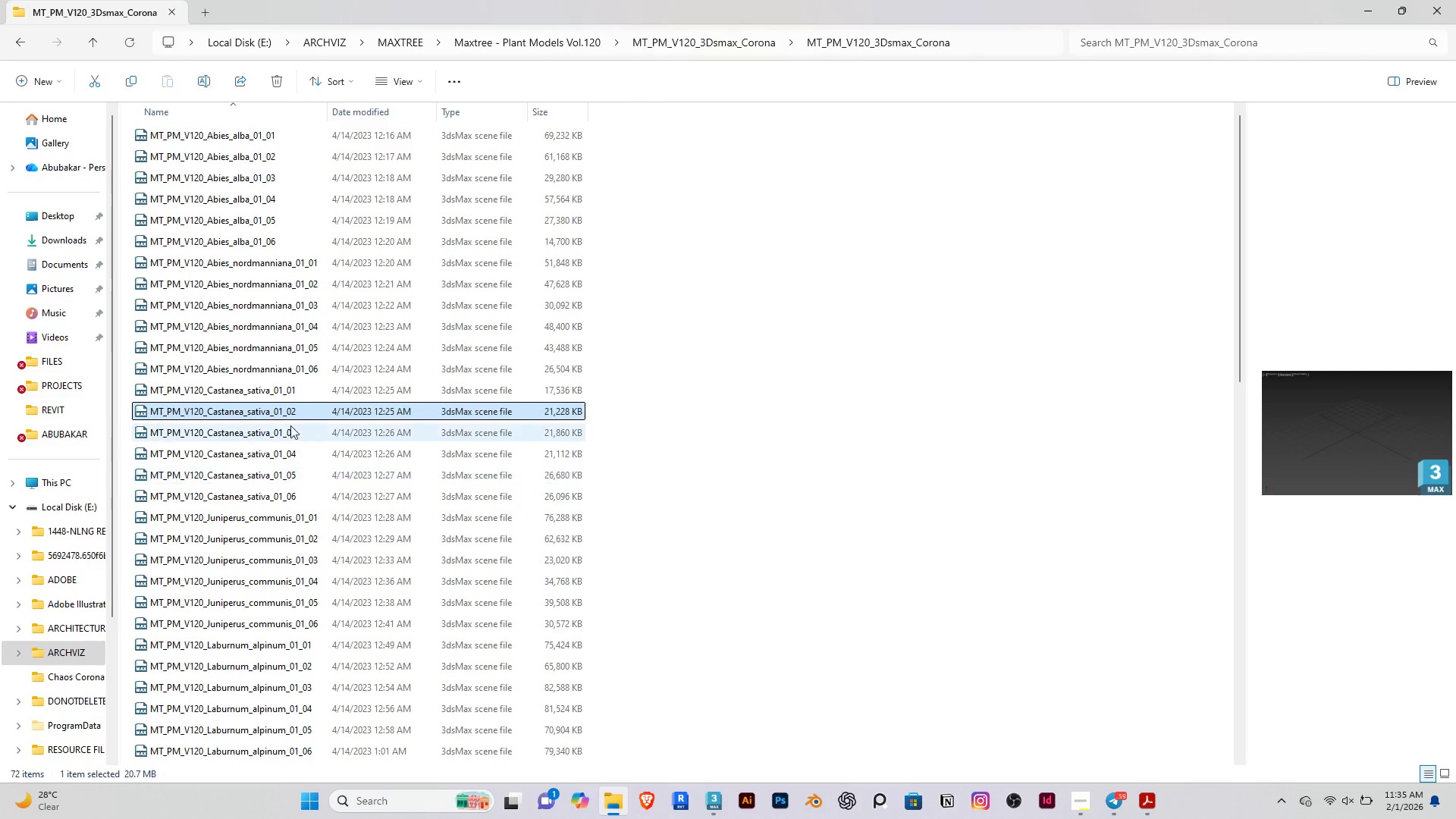 
left_click([290, 425])
 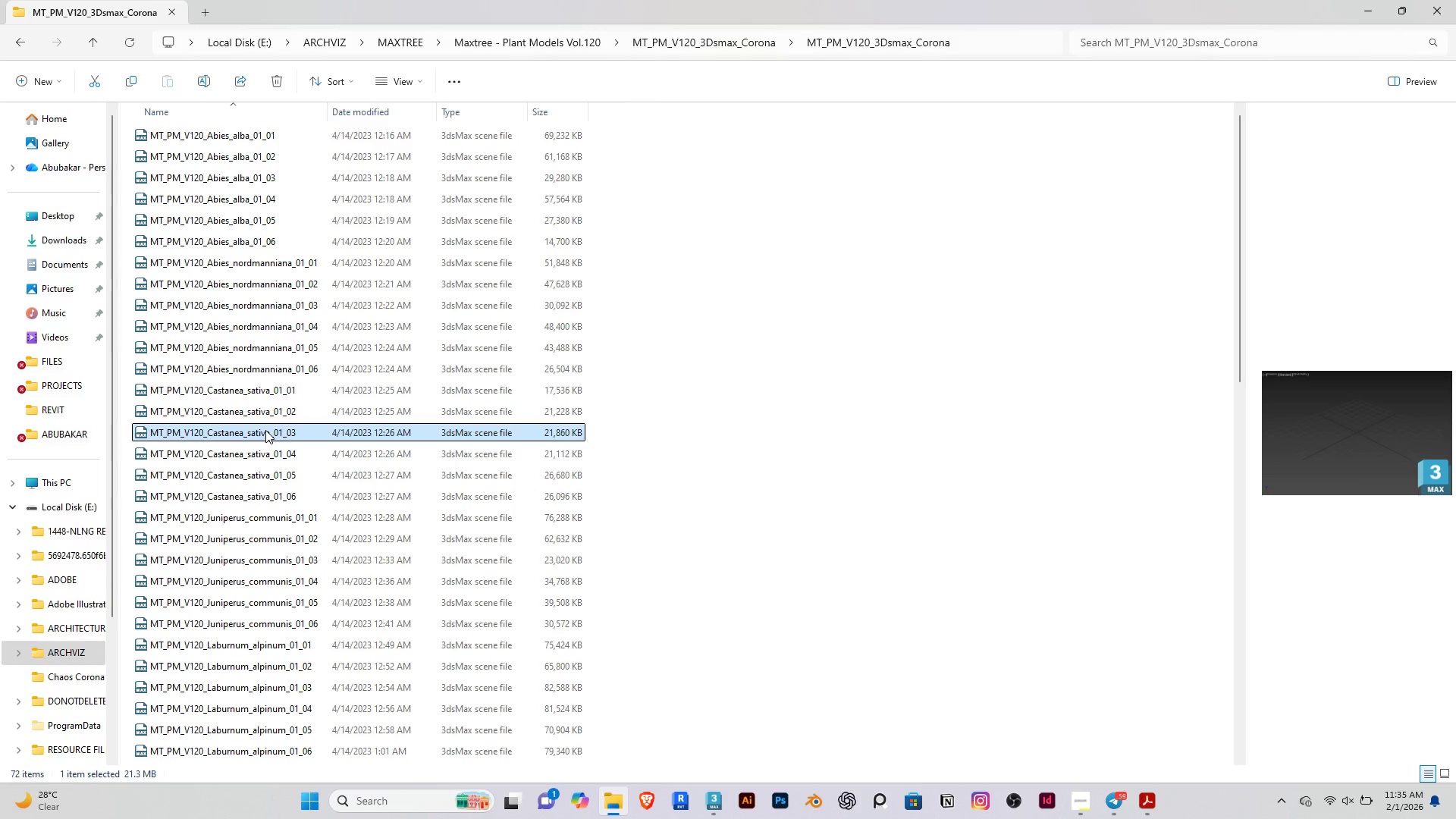 
left_click_drag(start_coordinate=[265, 430], to_coordinate=[430, 506])
 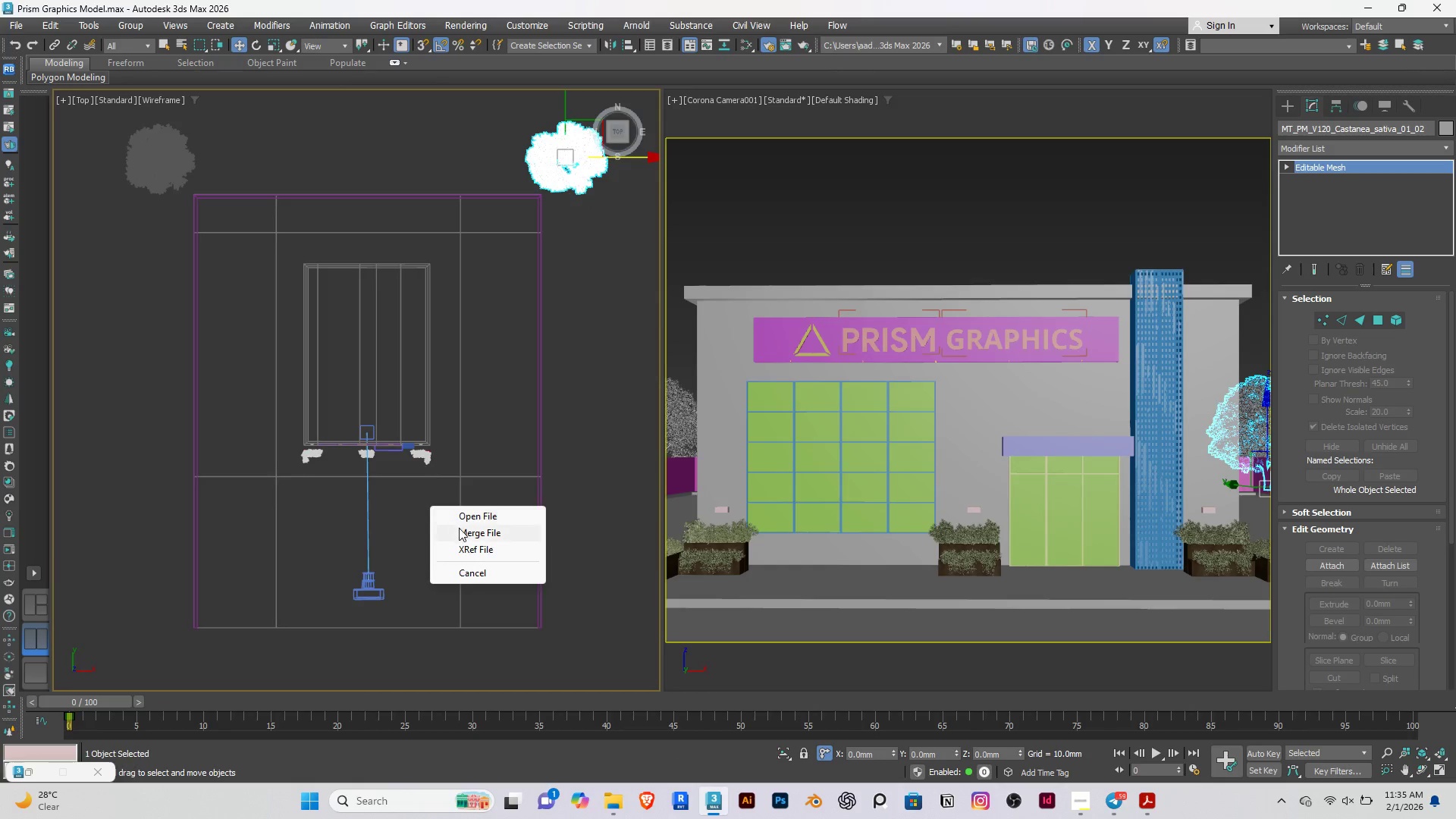 
left_click([463, 529])
 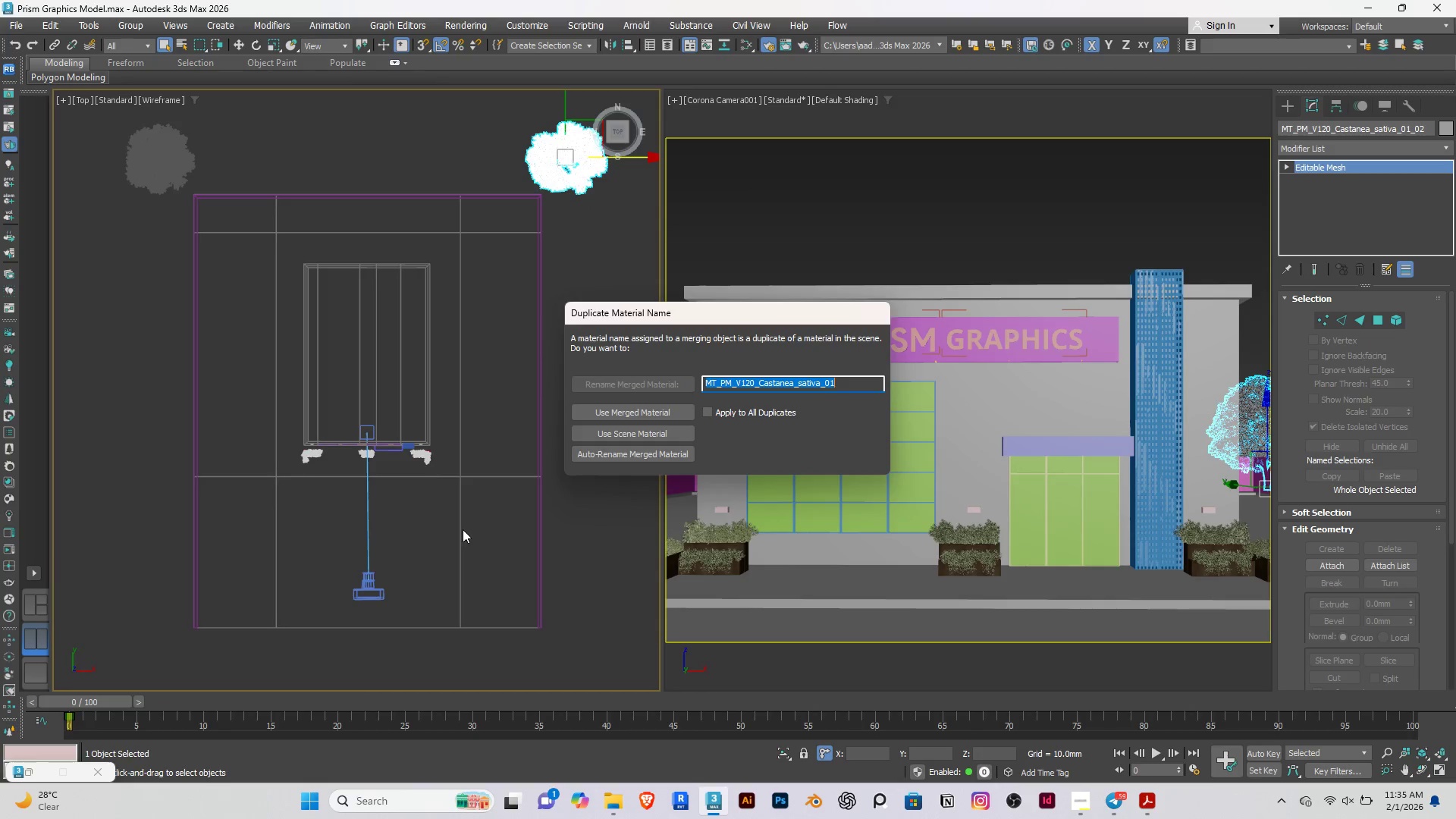 
left_click([585, 412])
 